 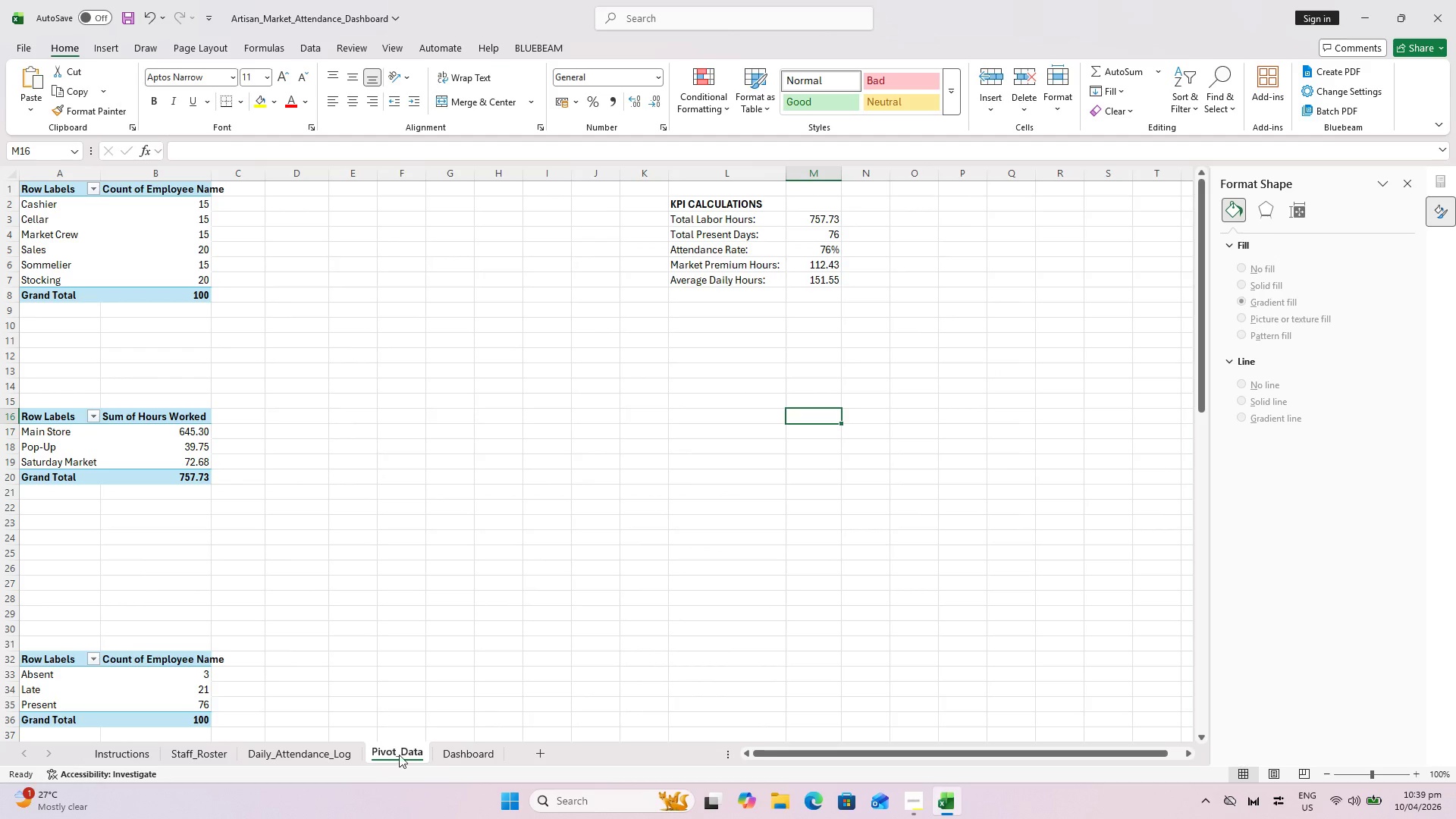 
left_click([896, 607])
 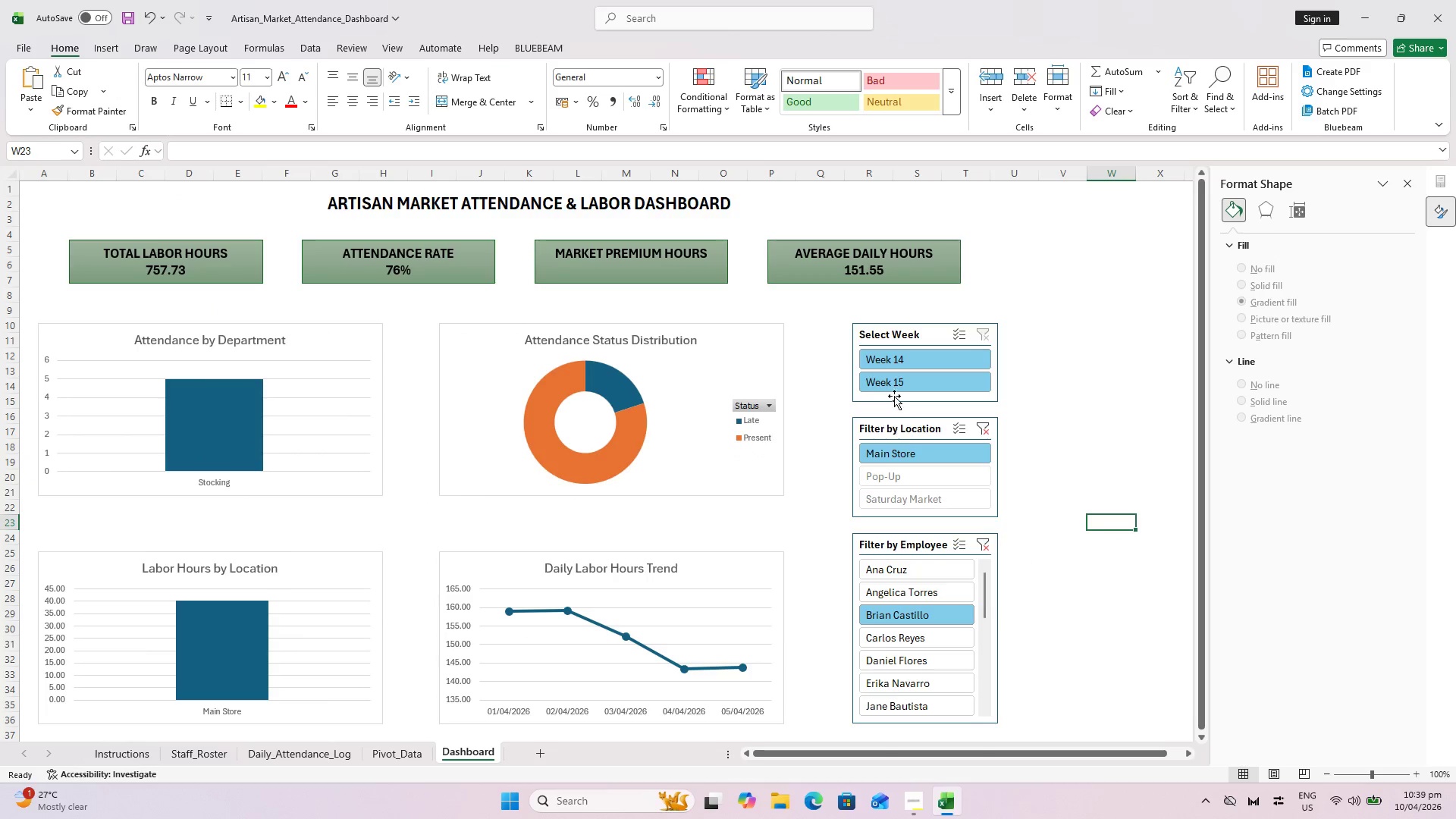 
left_click([898, 378])
 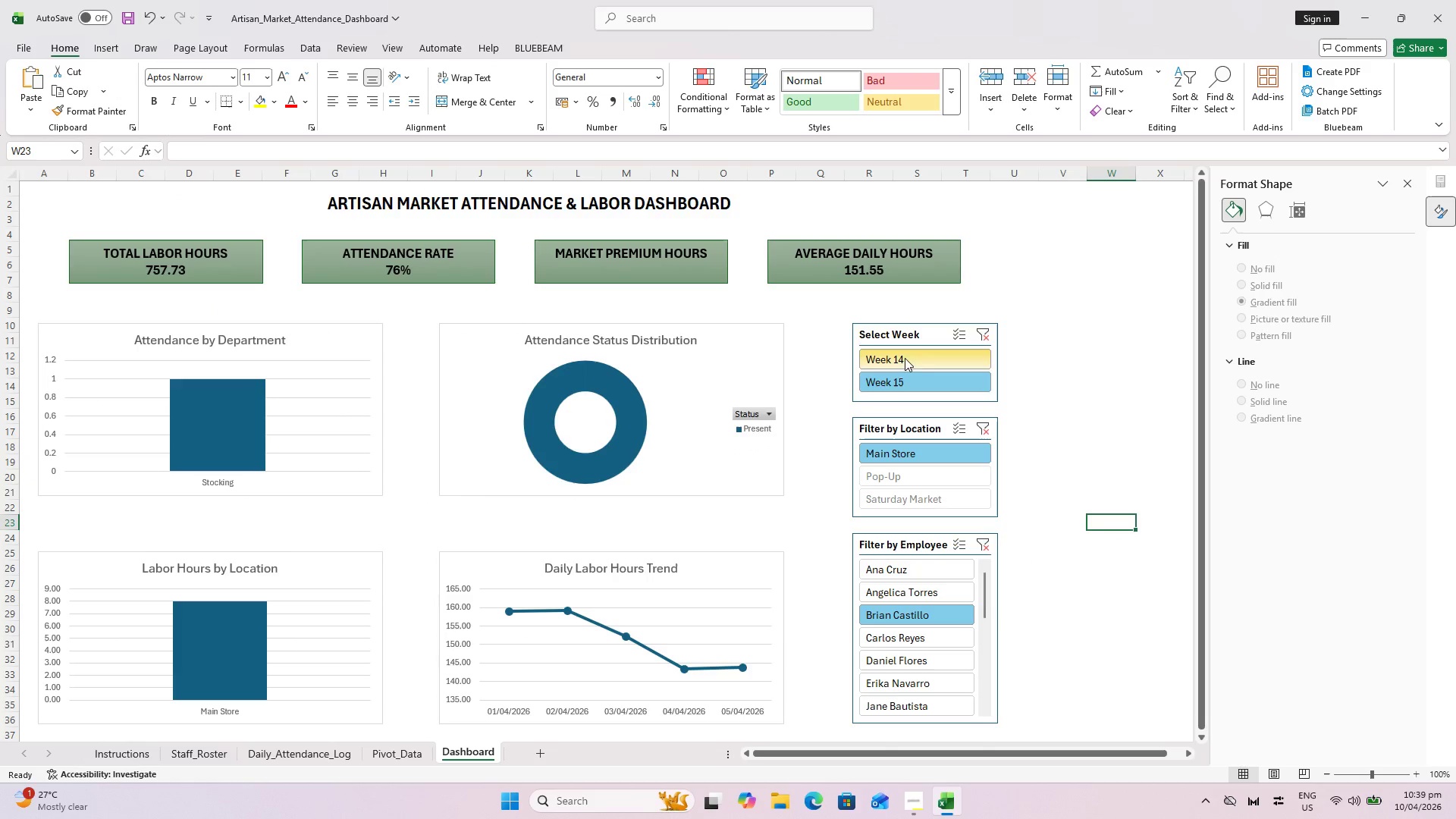 
left_click([905, 357])
 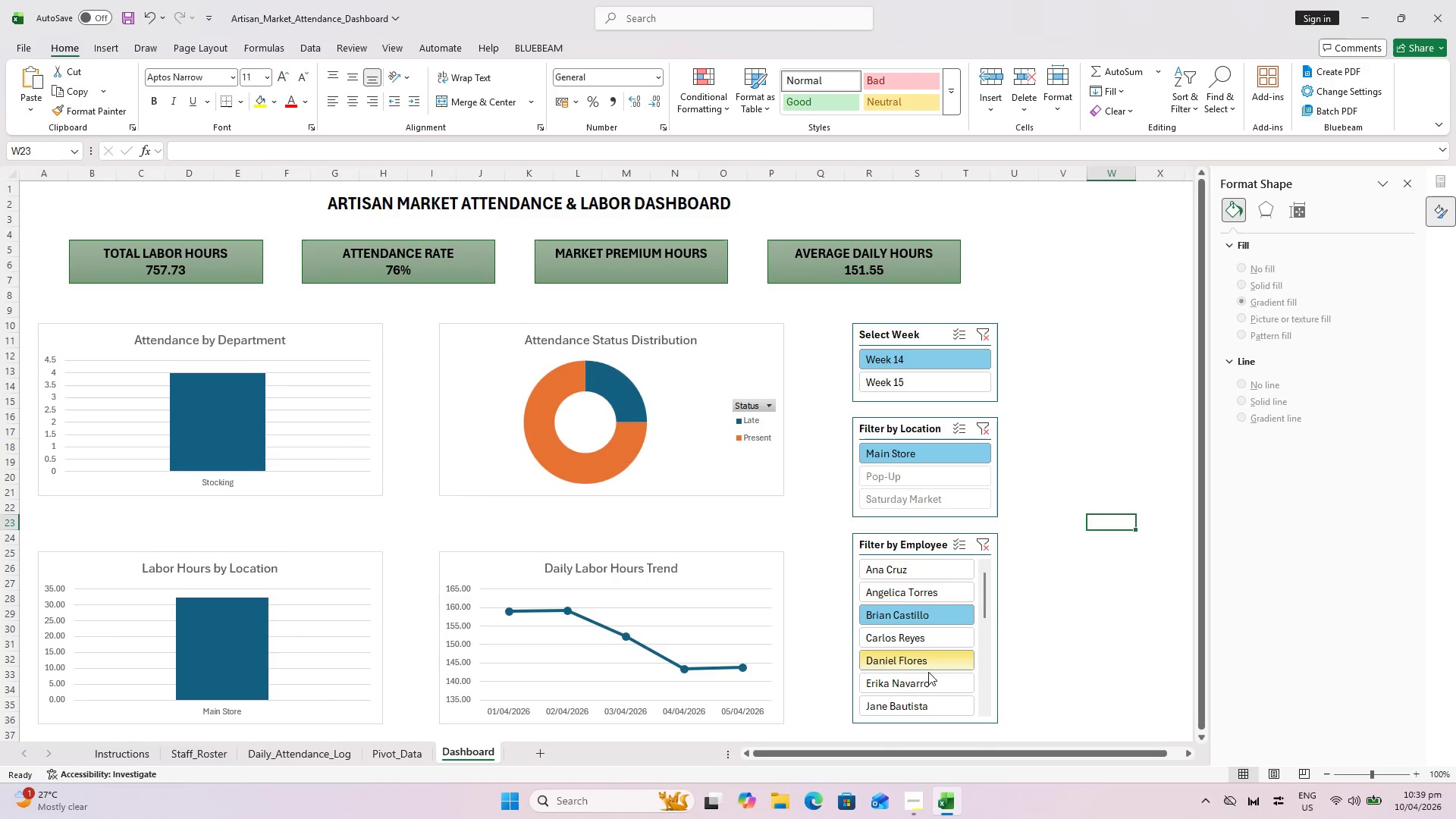 
left_click([925, 681])
 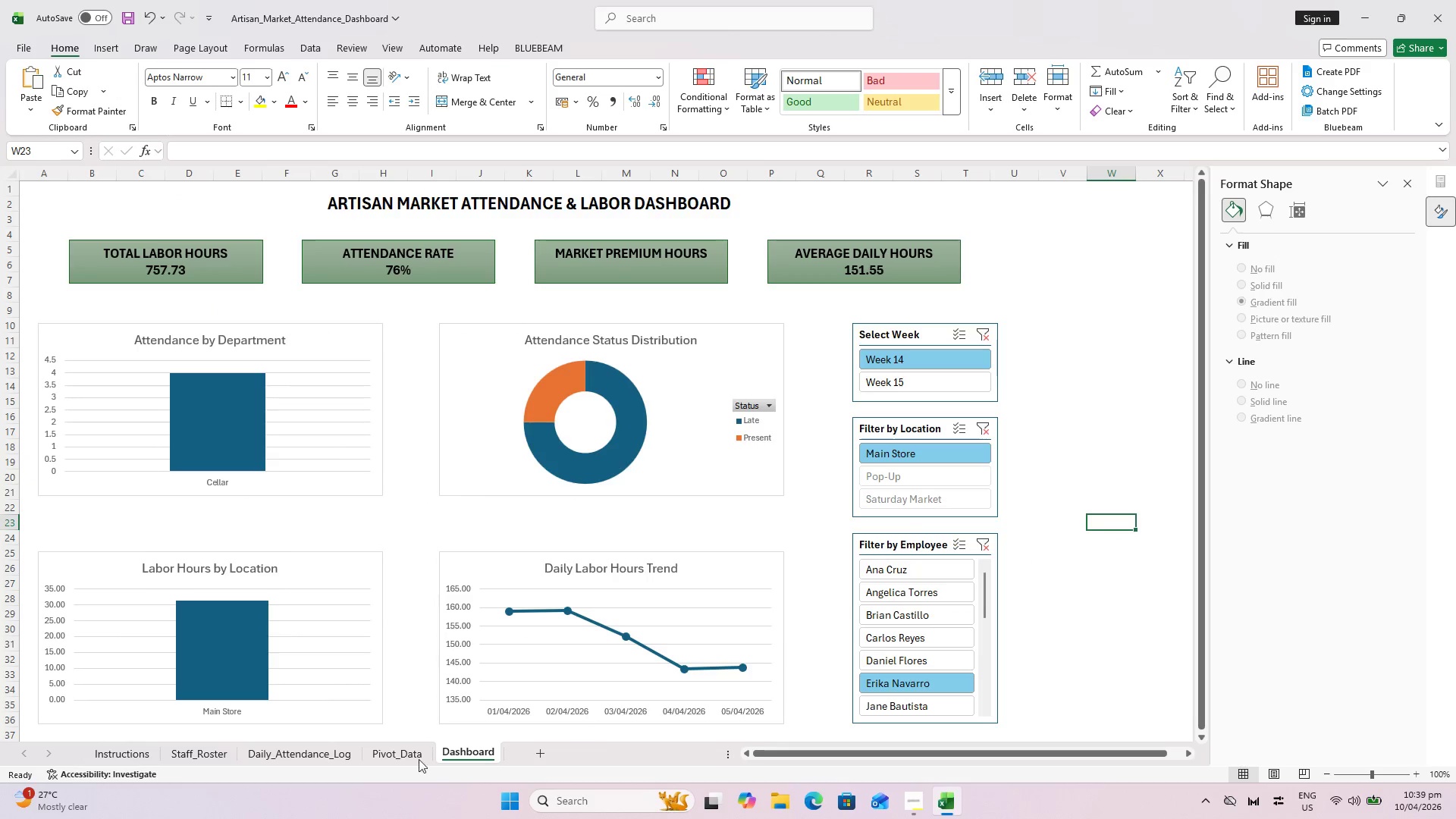 
left_click([395, 752])
 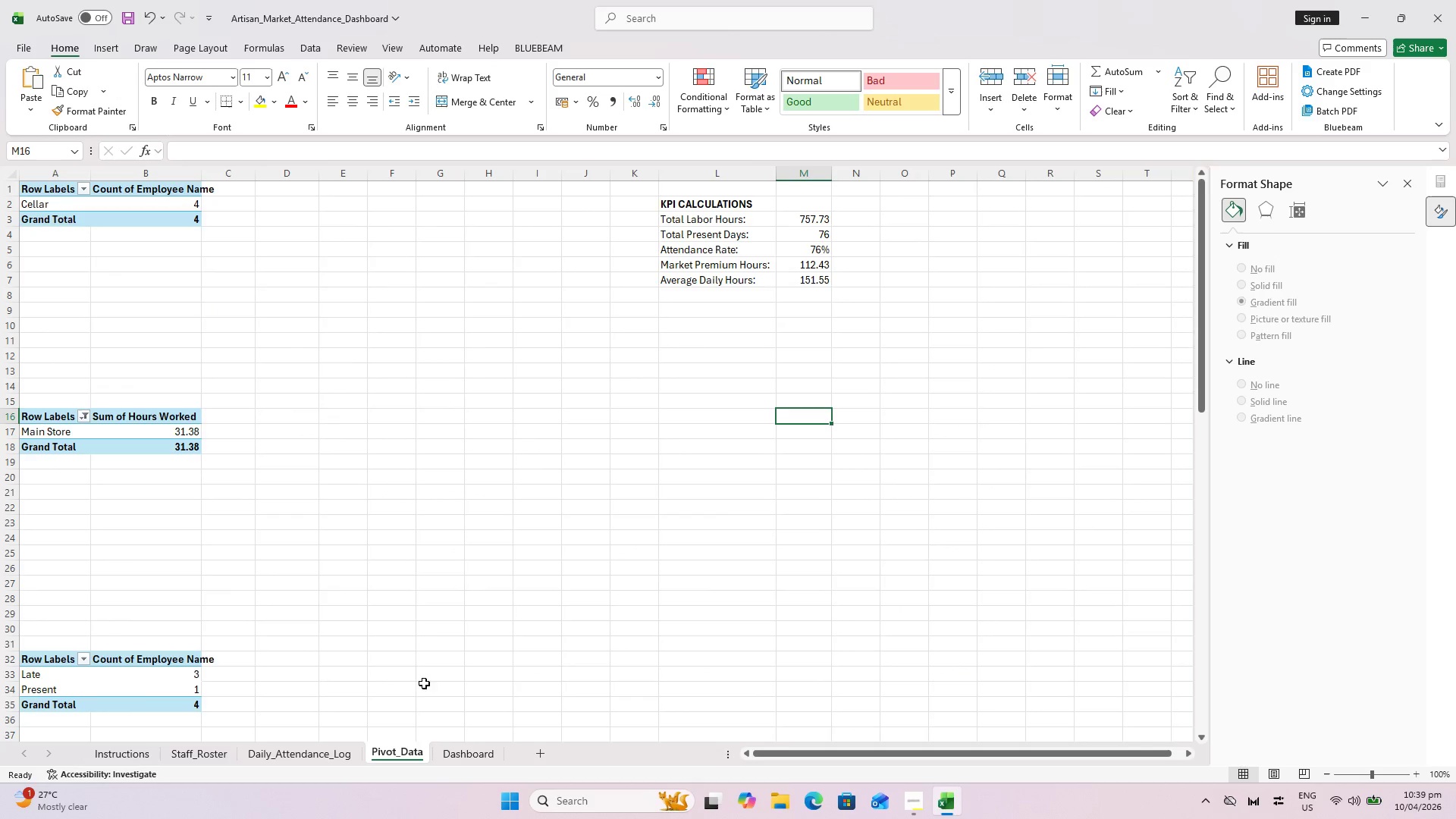 
scroll: coordinate [284, 519], scroll_direction: up, amount: 8.0
 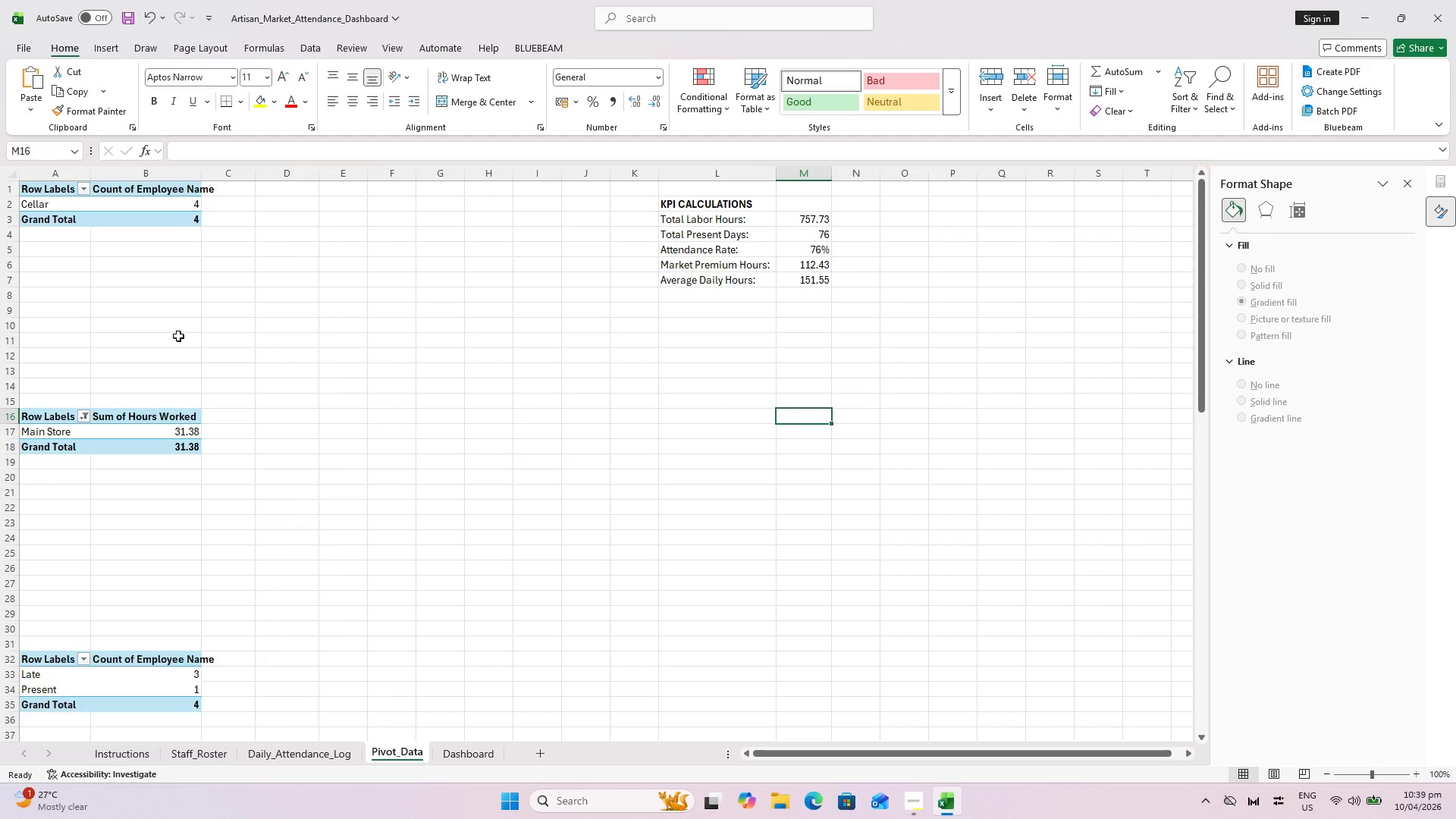 
left_click([176, 331])
 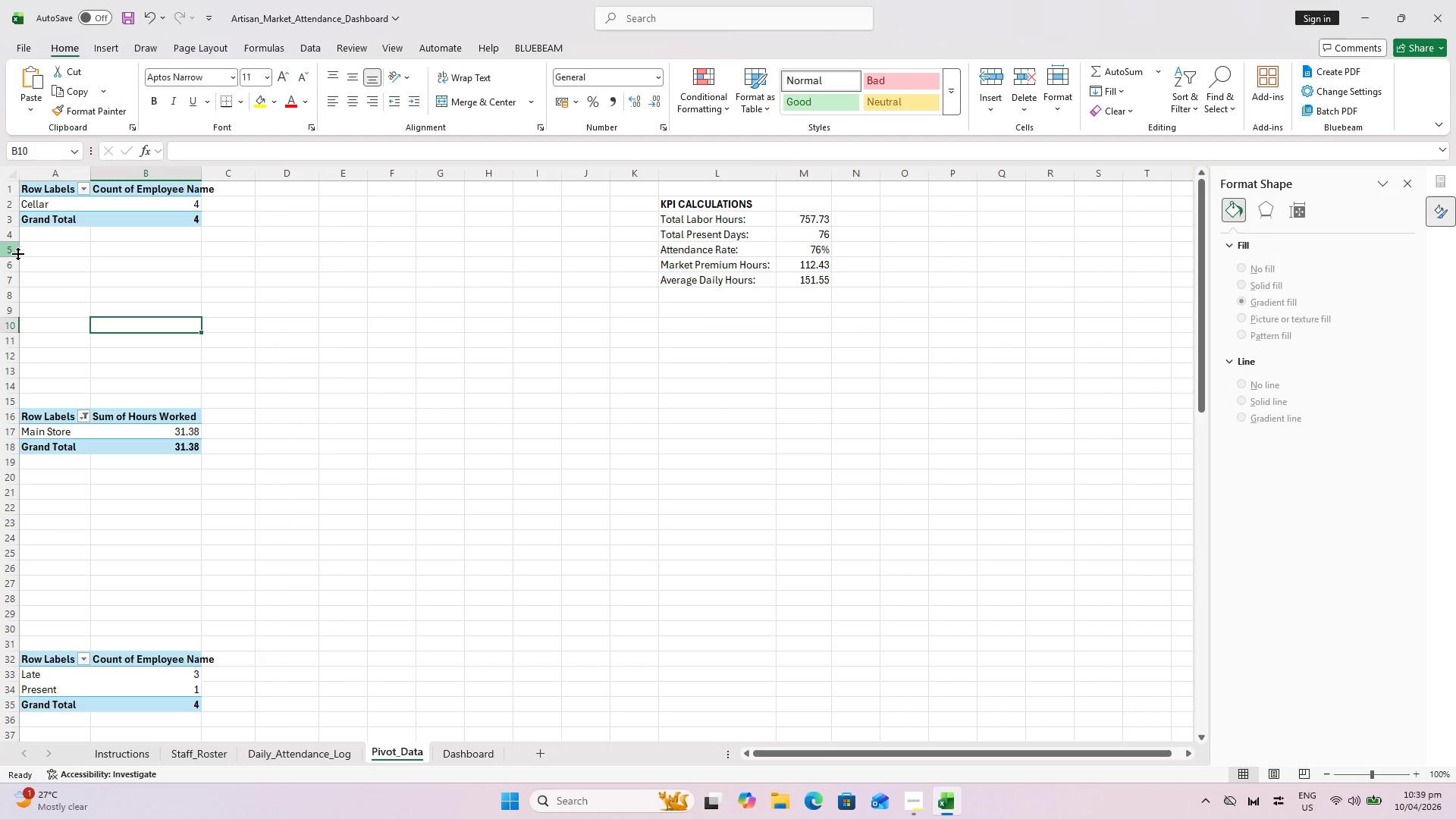 
left_click([14, 253])
 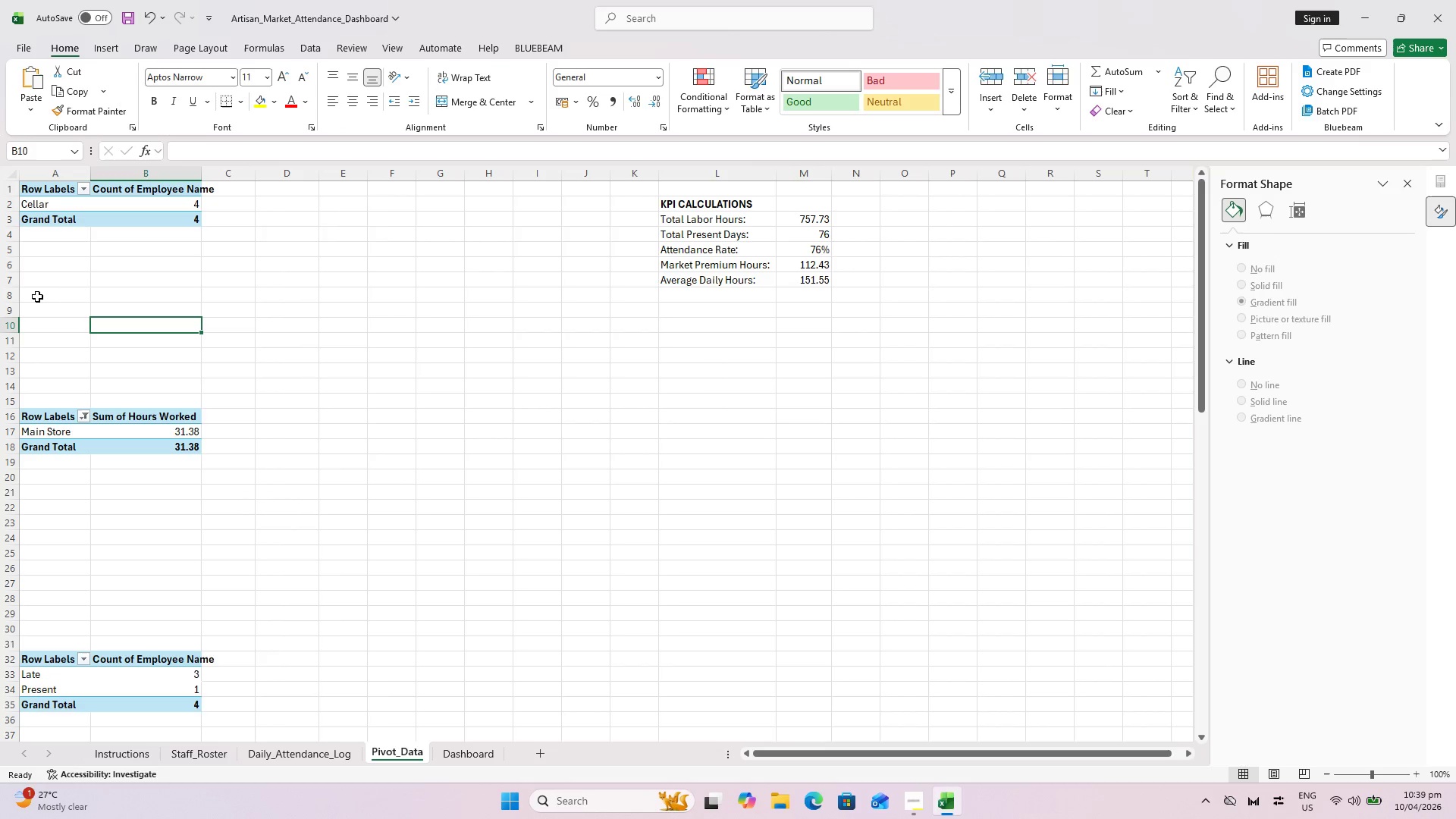 
left_click([20, 352])
 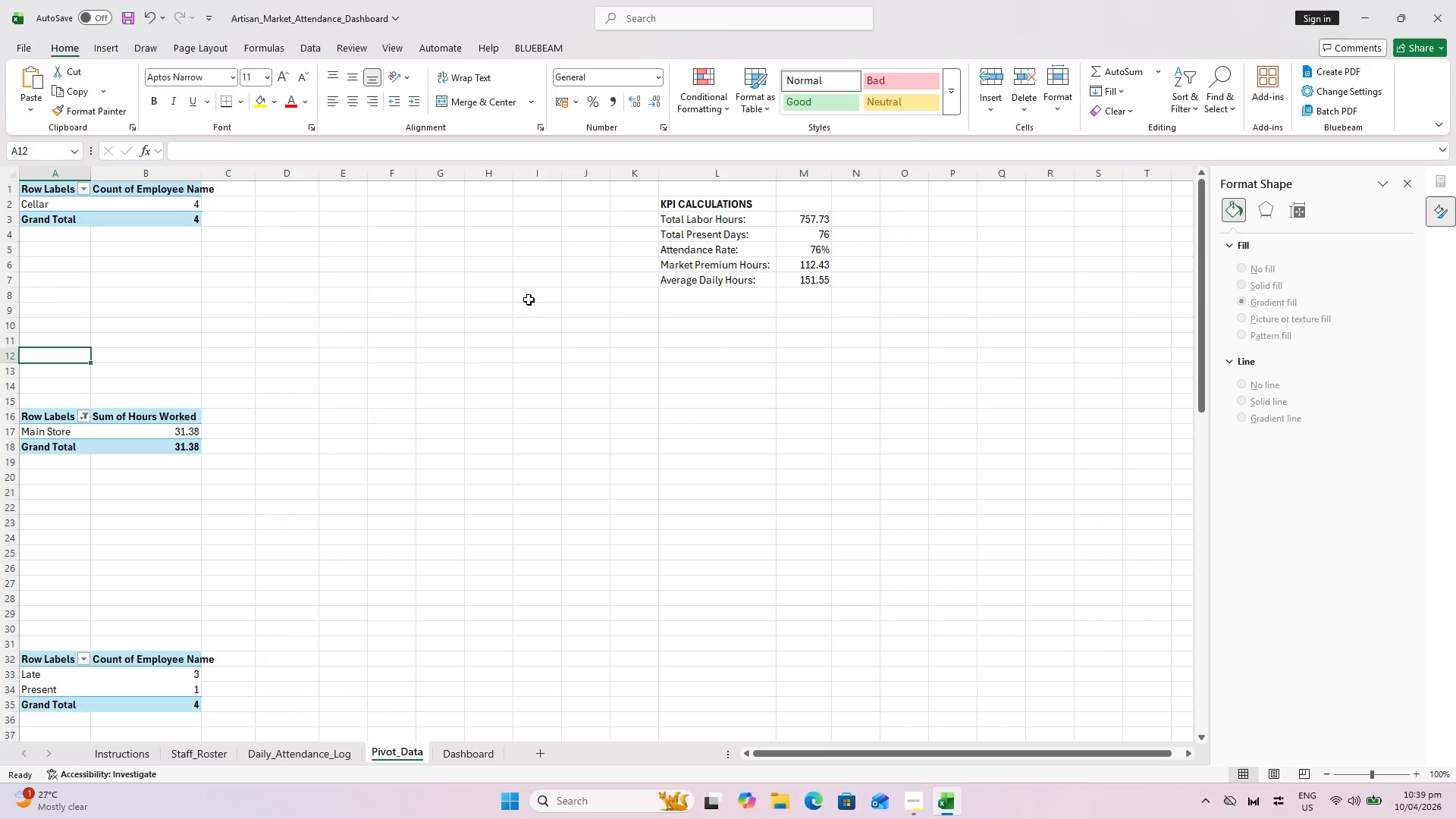 
left_click_drag(start_coordinate=[0, 387], to_coordinate=[0, 307])
 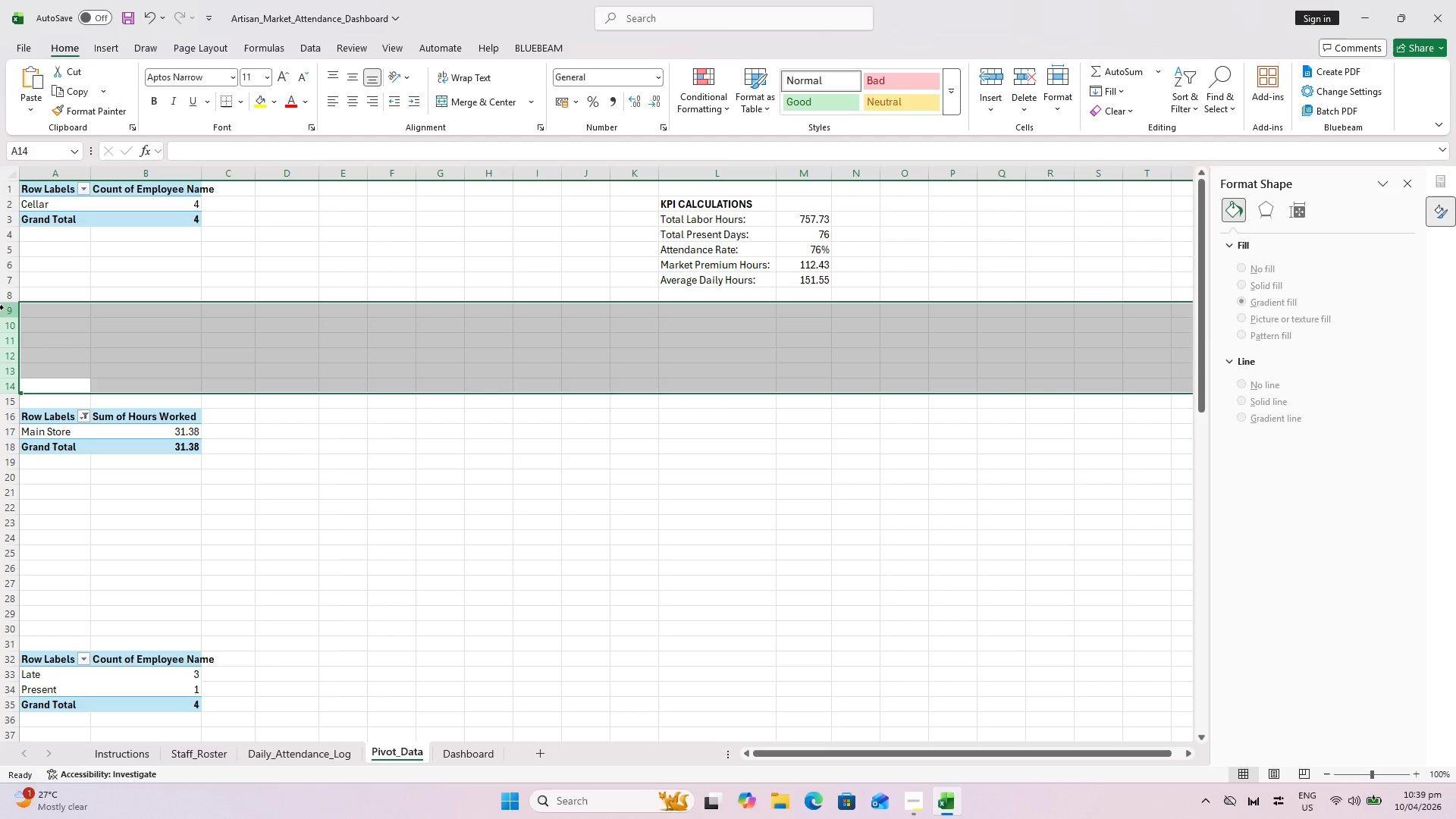 
hold_key(key=ShiftLeft, duration=0.31)
 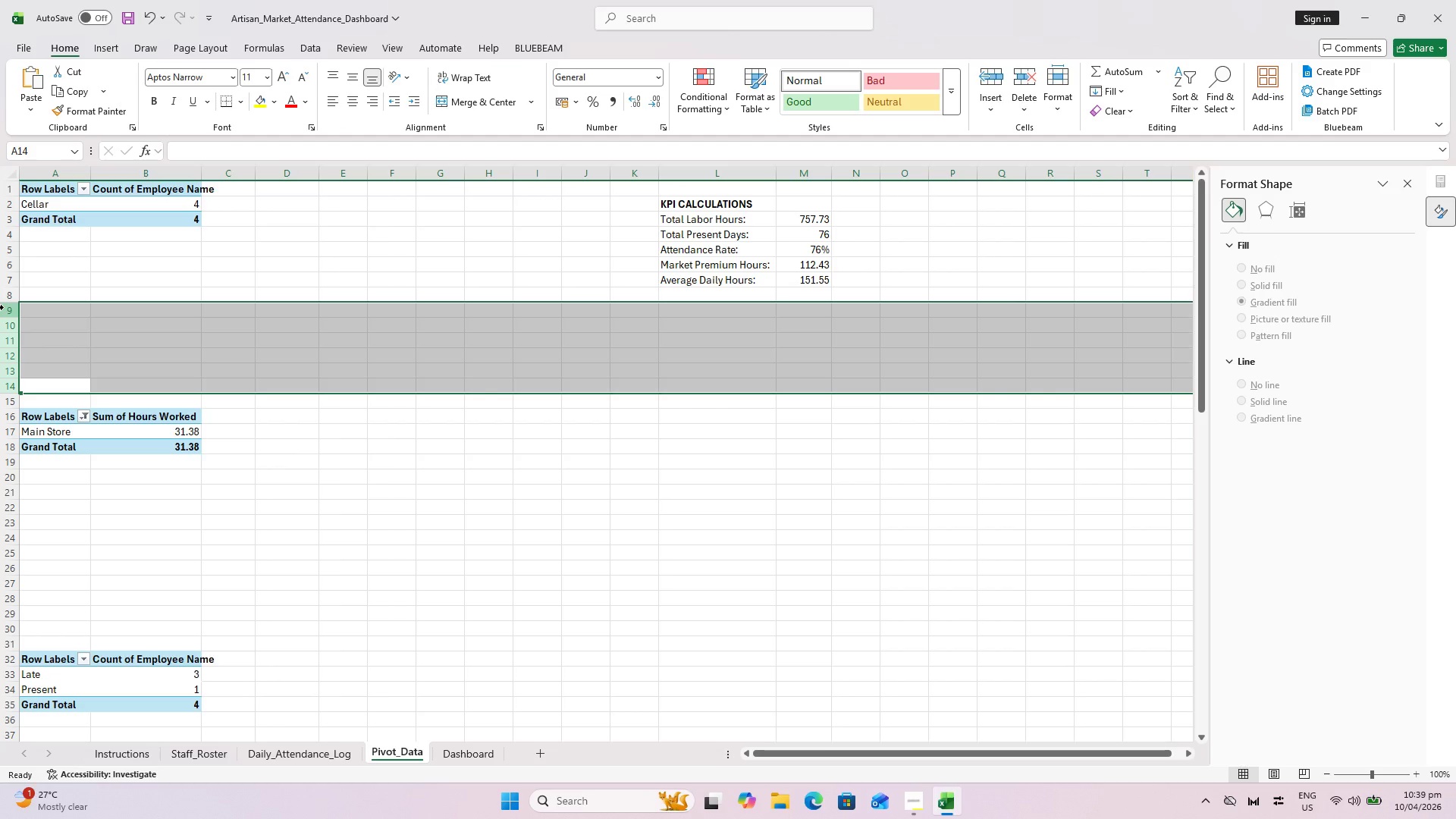 
key(Control+Minus)
 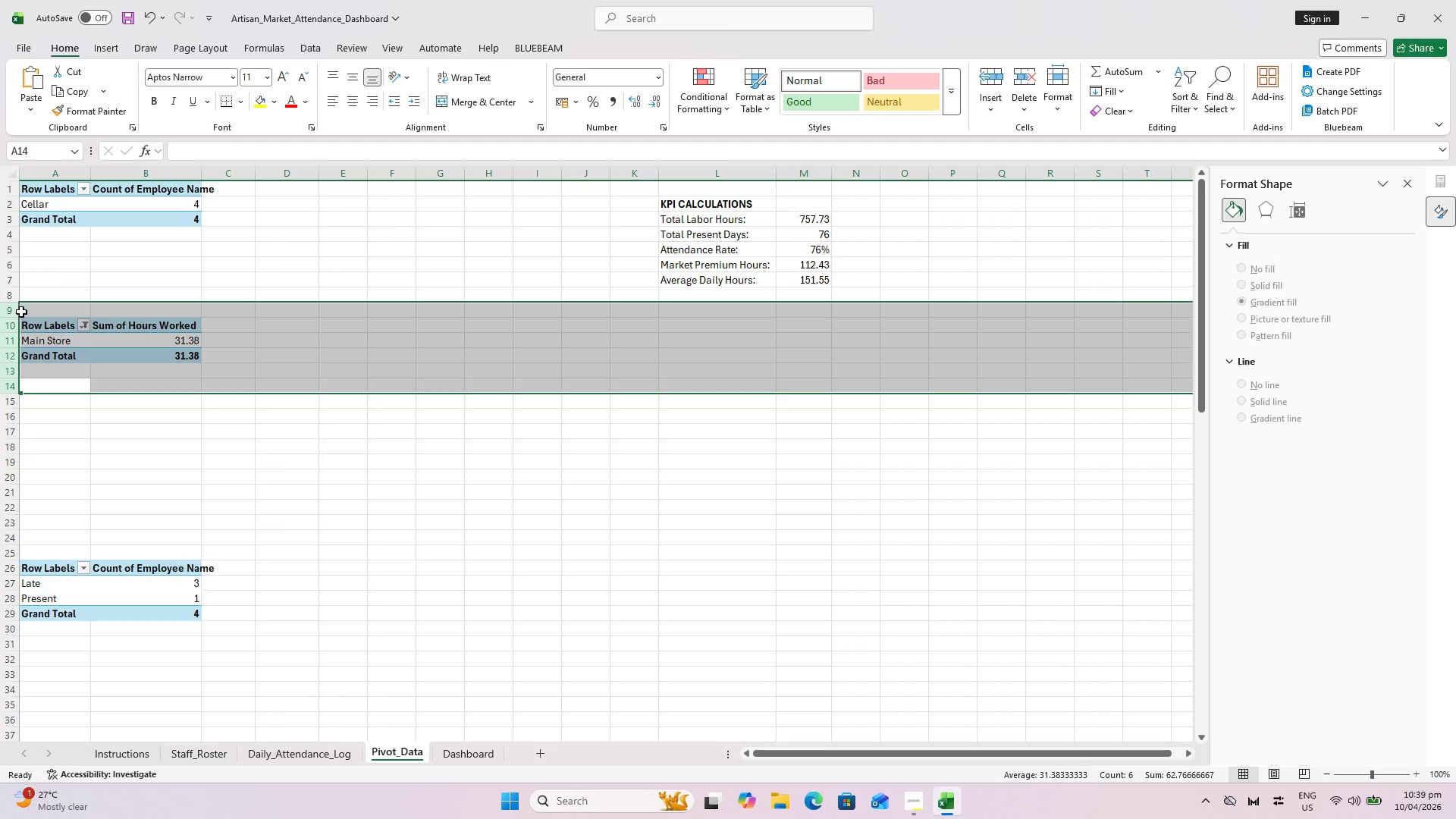 
left_click([11, 314])
 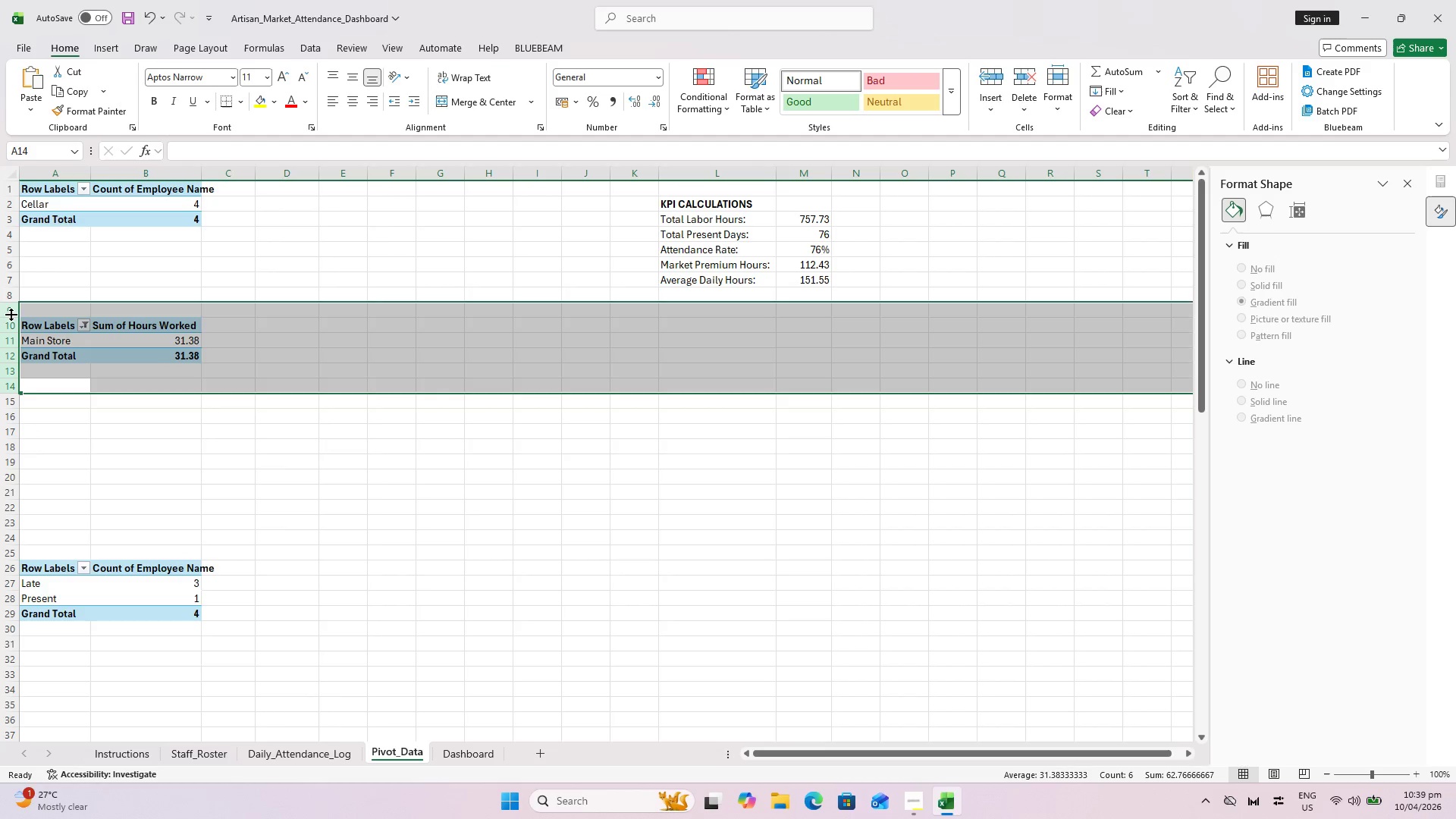 
left_click([11, 314])
 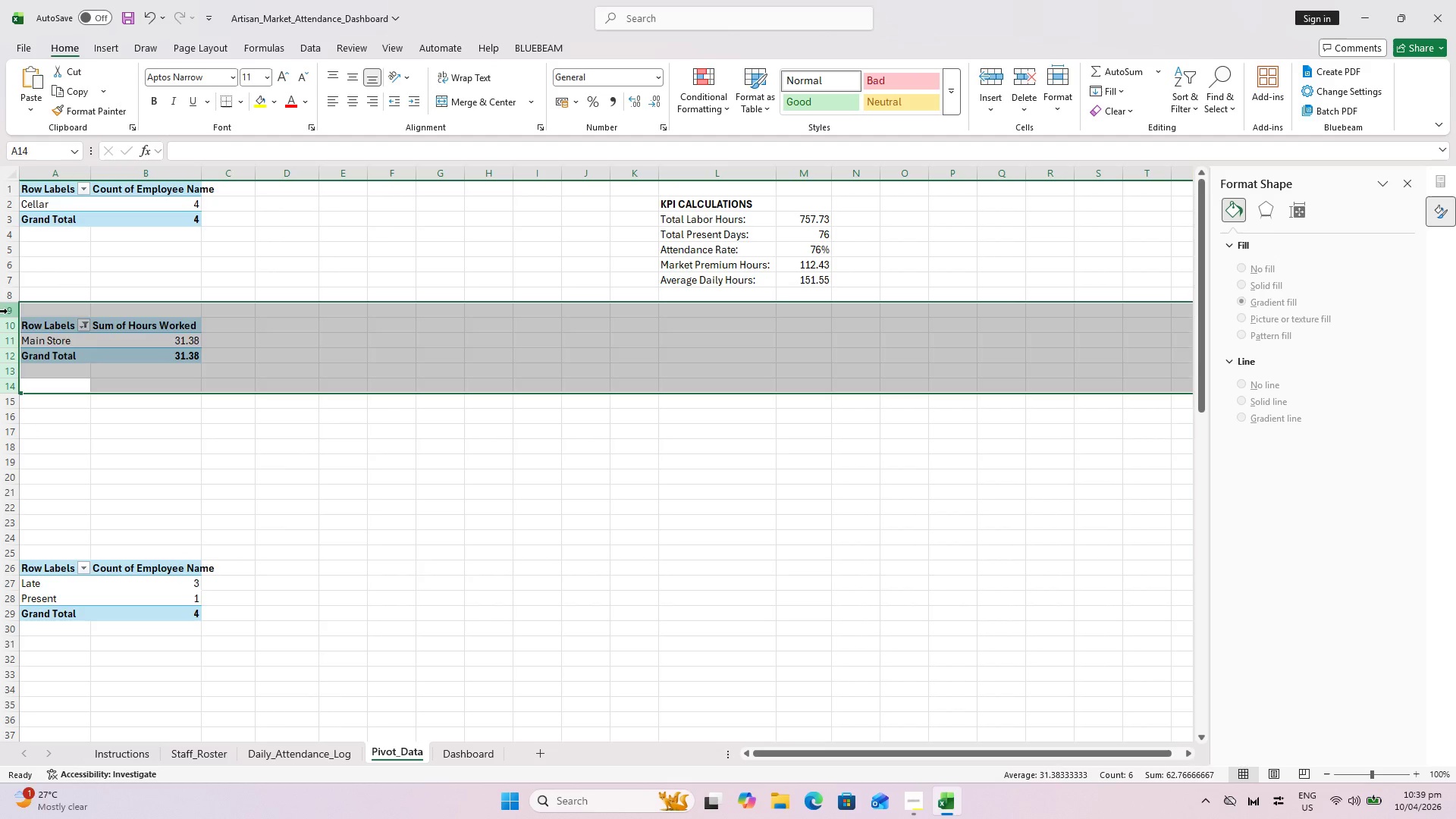 
left_click([8, 311])
 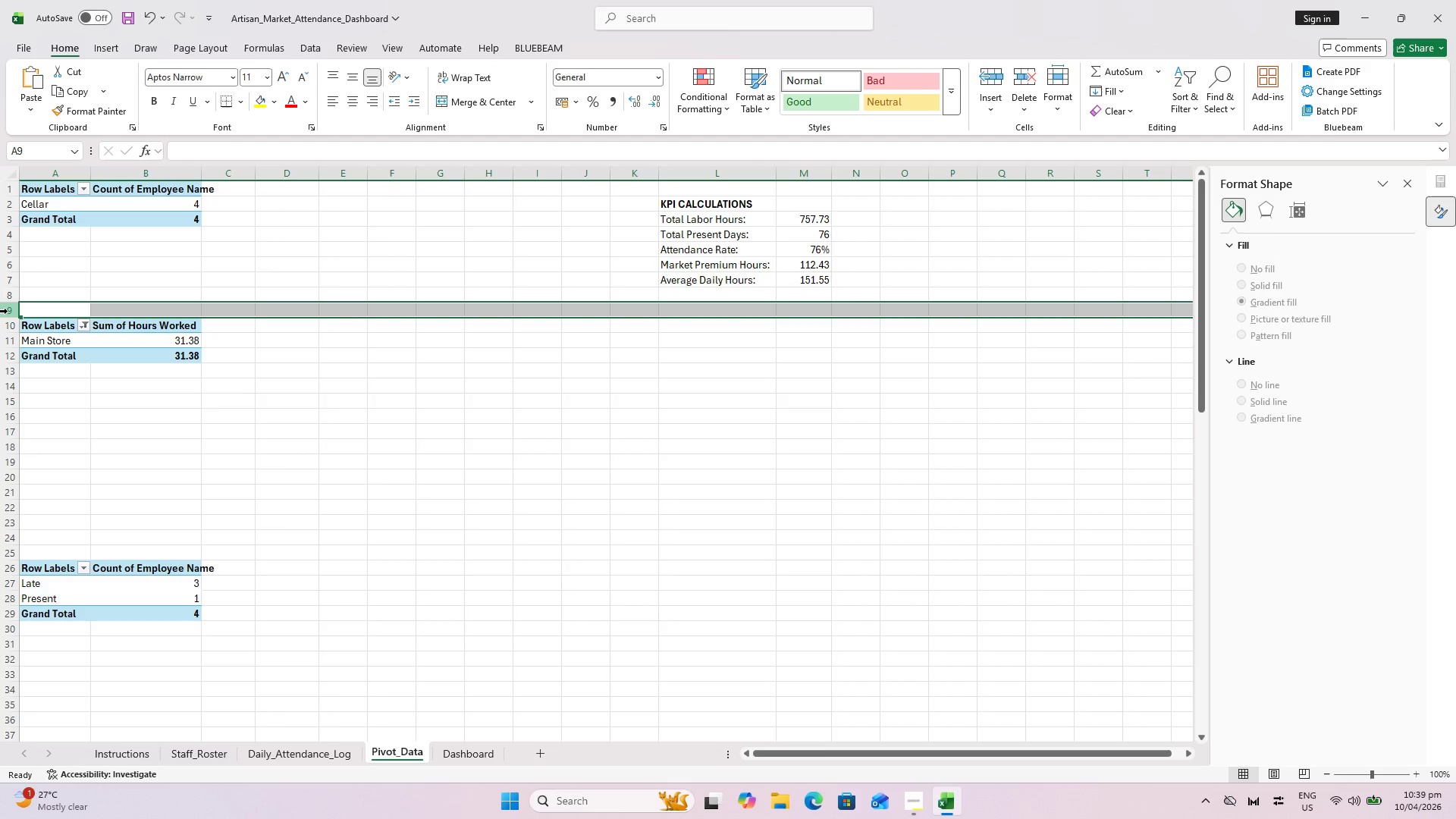 
key(Control+Minus)
 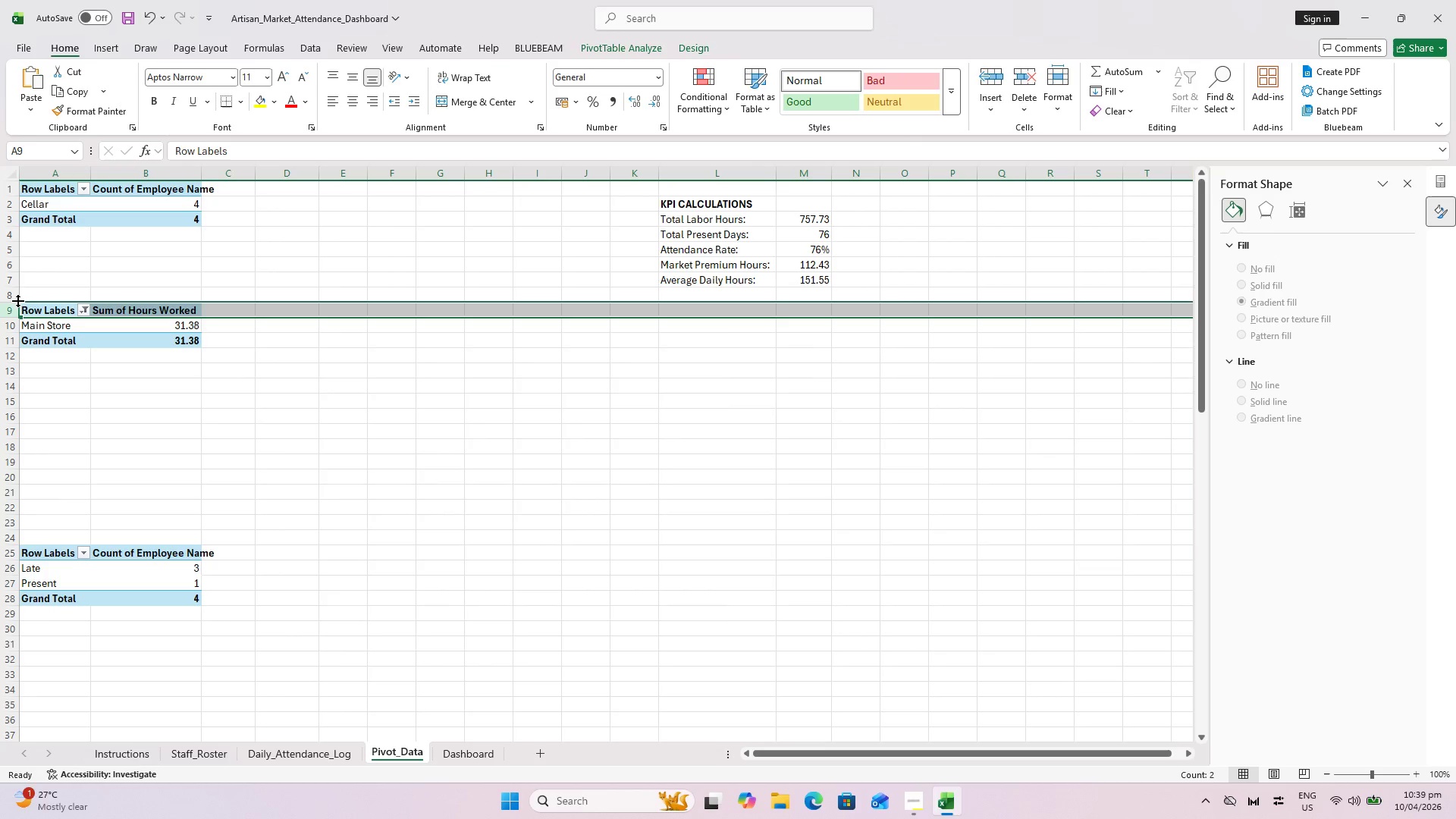 
key(Control+Minus)
 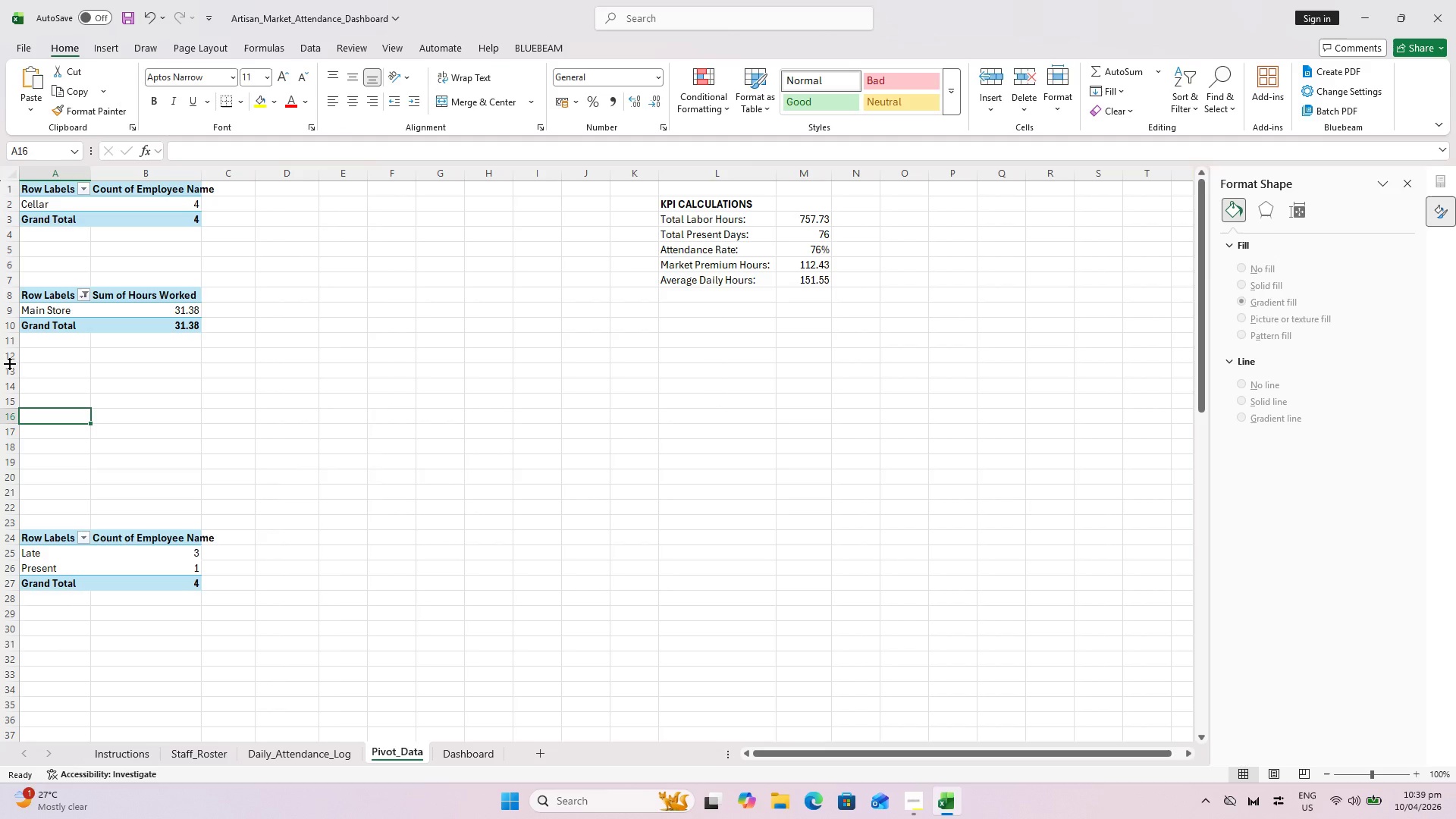 
left_click([12, 391])
 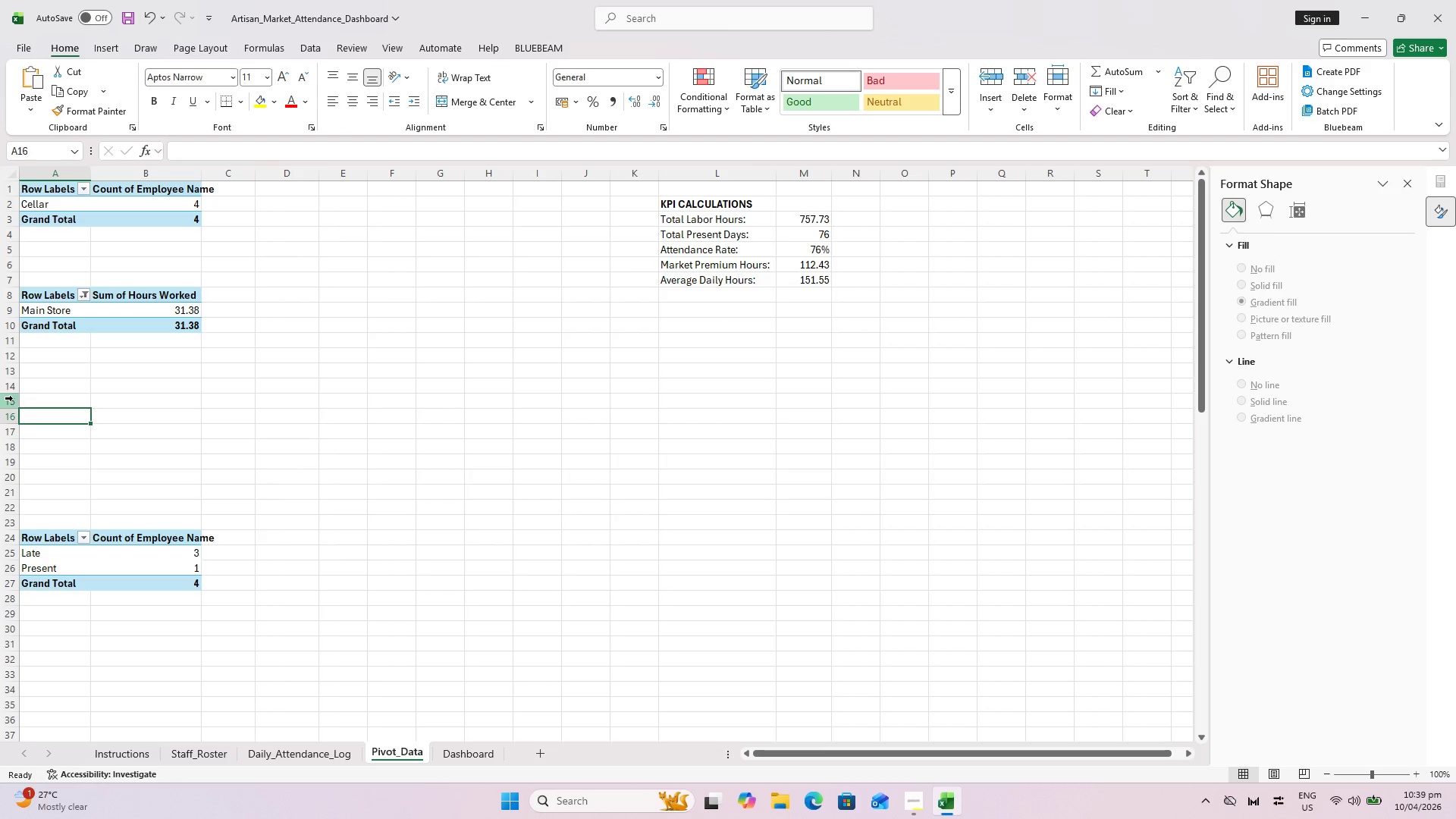 
left_click_drag(start_coordinate=[13, 398], to_coordinate=[14, 521])
 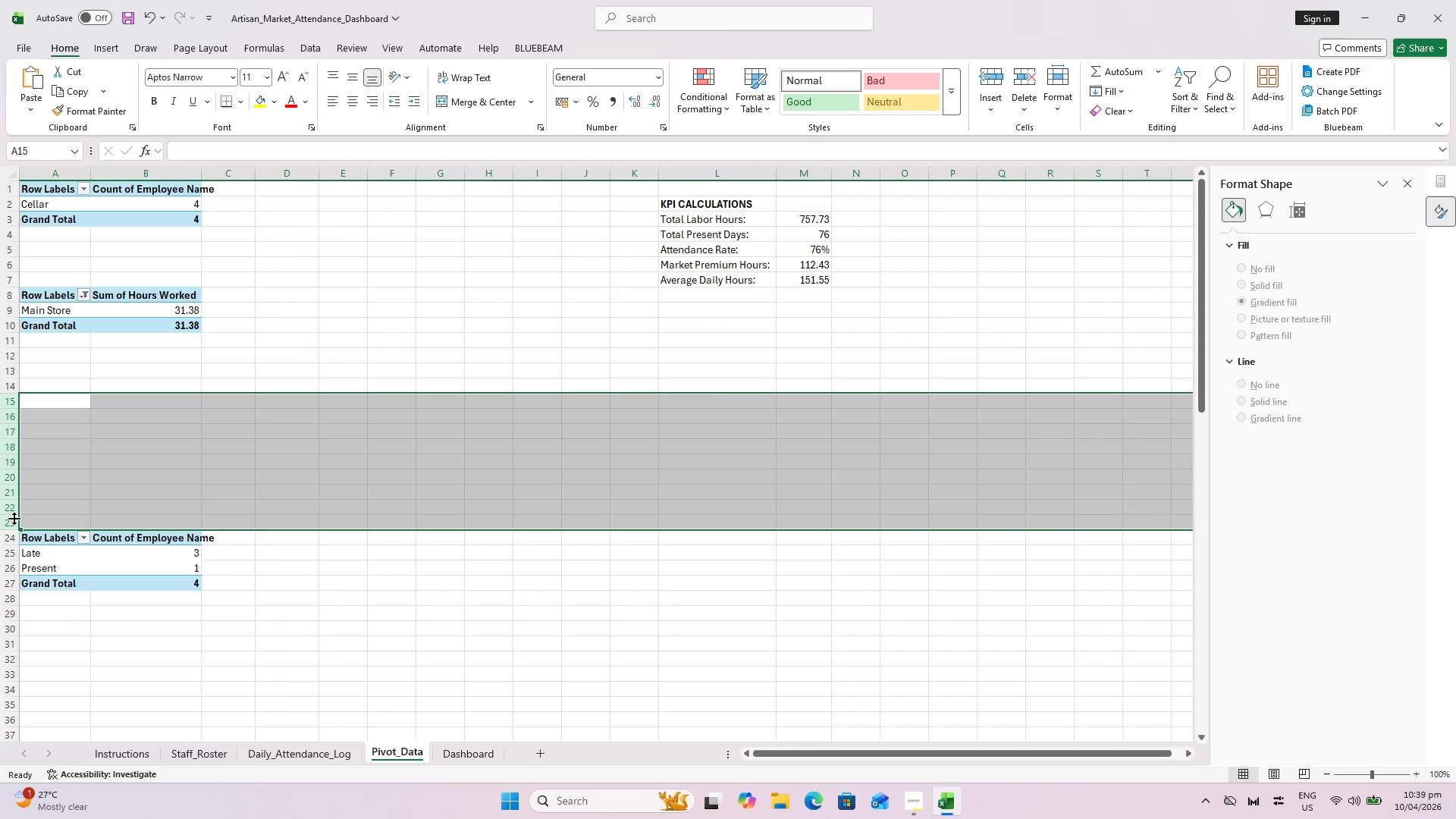 
key(Control+Minus)
 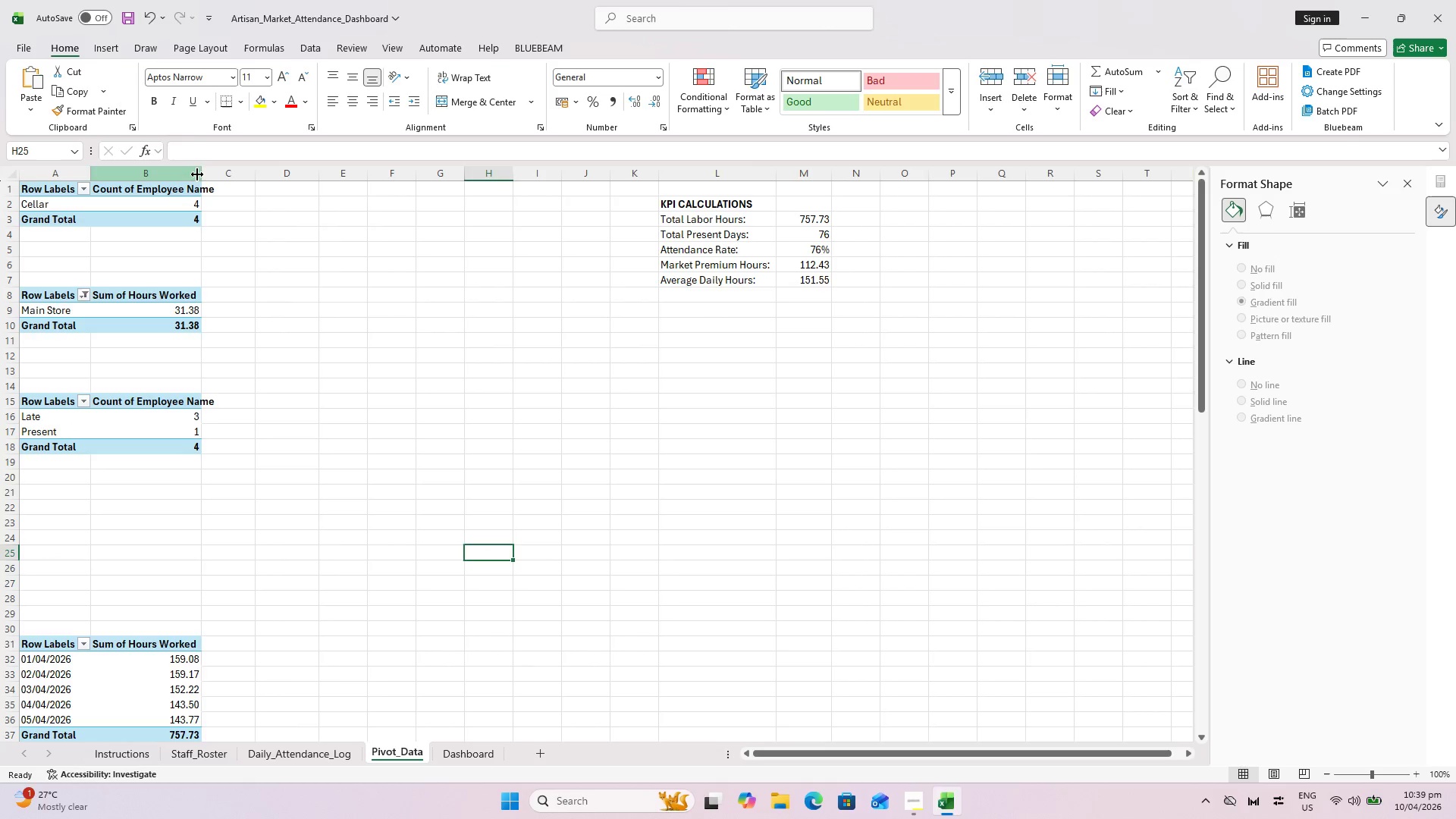 
double_click([199, 168])
 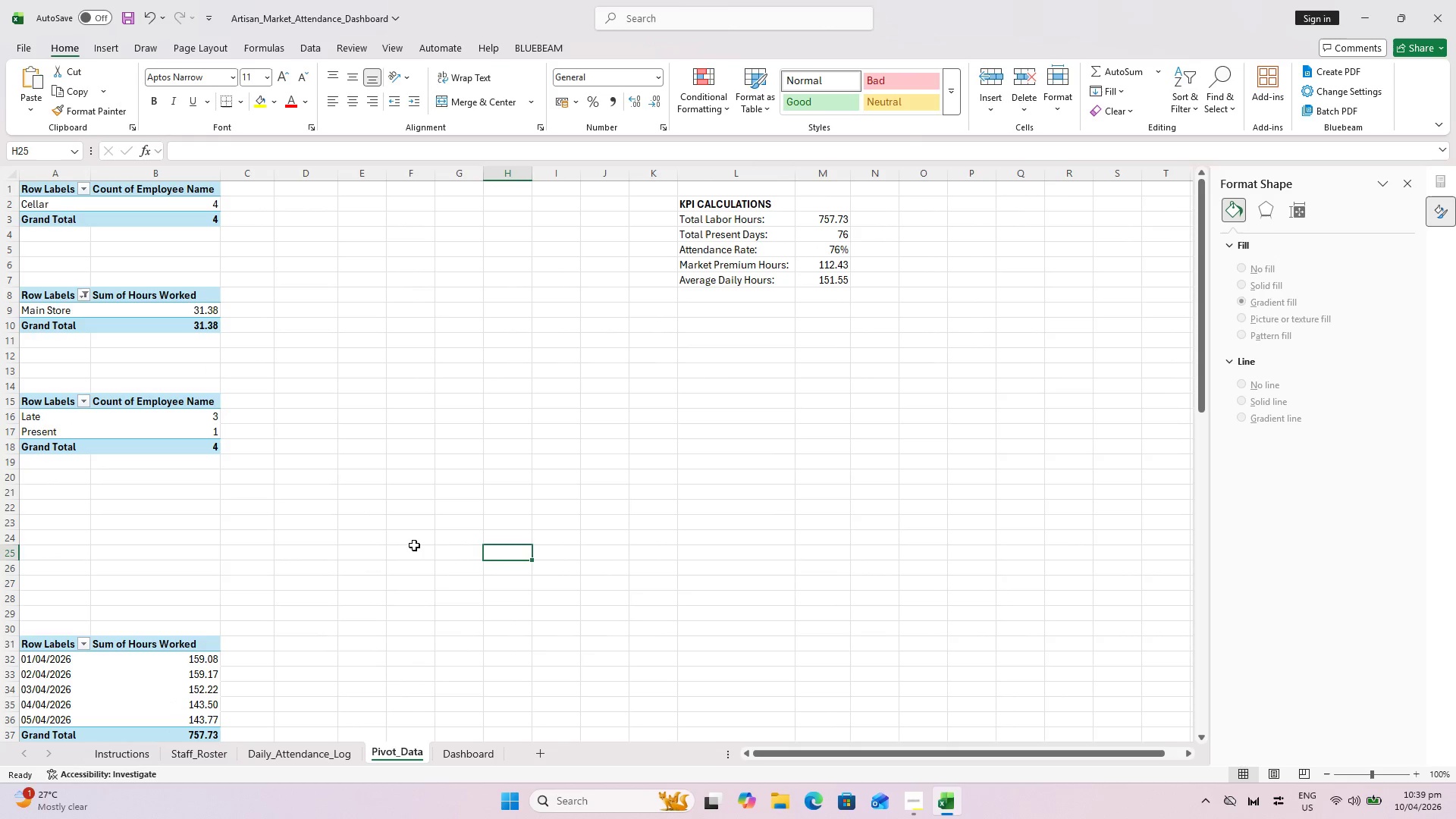 
left_click([447, 566])
 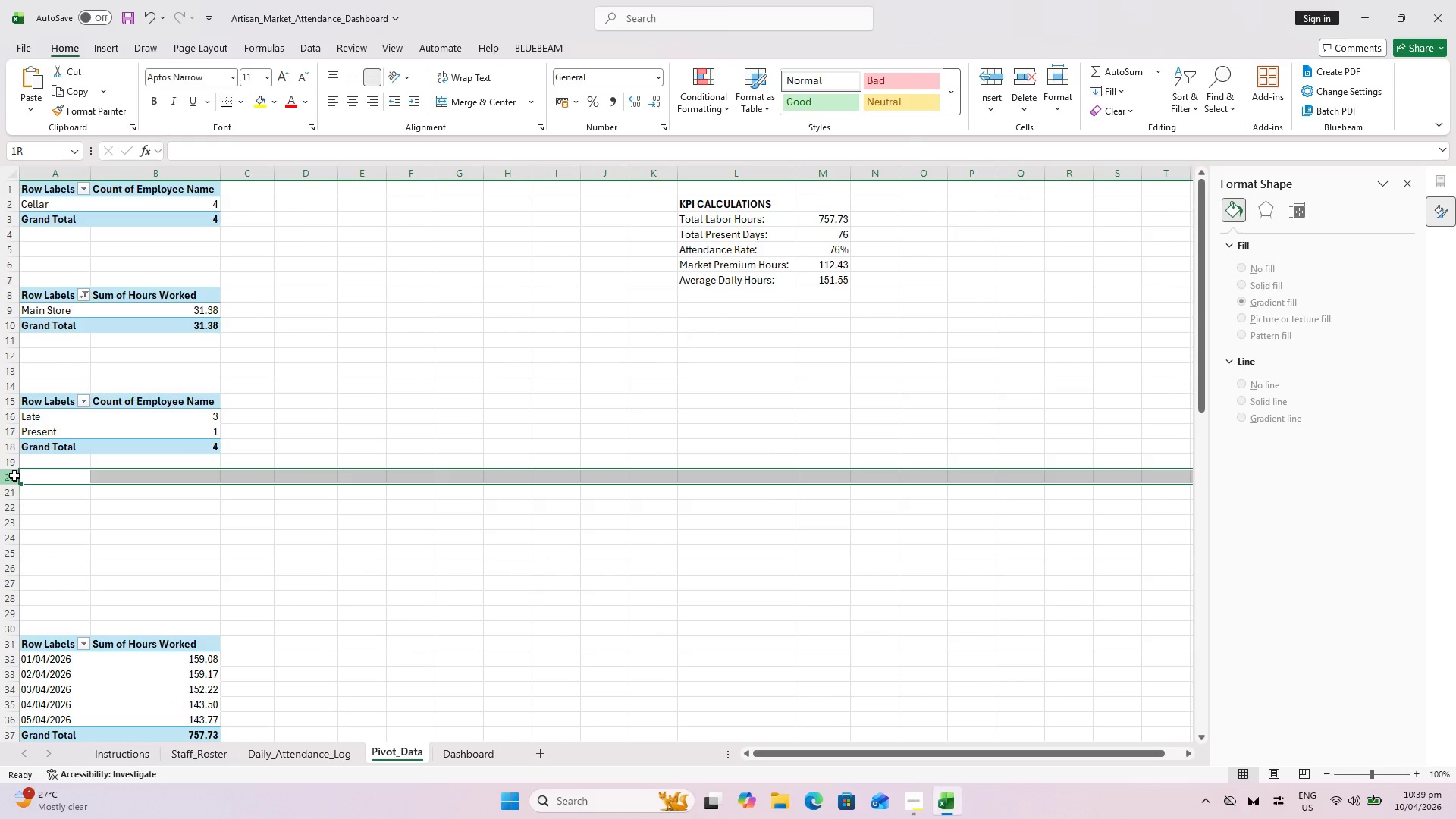 
left_click([14, 475])
 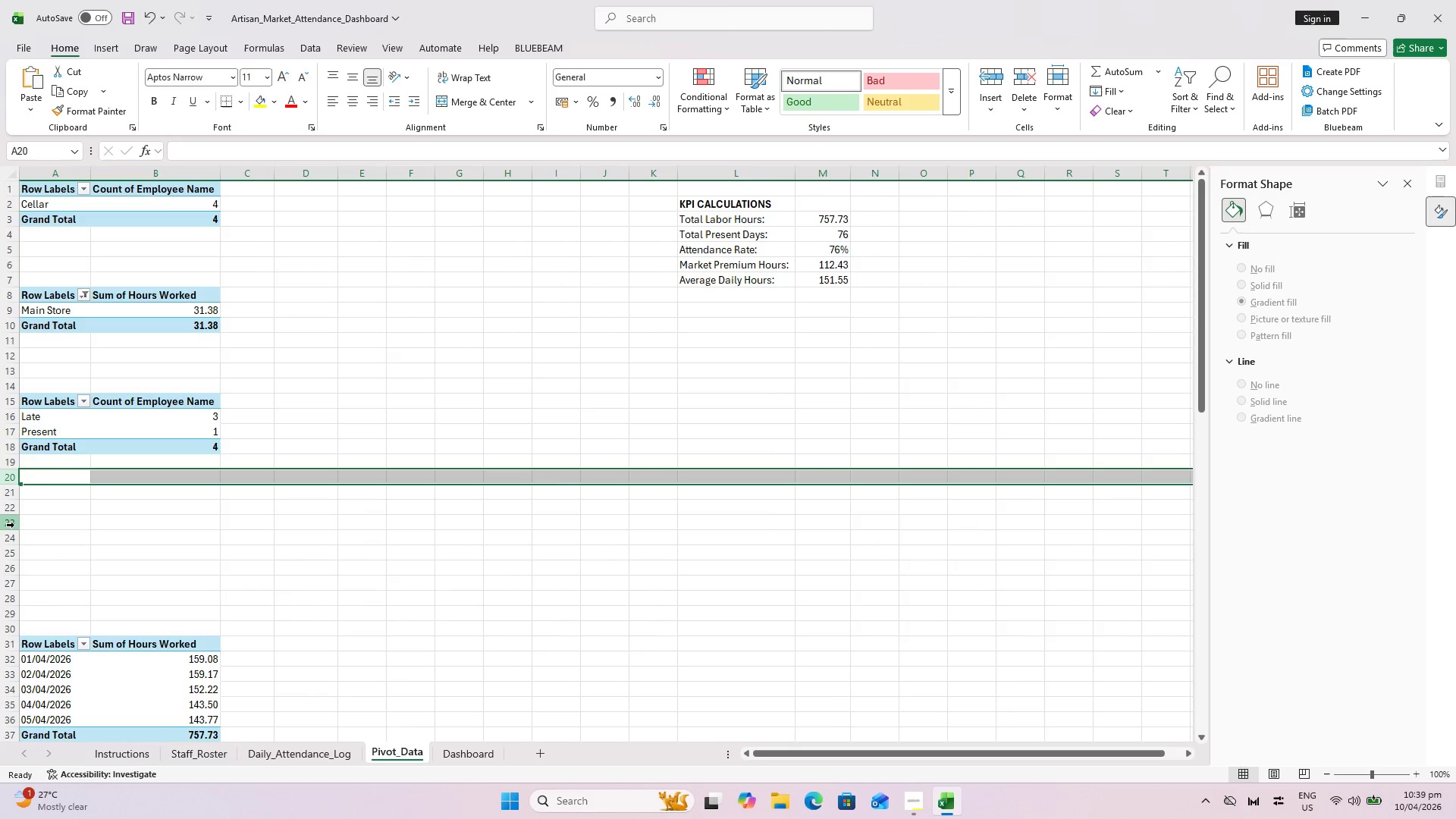 
left_click_drag(start_coordinate=[14, 525], to_coordinate=[10, 625])
 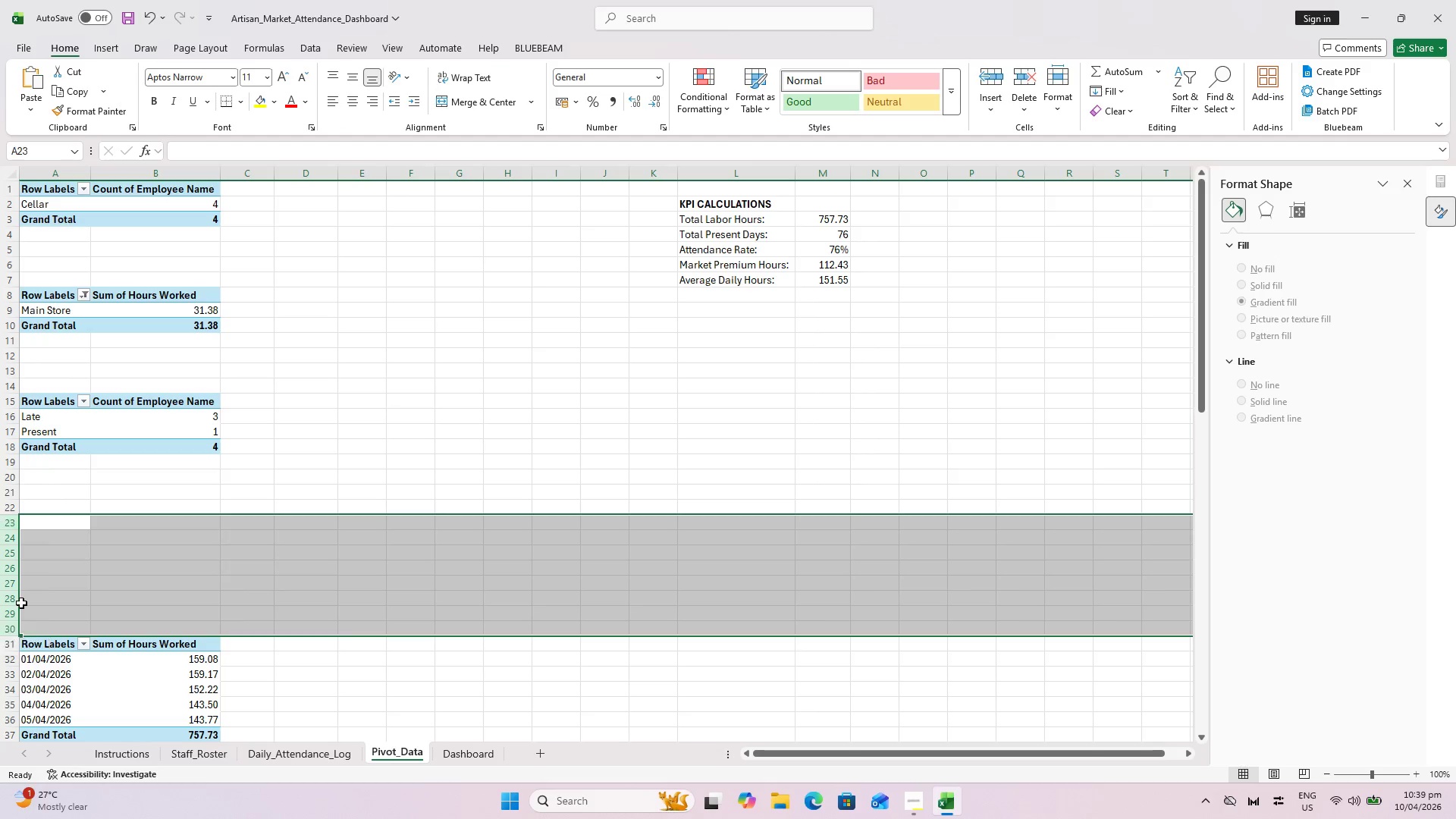 
key(Control+Minus)
 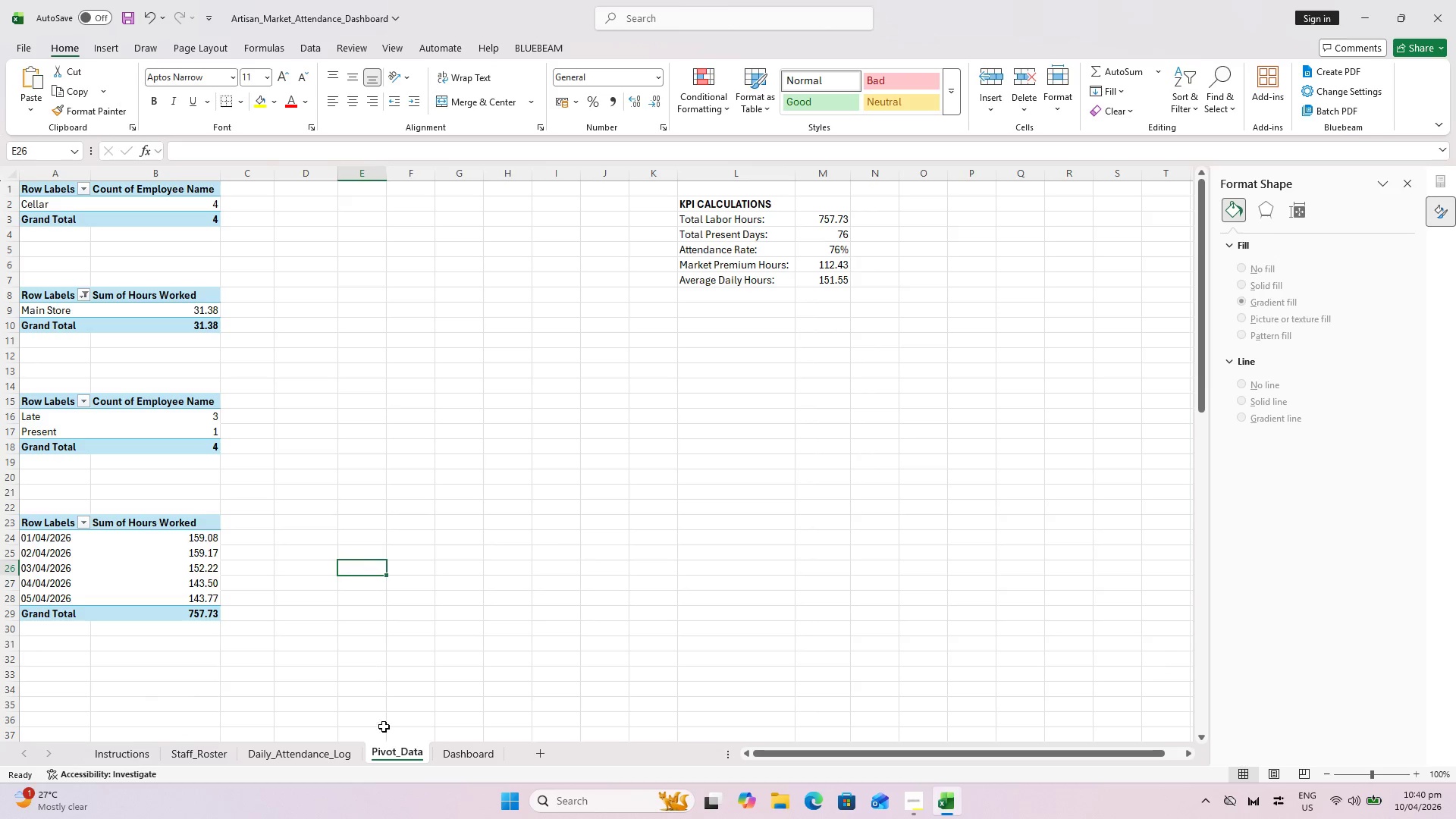 
left_click([476, 757])
 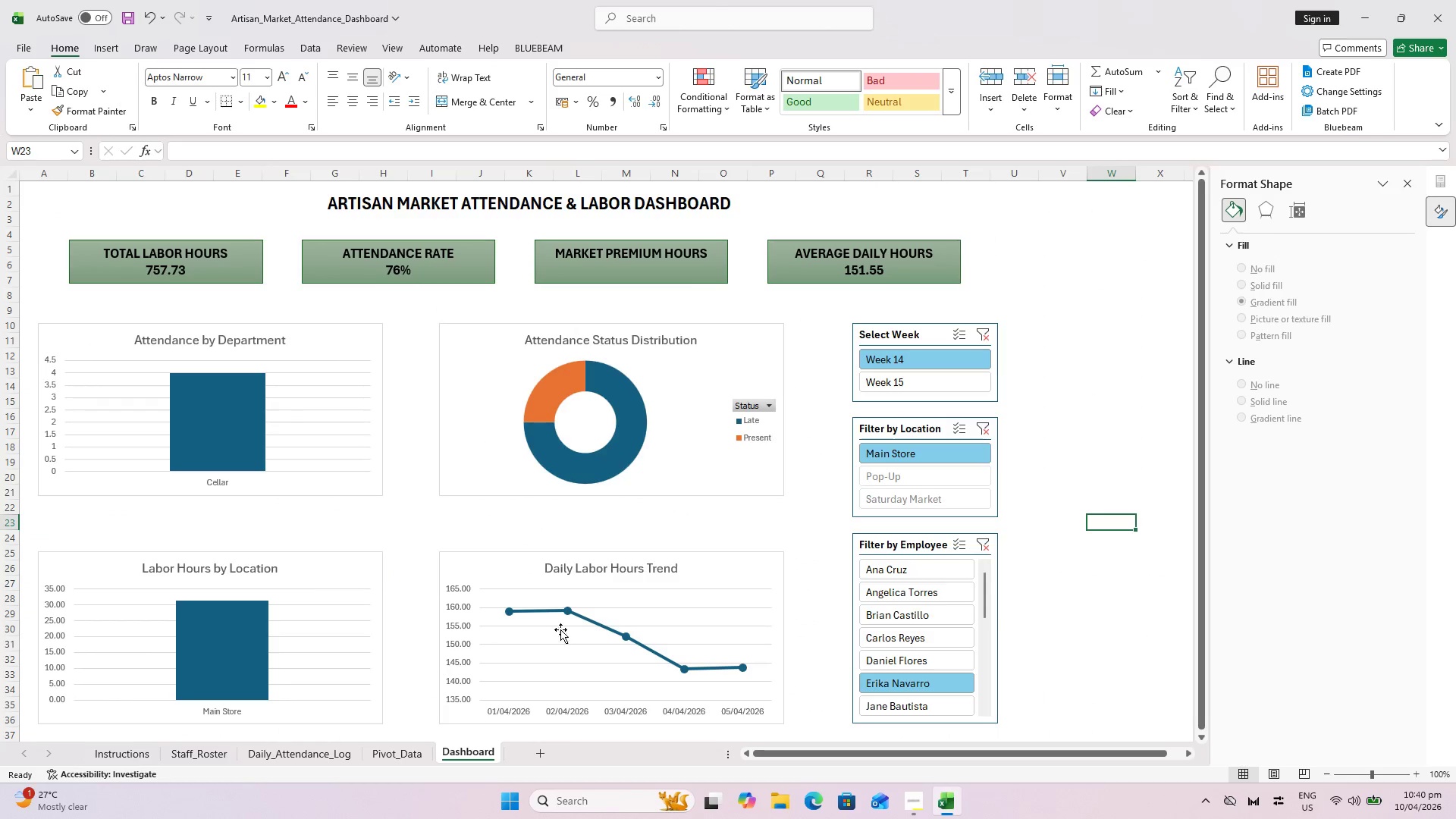 
scroll: coordinate [561, 627], scroll_direction: down, amount: 1.0
 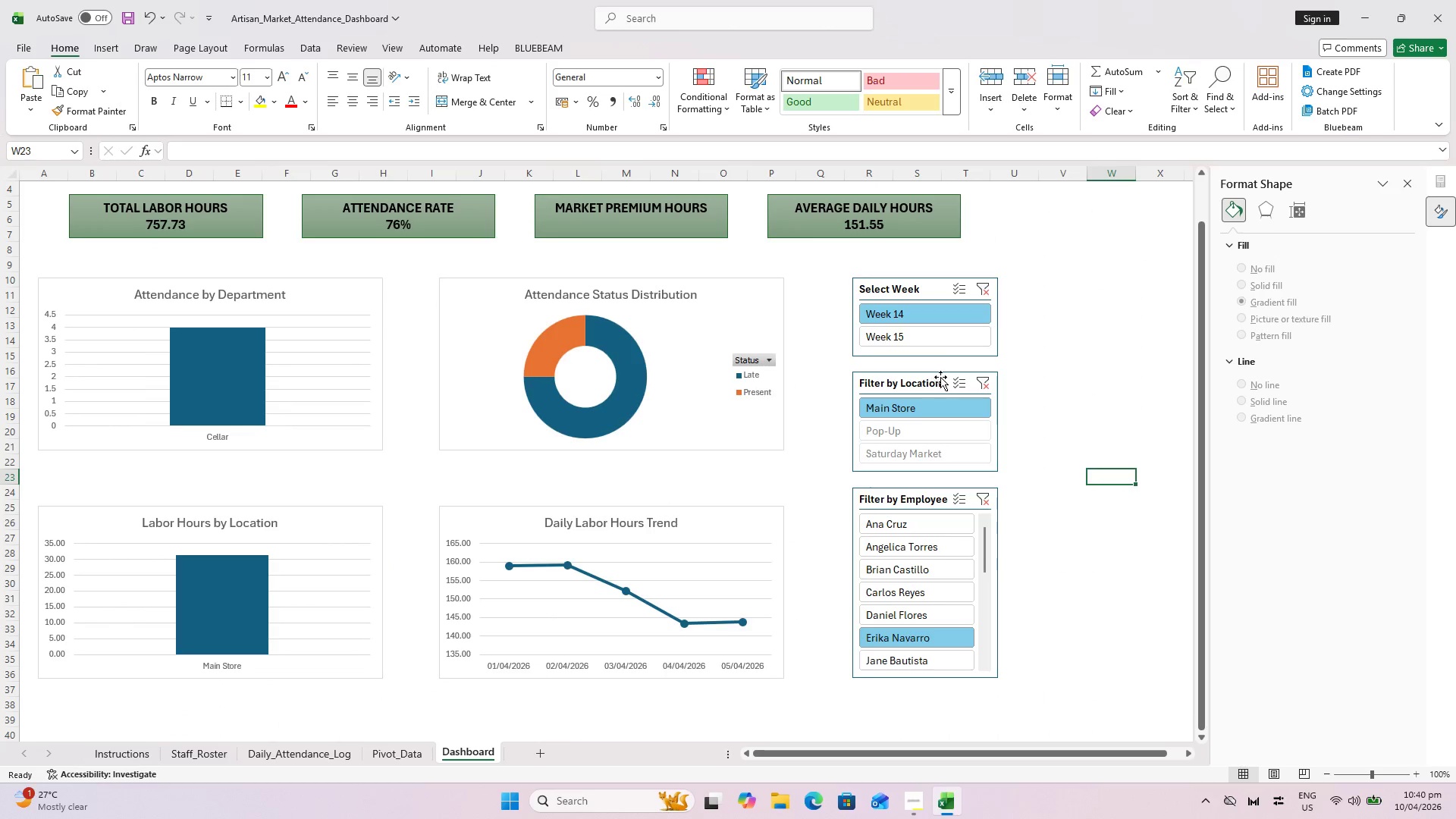 
left_click([981, 293])
 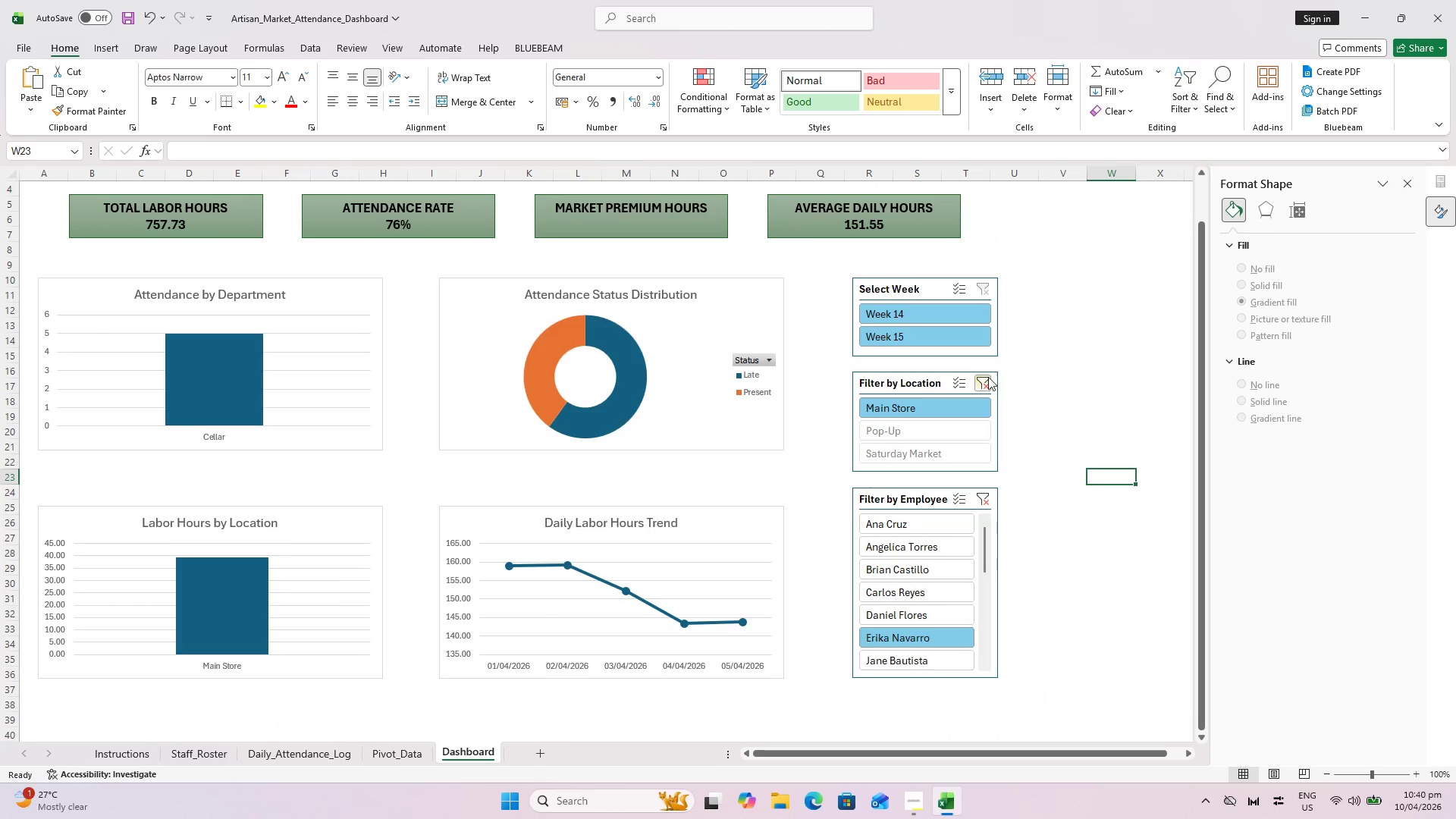 
left_click([986, 381])
 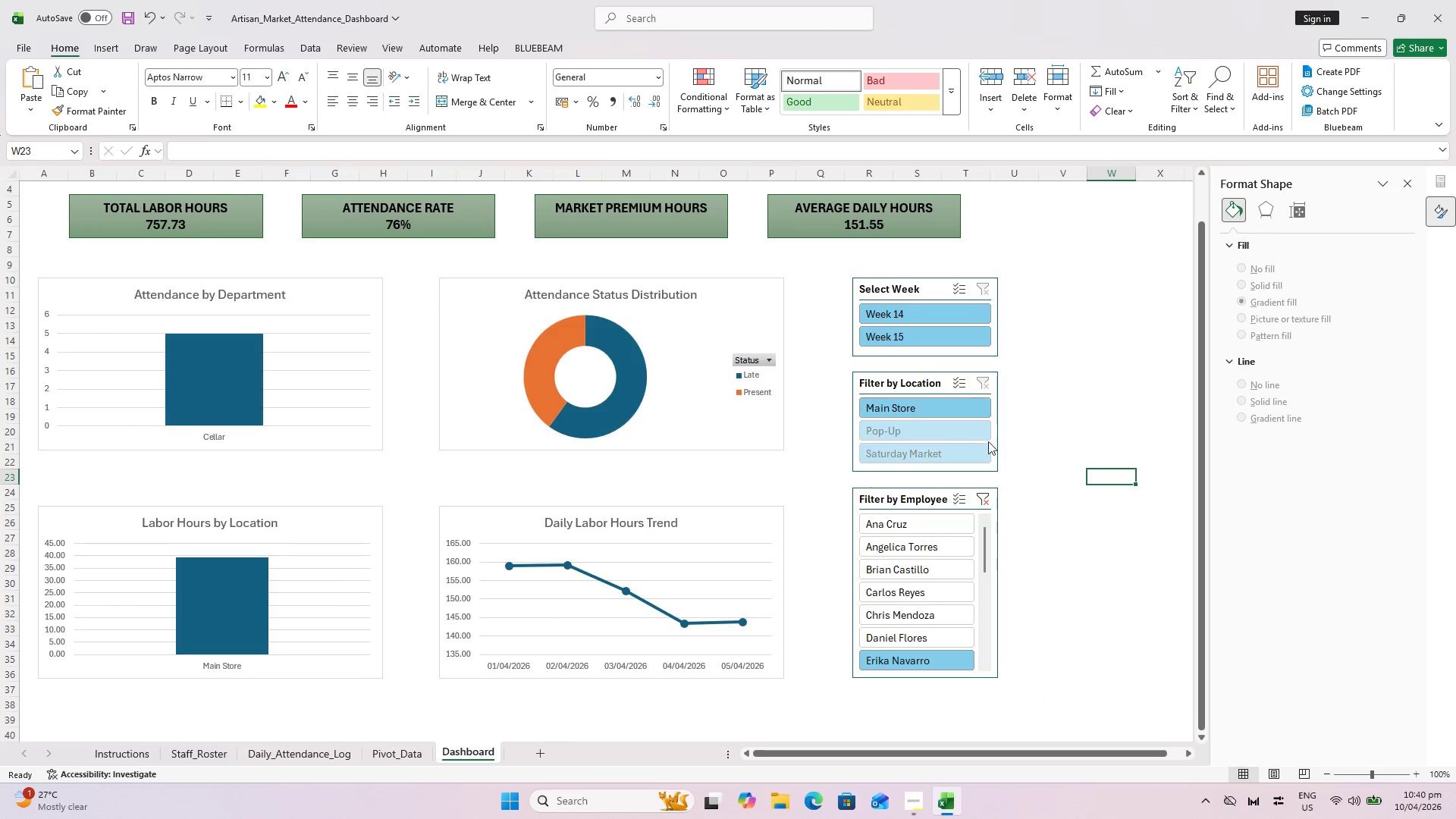 
mouse_move([972, 494])
 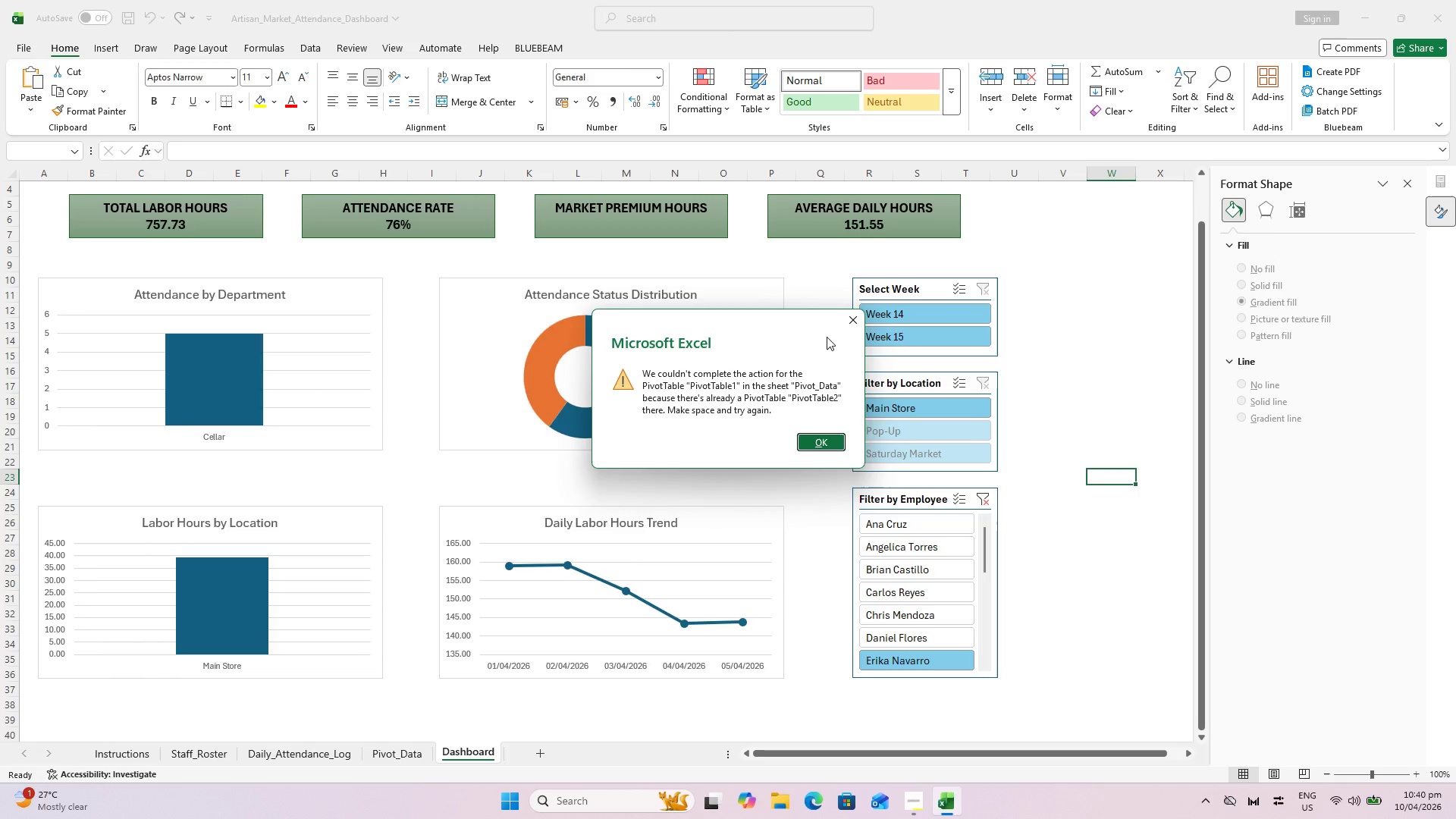 
left_click([832, 438])
 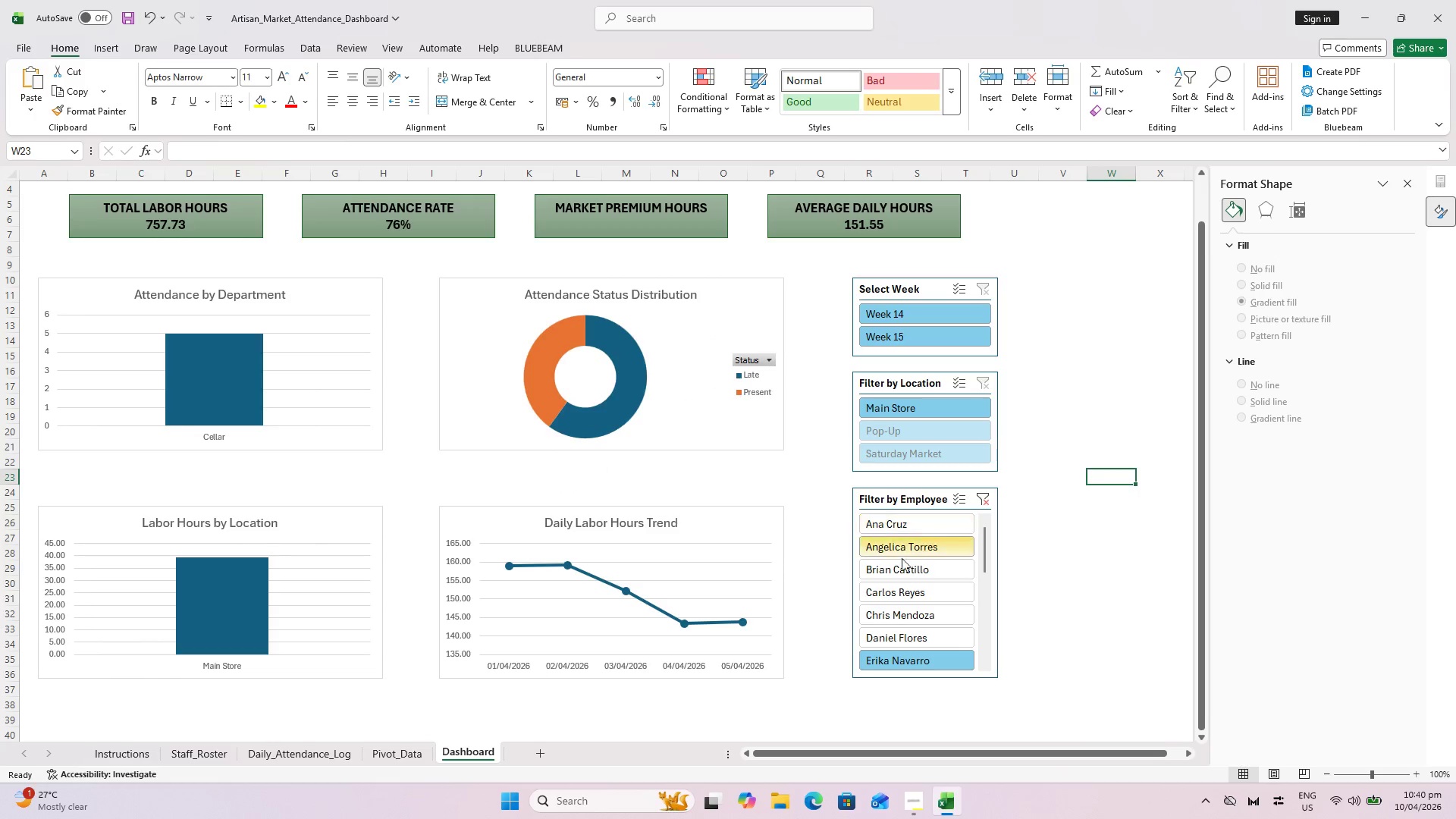 
left_click([925, 588])
 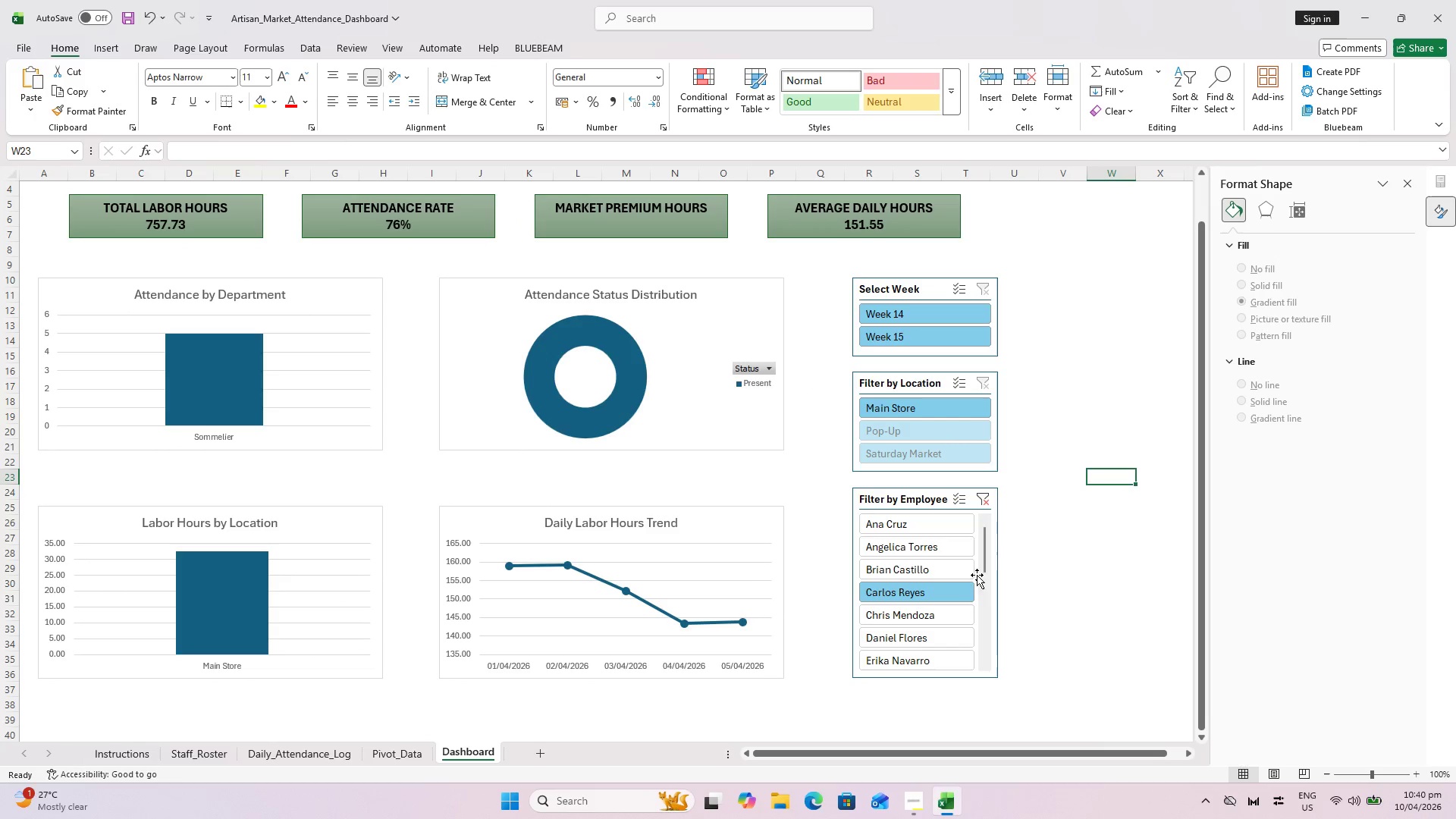 
scroll: coordinate [926, 586], scroll_direction: up, amount: 2.0
 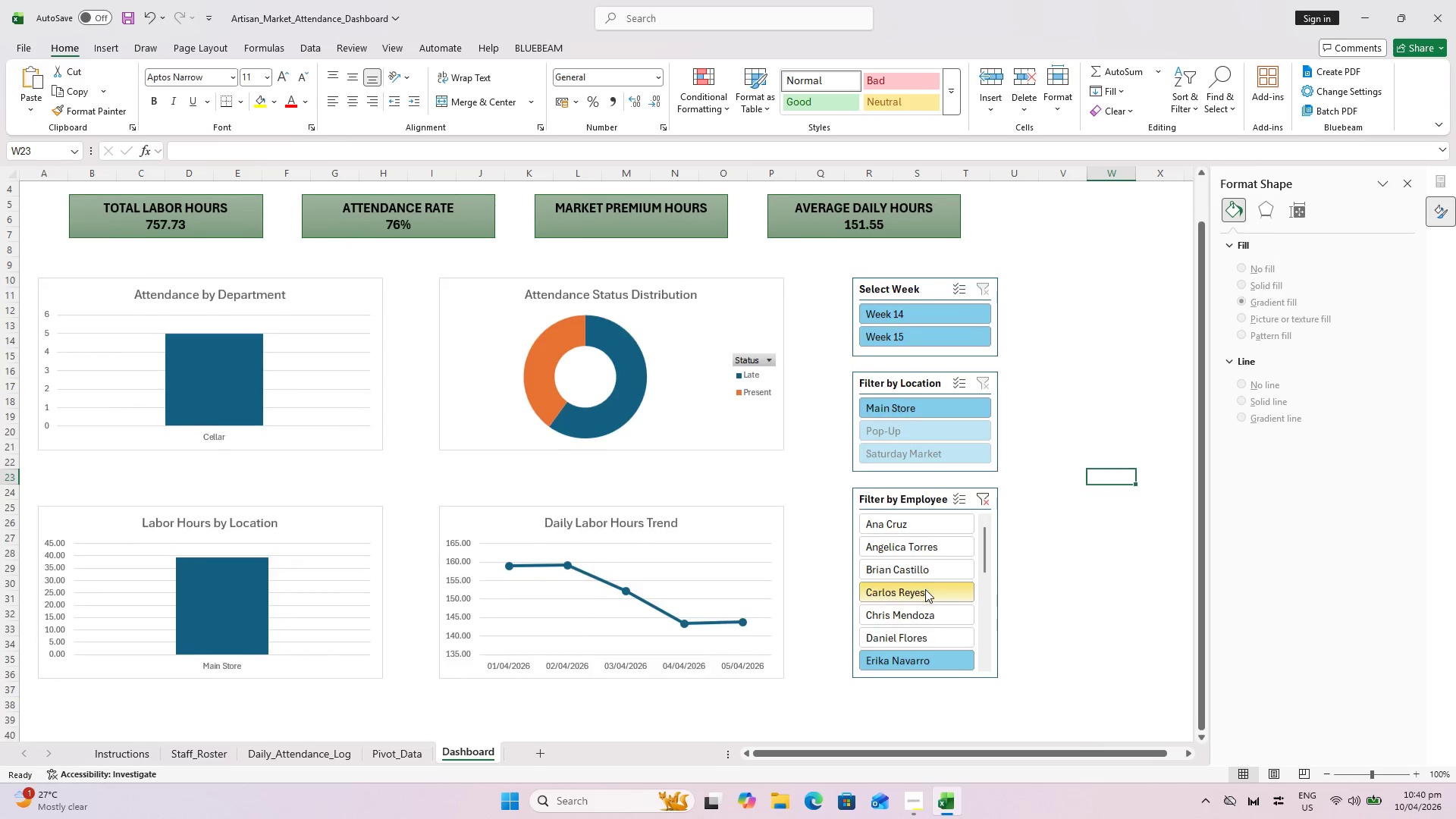 
left_click_drag(start_coordinate=[979, 550], to_coordinate=[992, 644])
 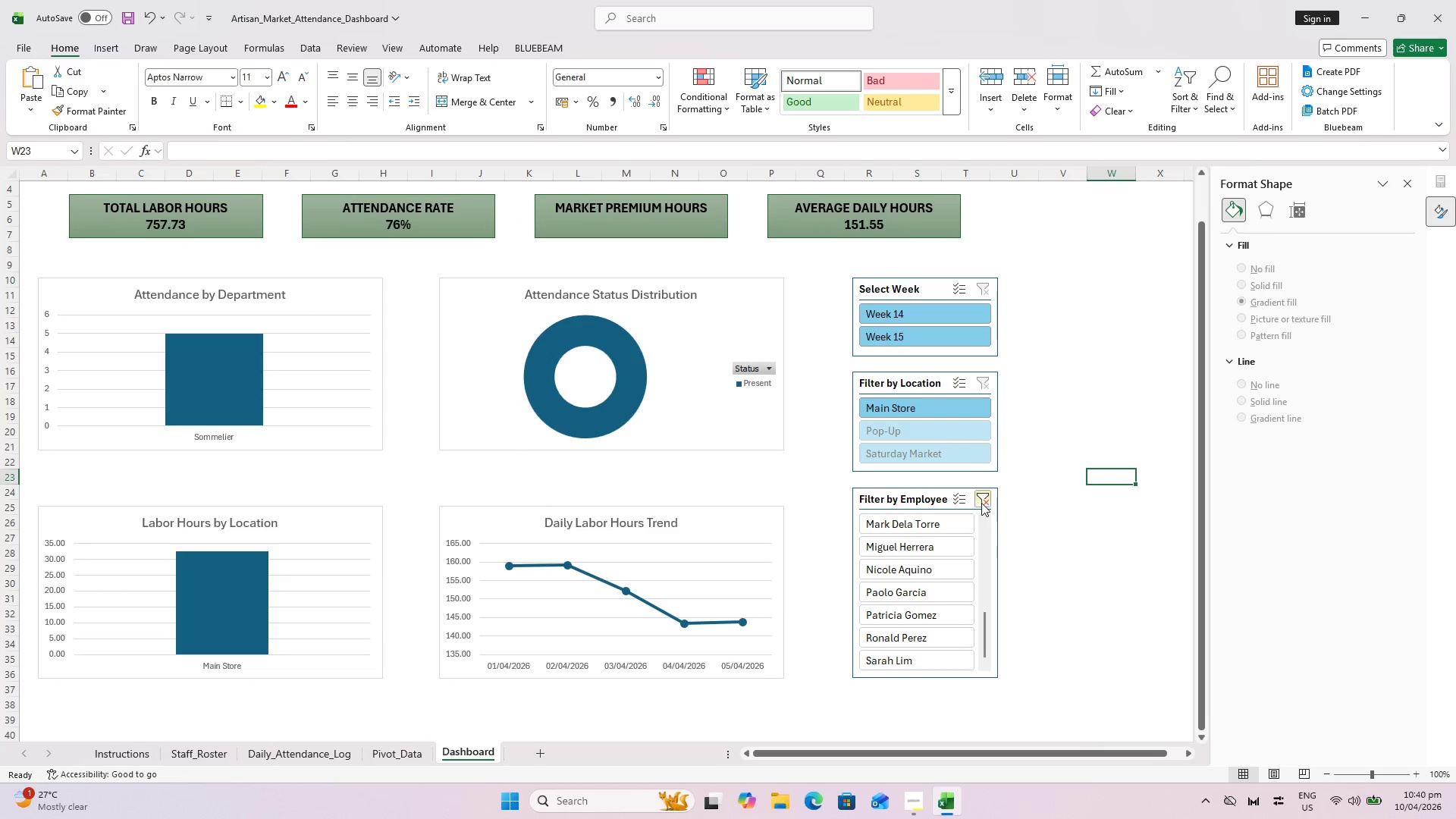 
left_click([982, 501])
 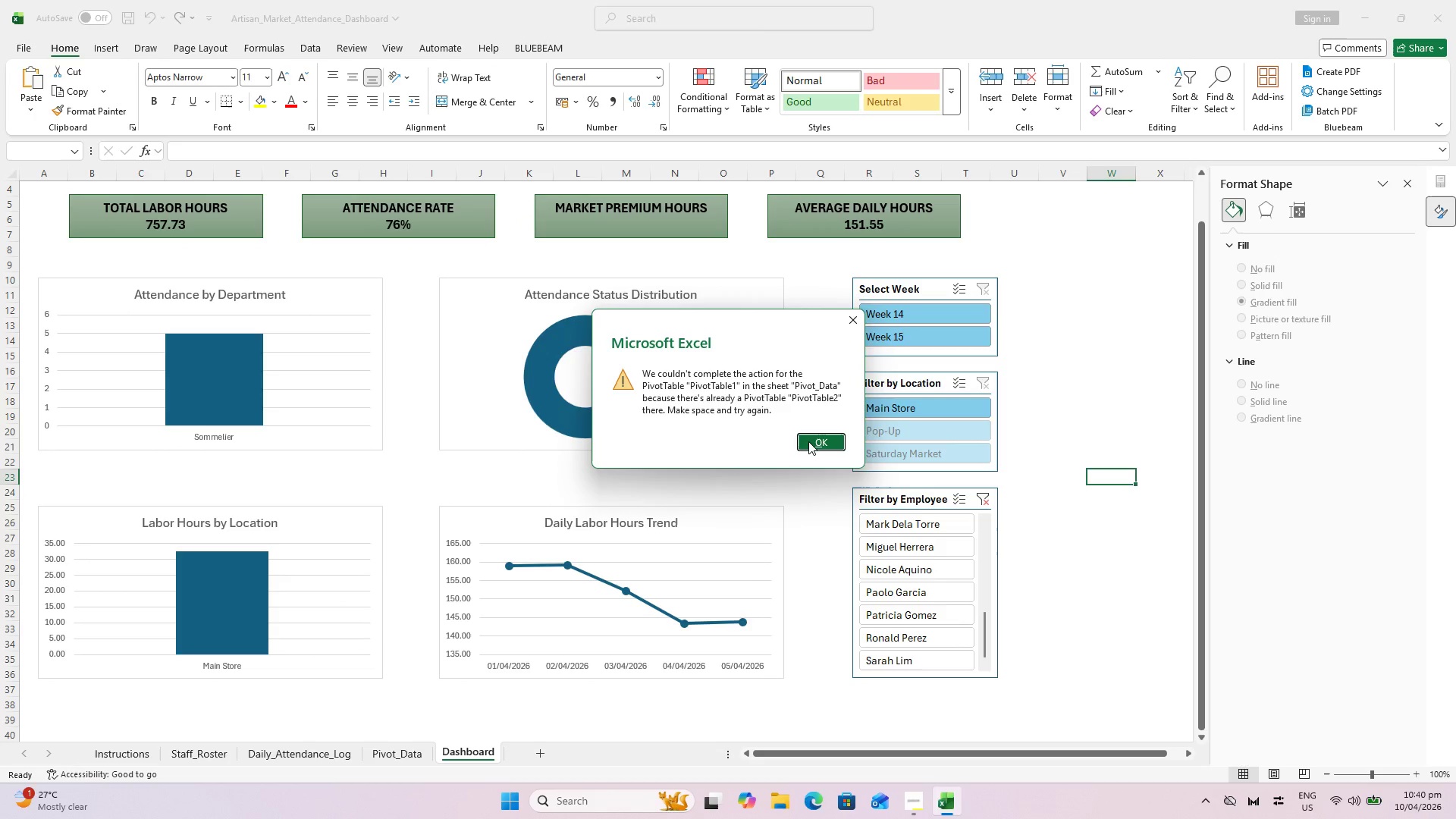 
left_click([808, 441])
 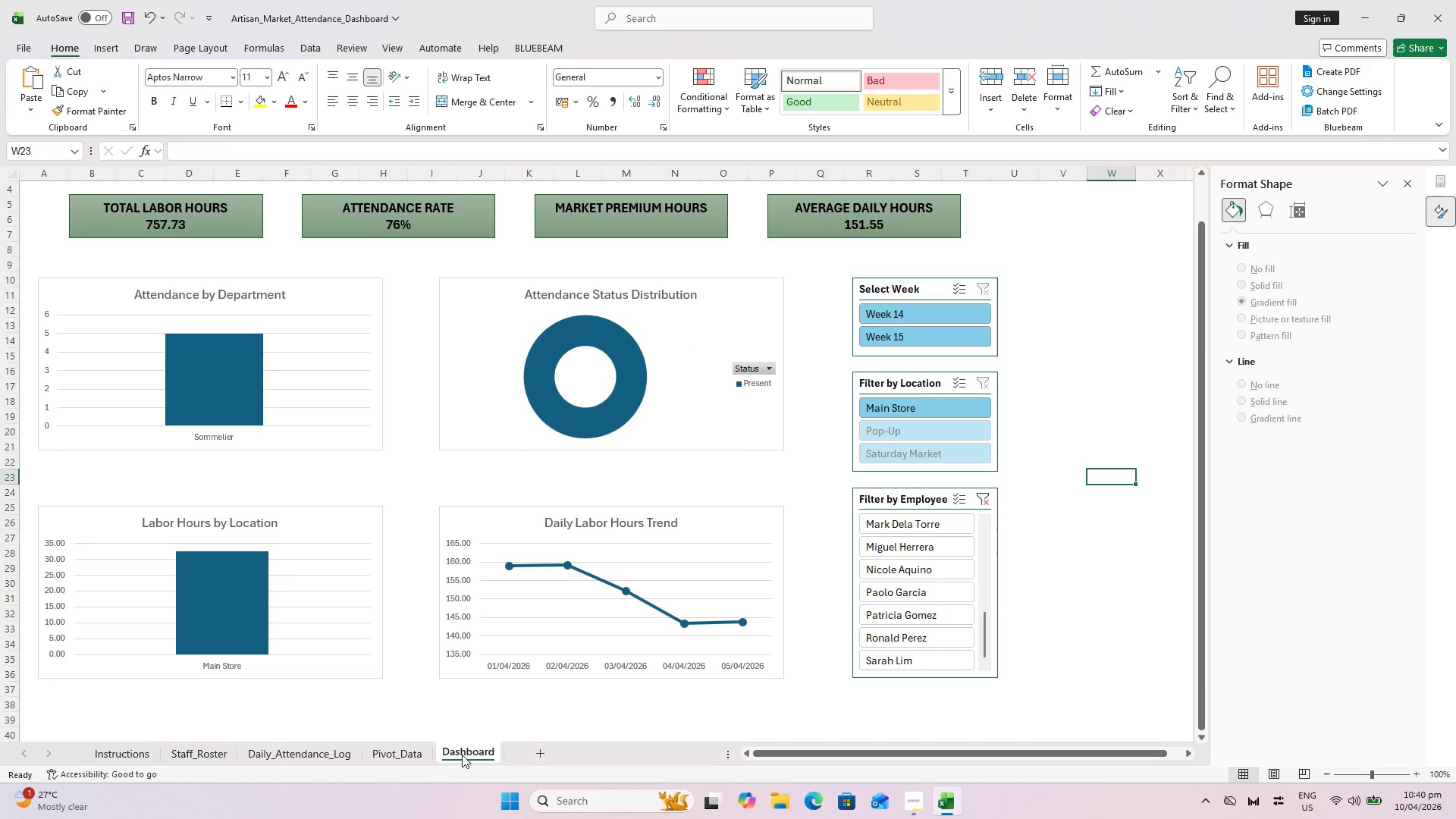 
left_click([416, 744])
 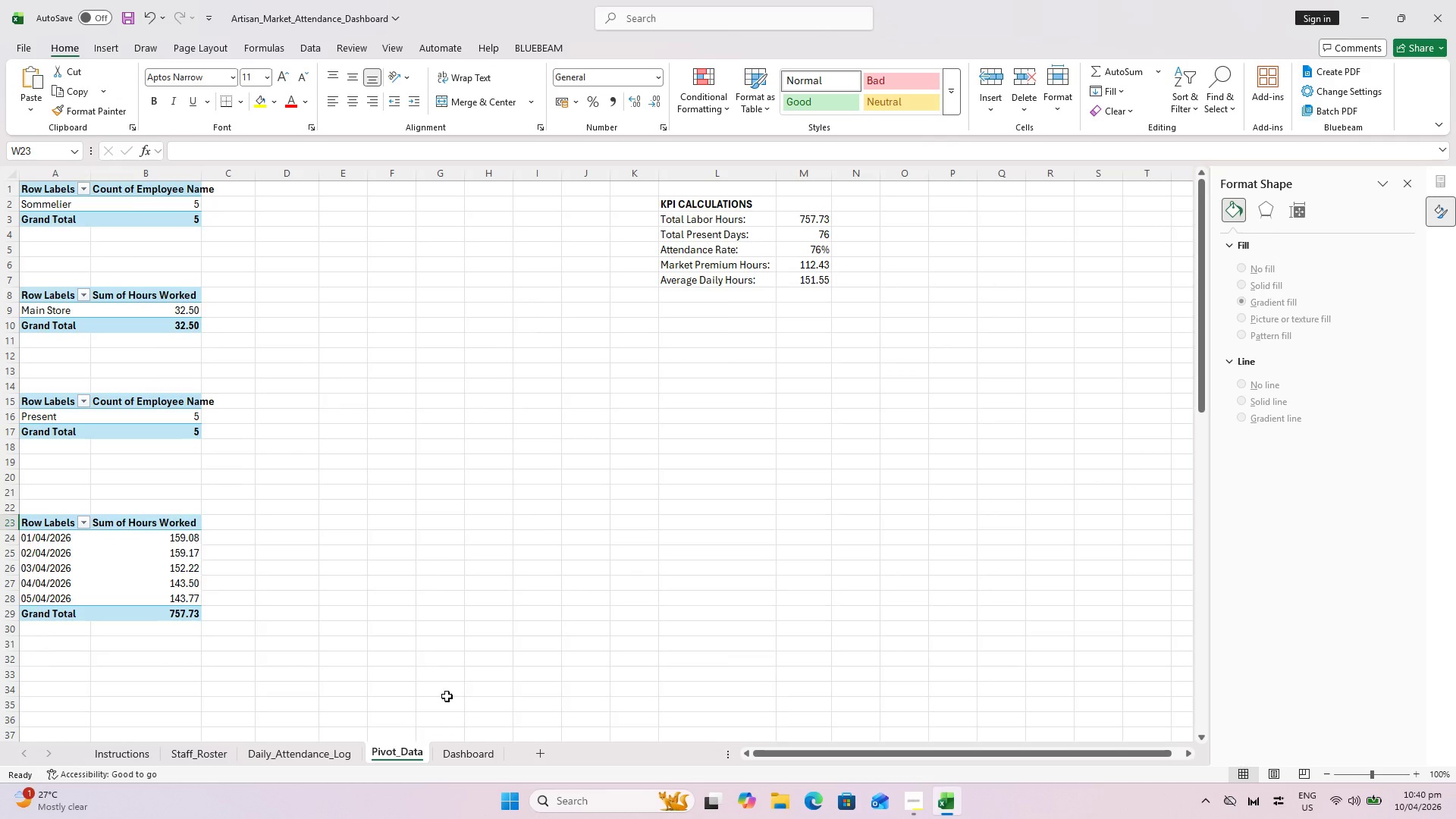 
key(Control+Z)
 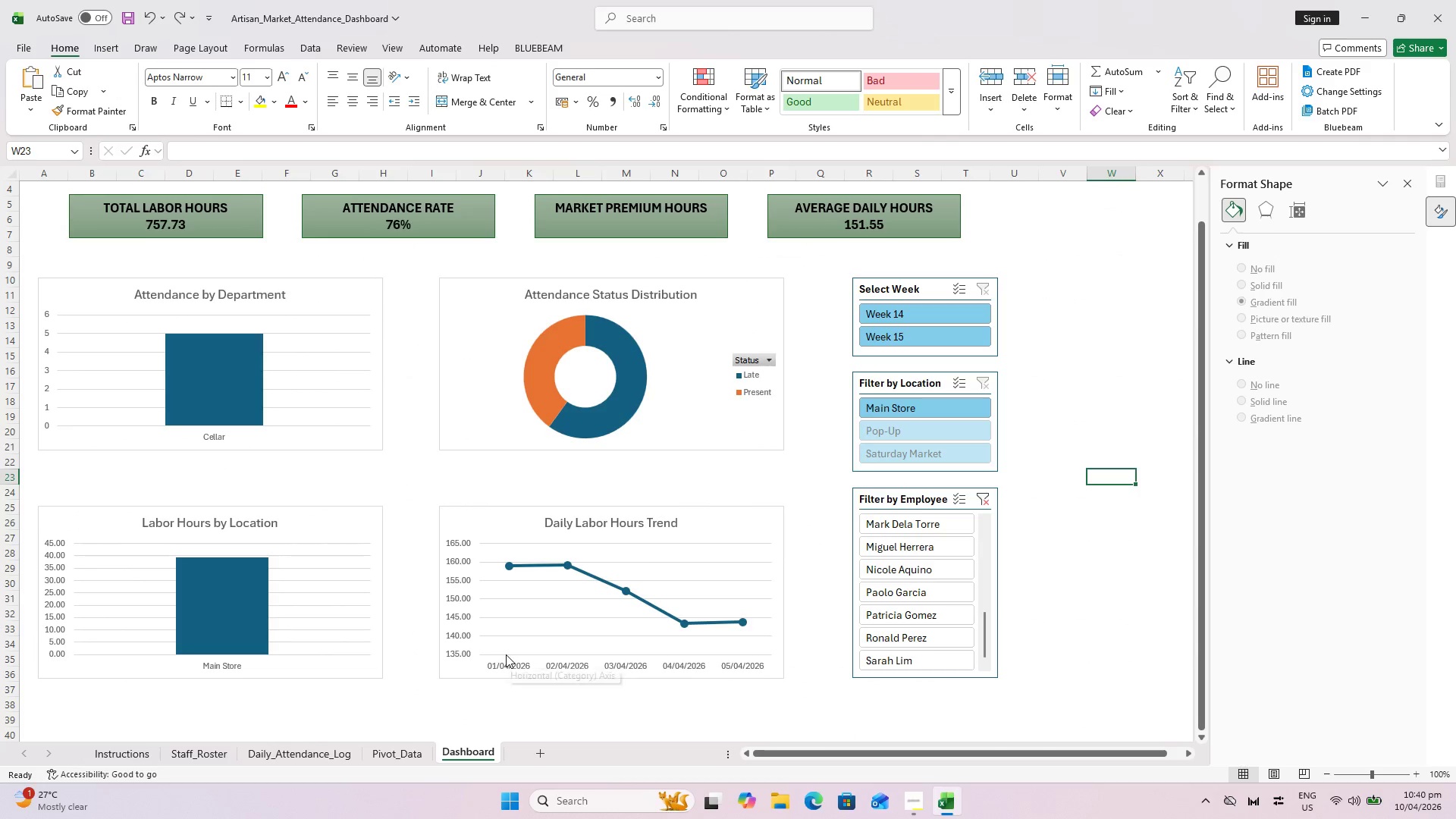 
key(Control+Z)
 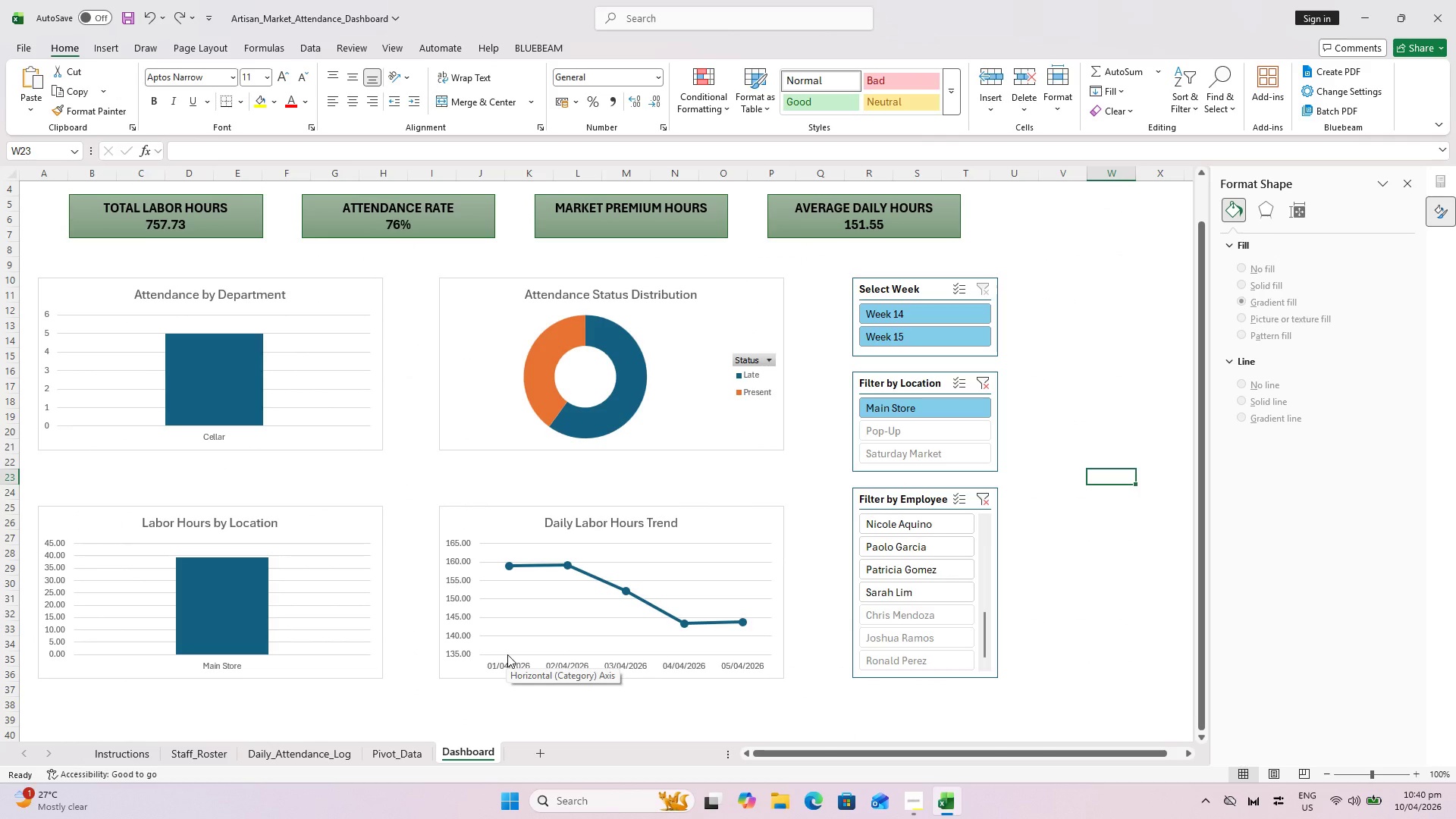 
key(Control+Z)
 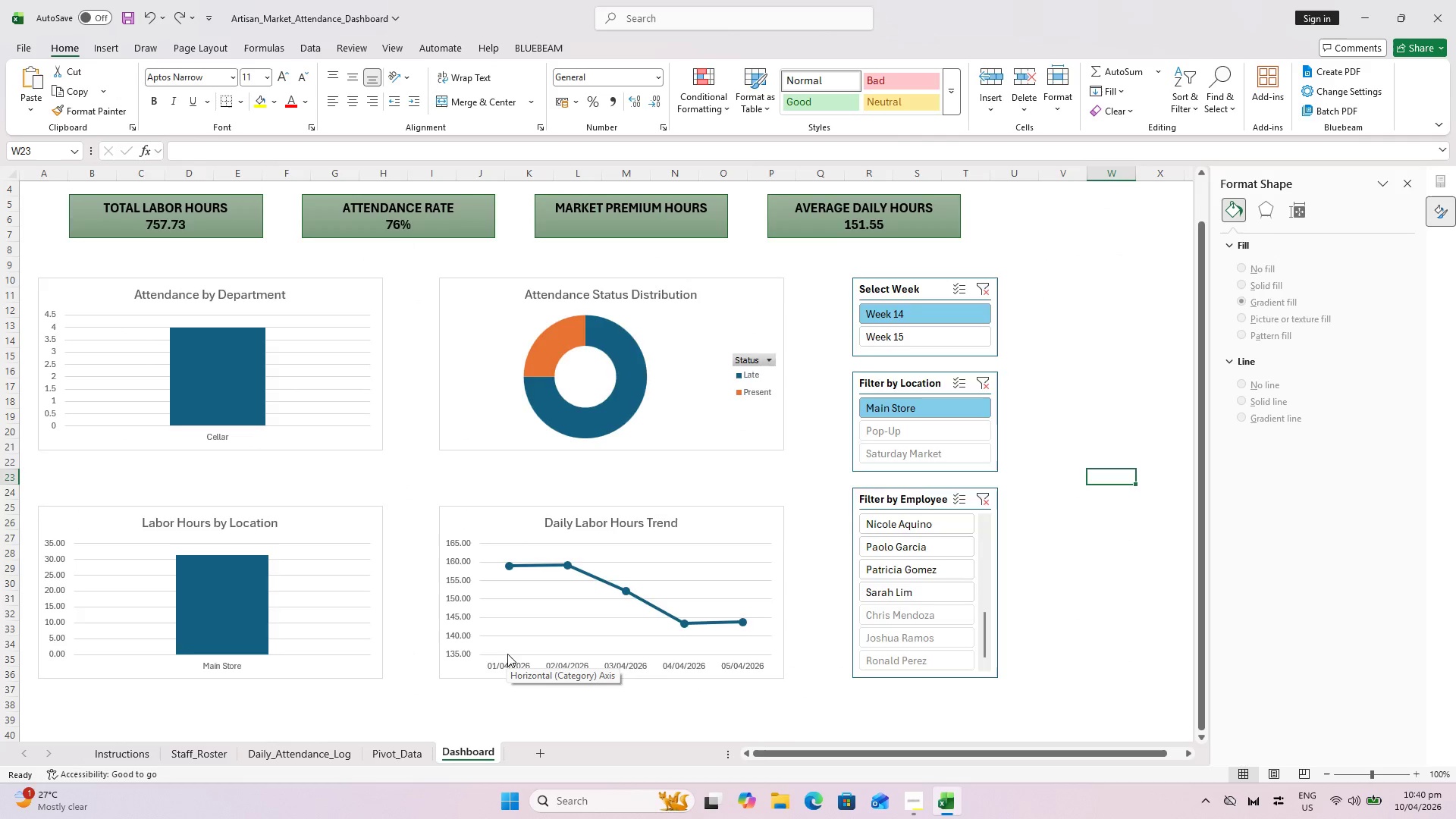 
key(Control+Z)
 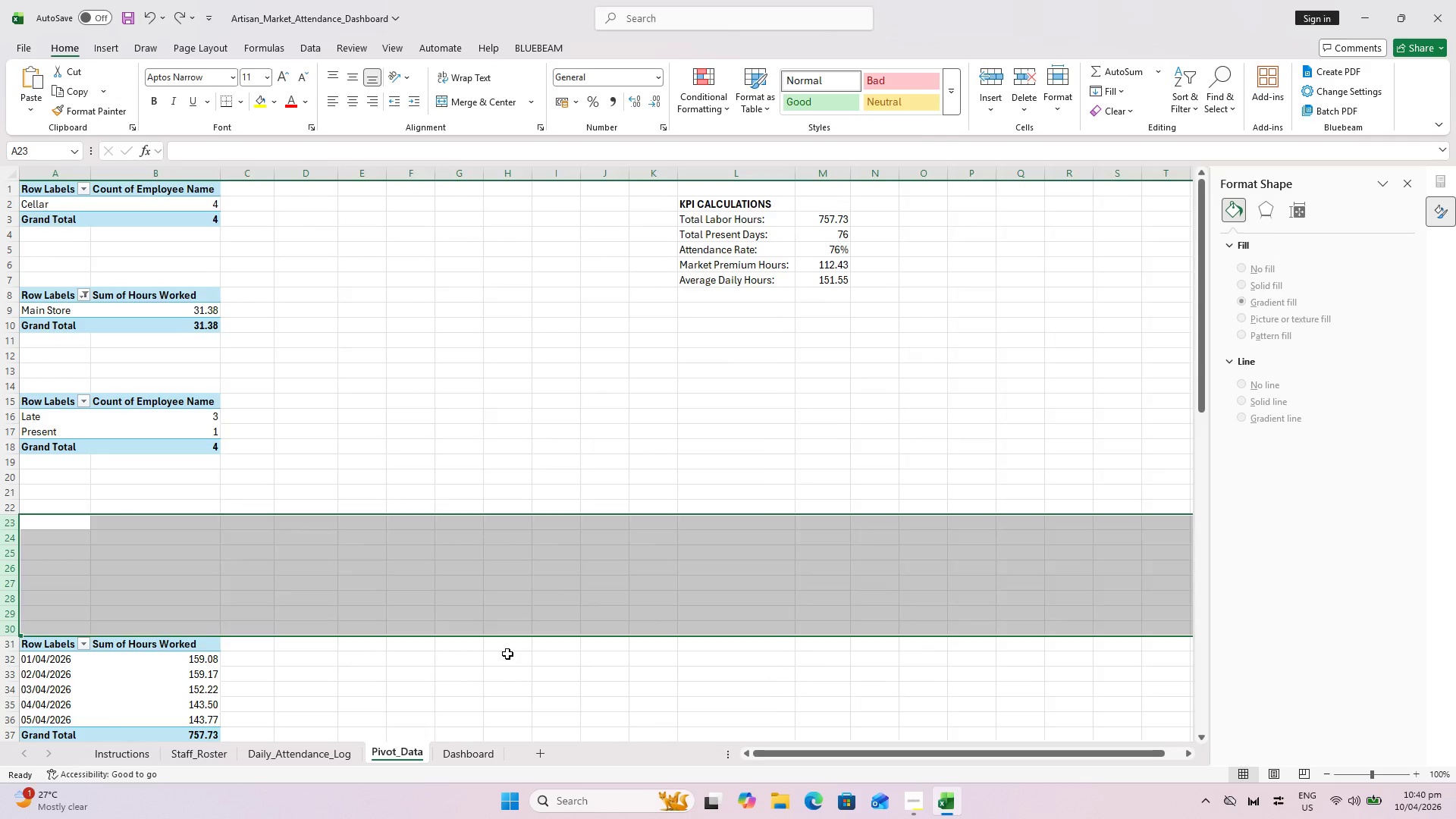 
key(Control+Z)
 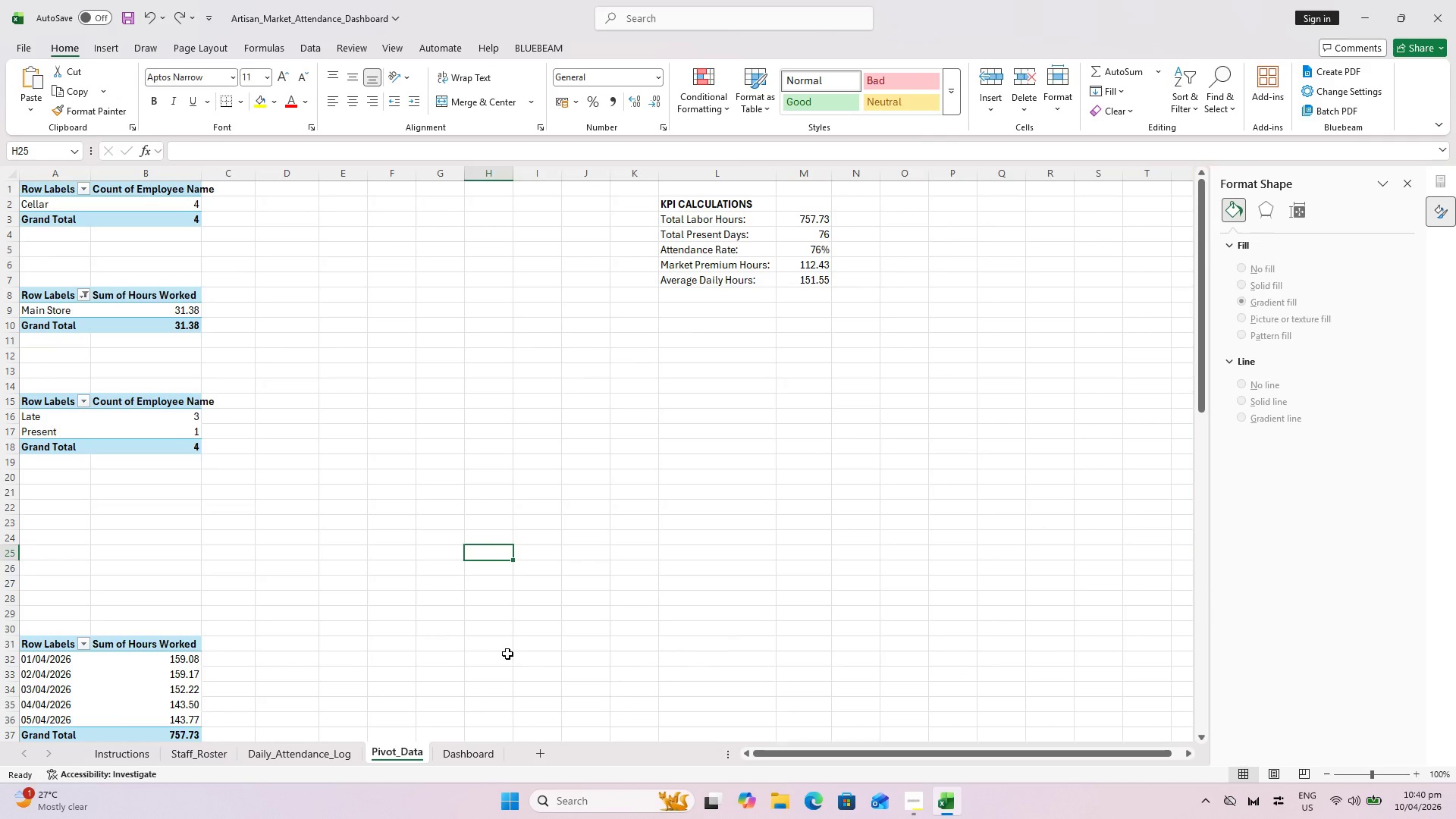 
key(Control+Z)
 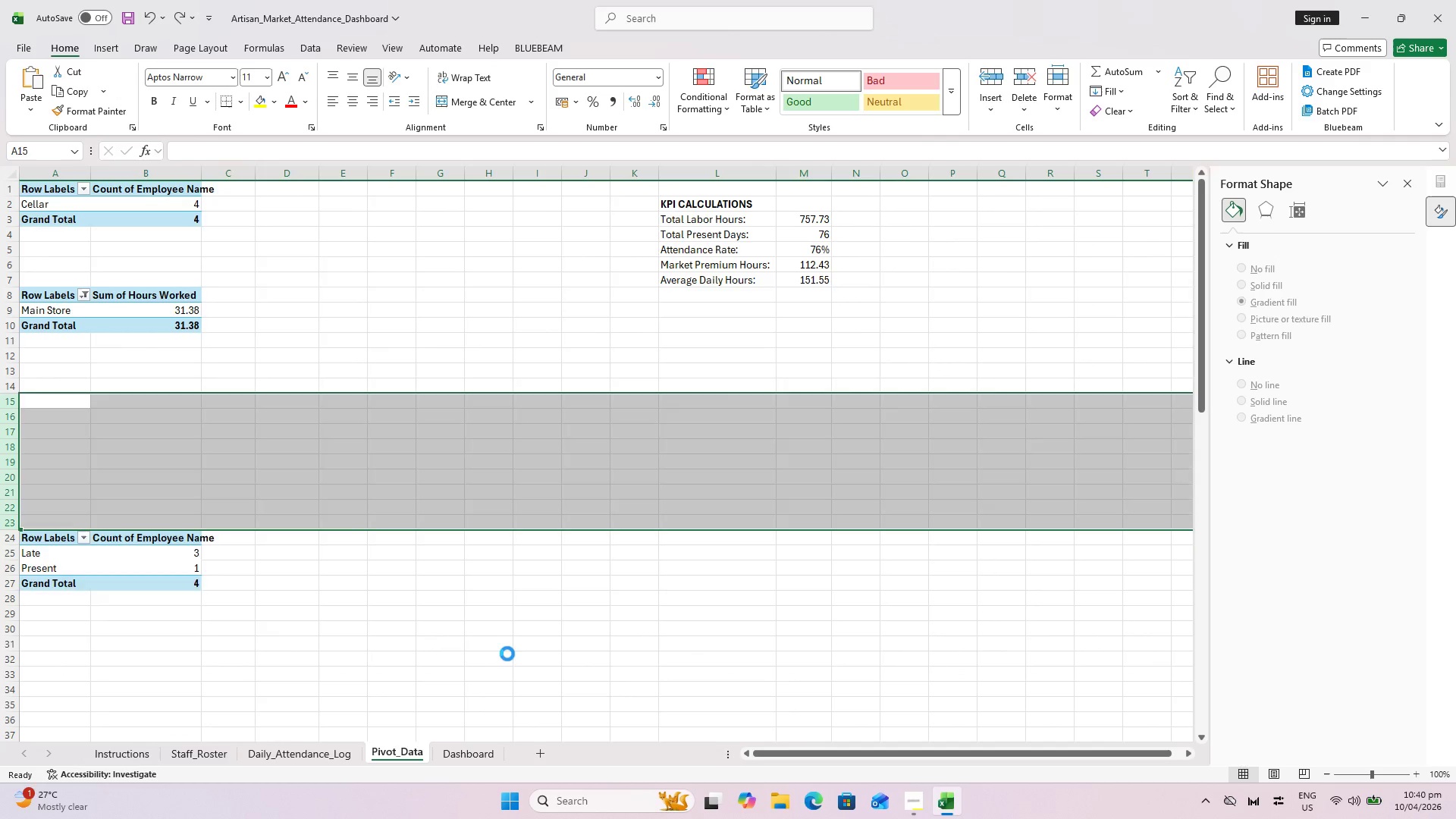 
key(Control+Z)
 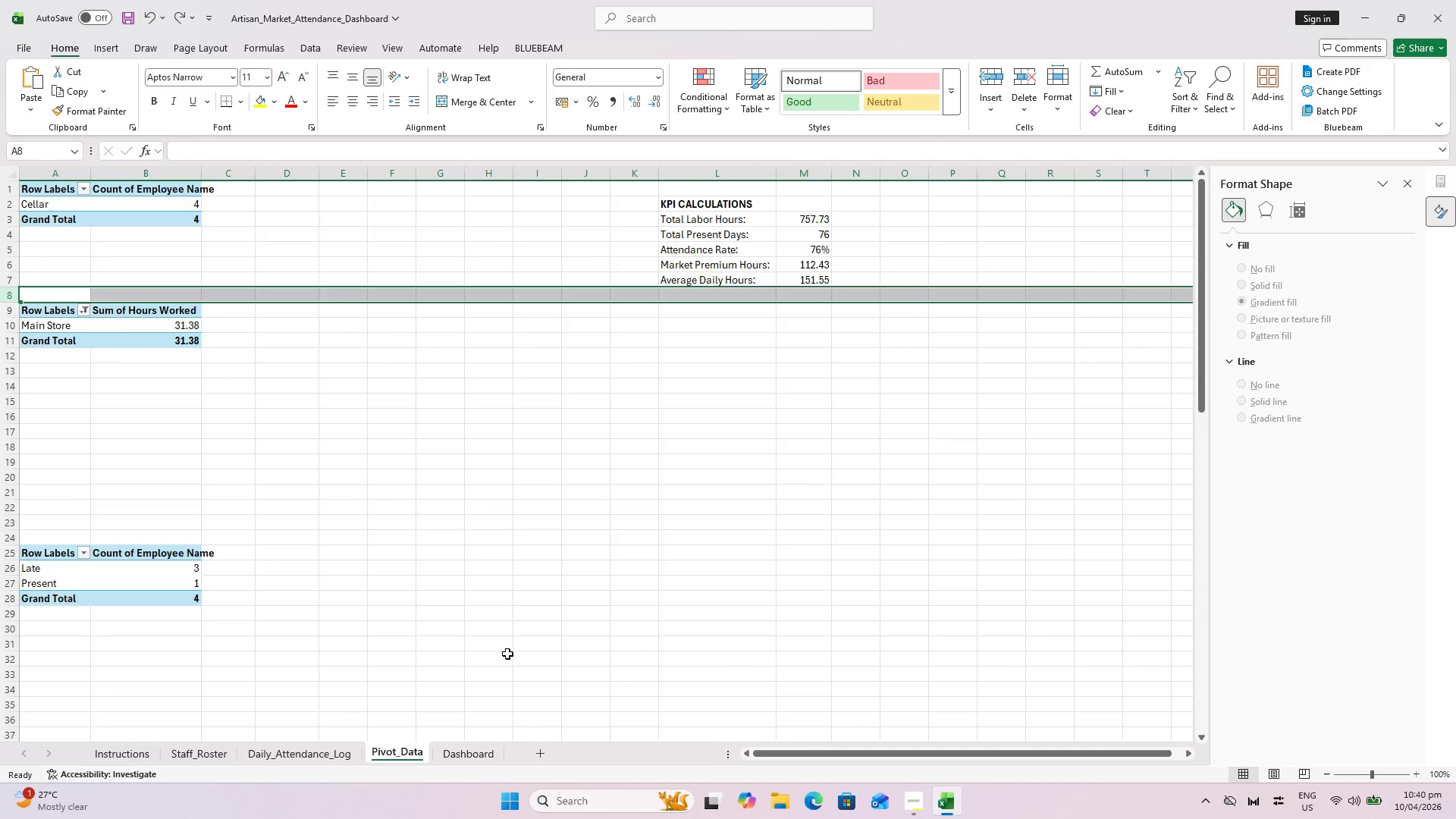 
key(Control+Z)
 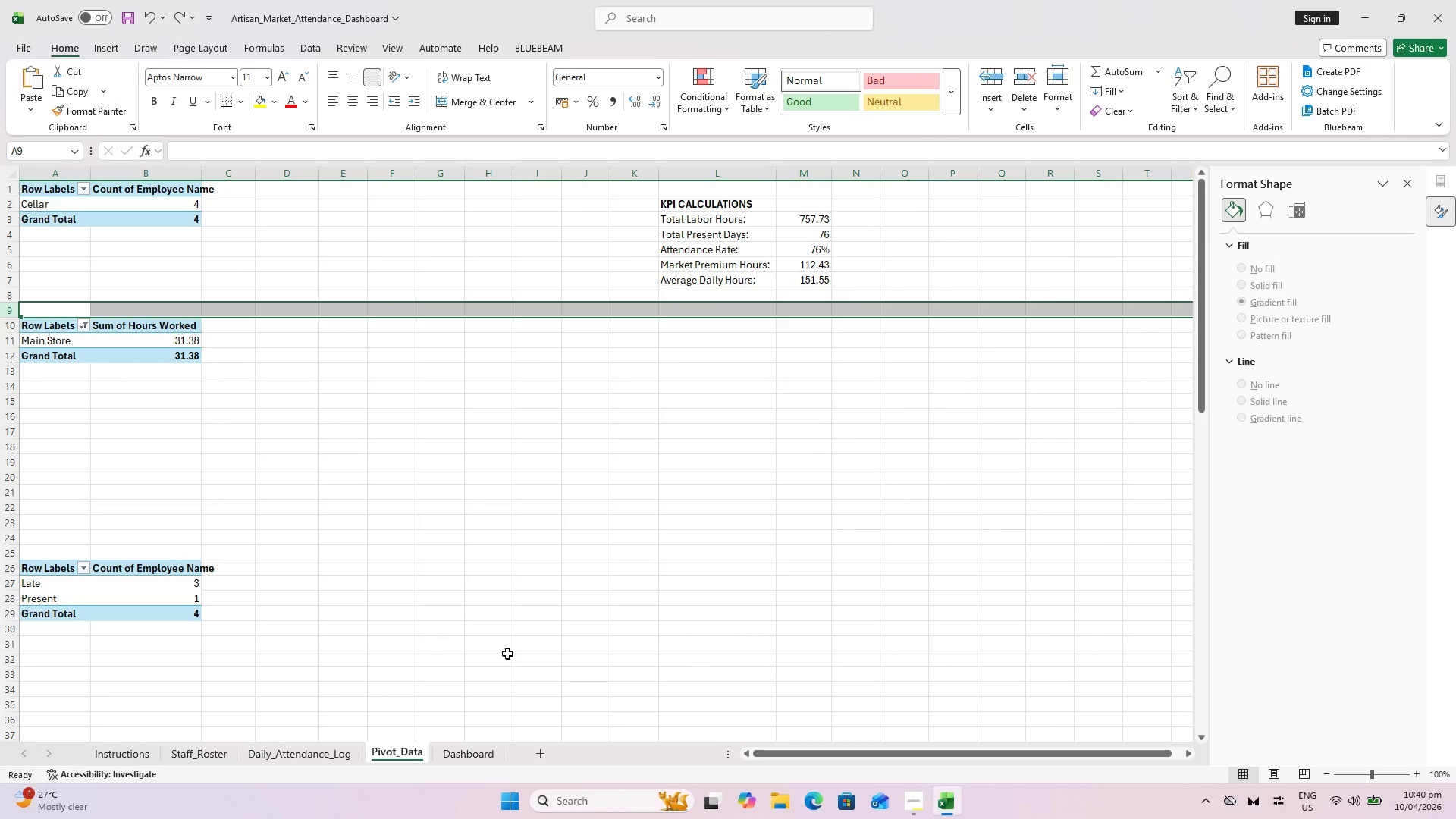 
key(Control+Z)
 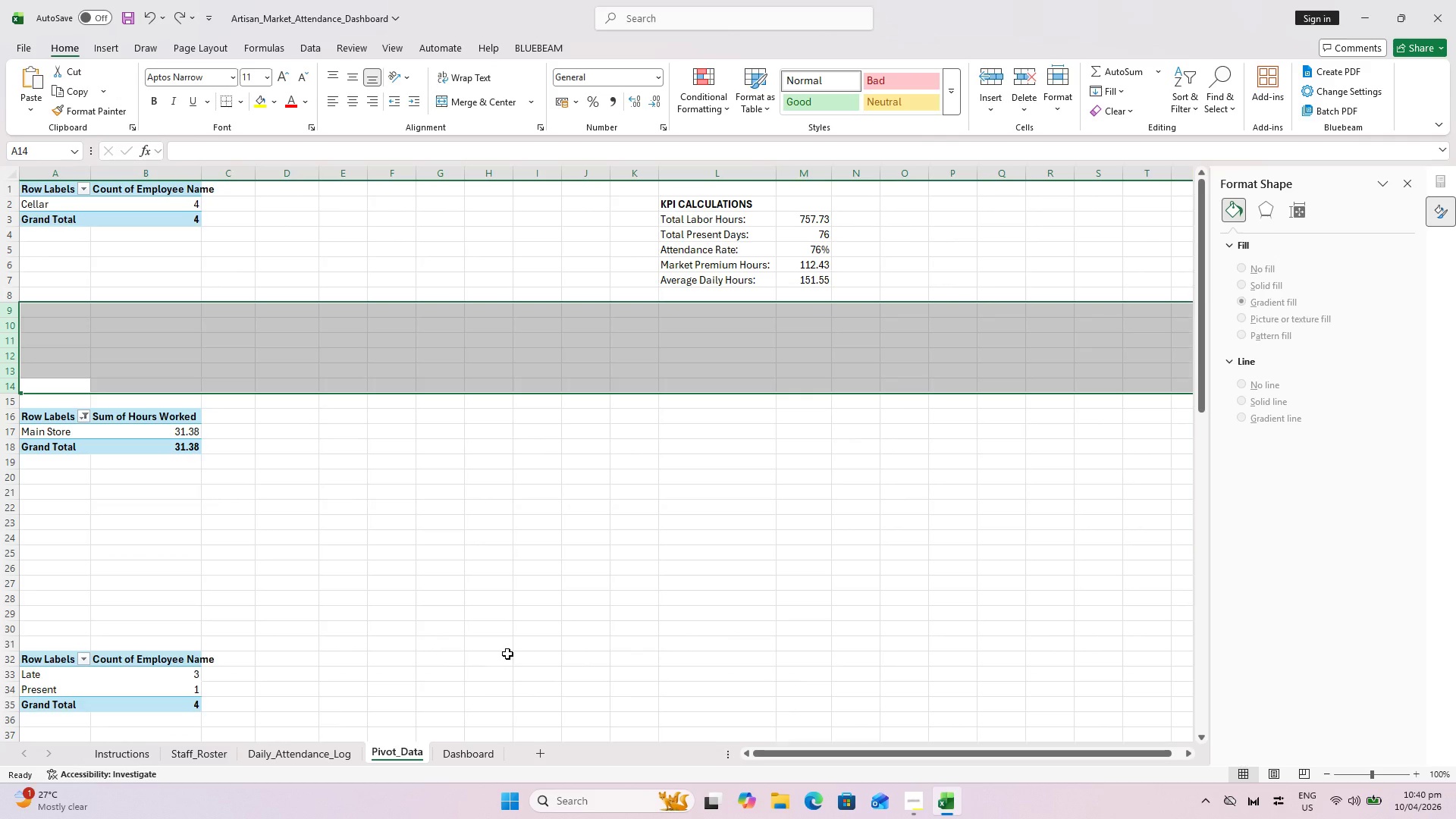 
key(Control+Z)
 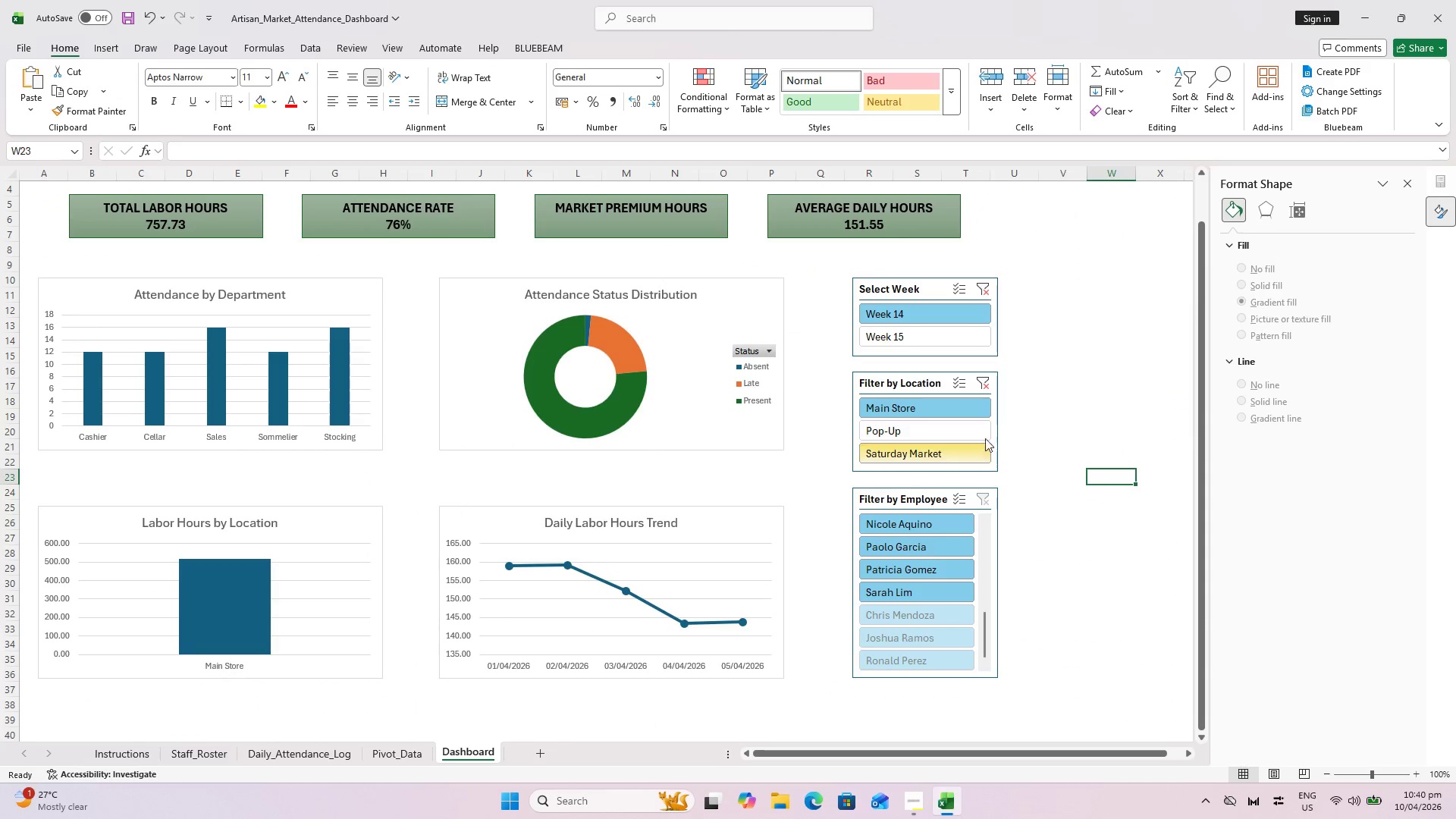 
left_click([989, 392])
 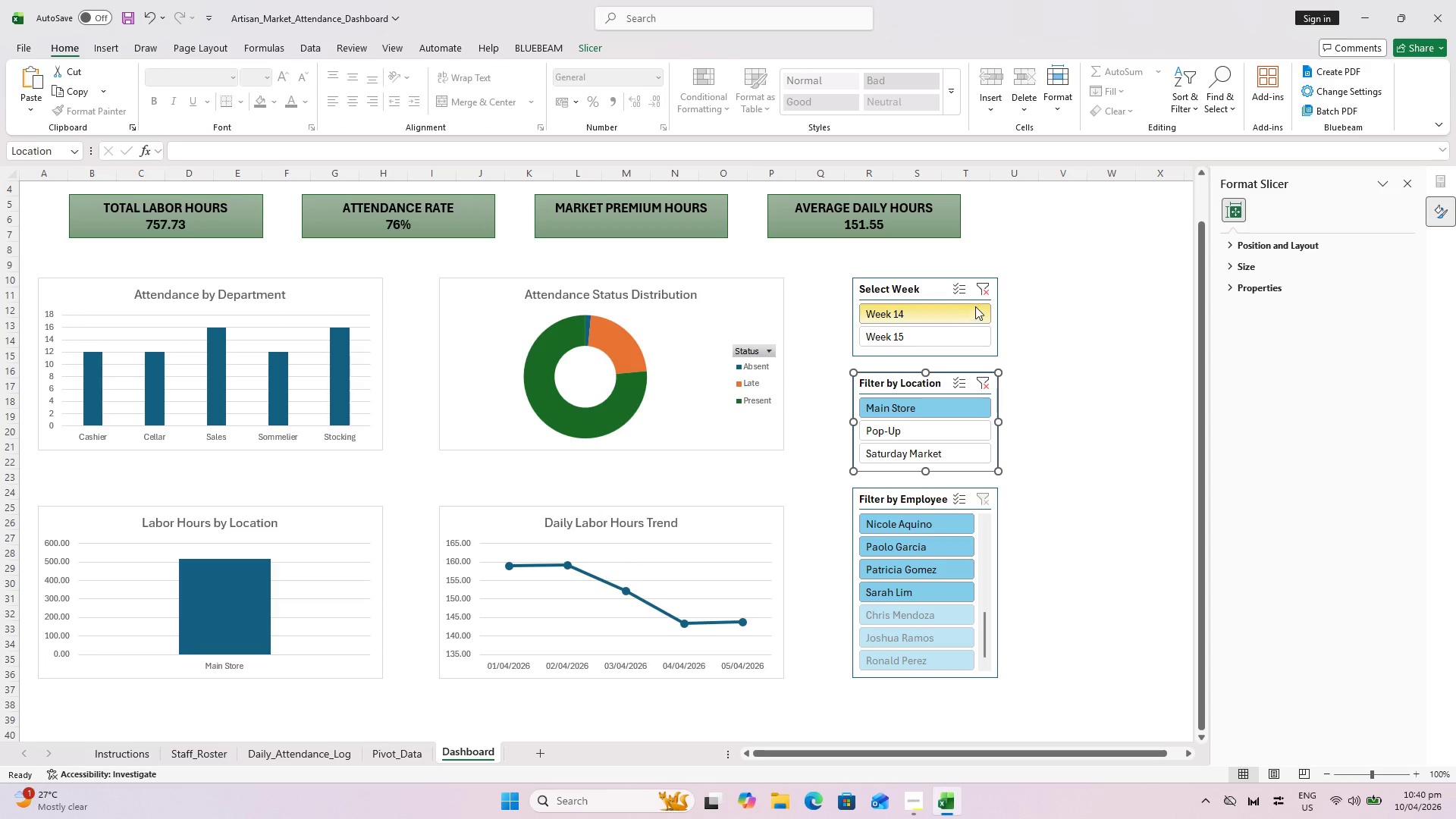 
left_click([985, 293])
 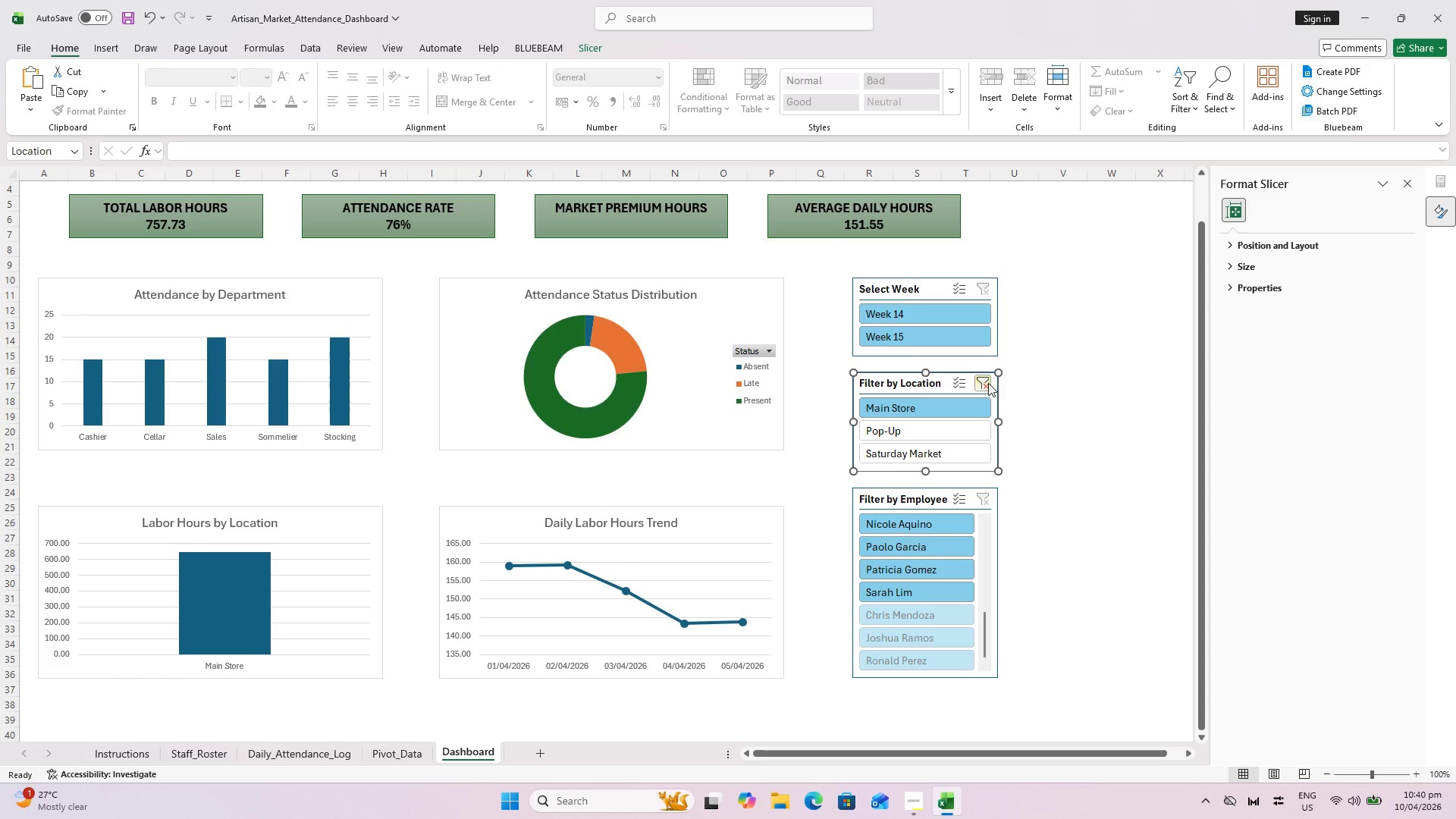 
left_click([987, 386])
 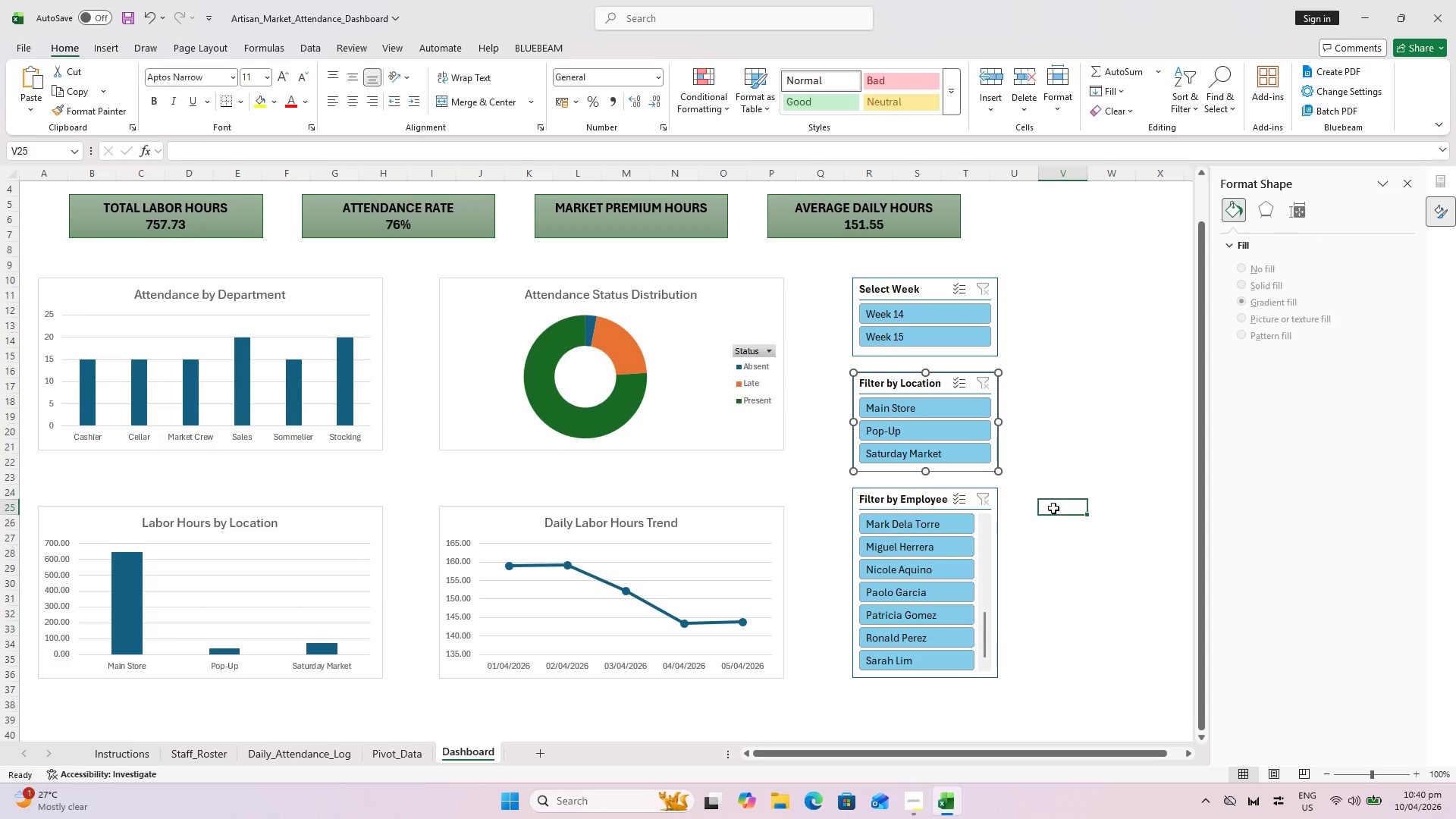 
scroll: coordinate [849, 590], scroll_direction: up, amount: 5.0
 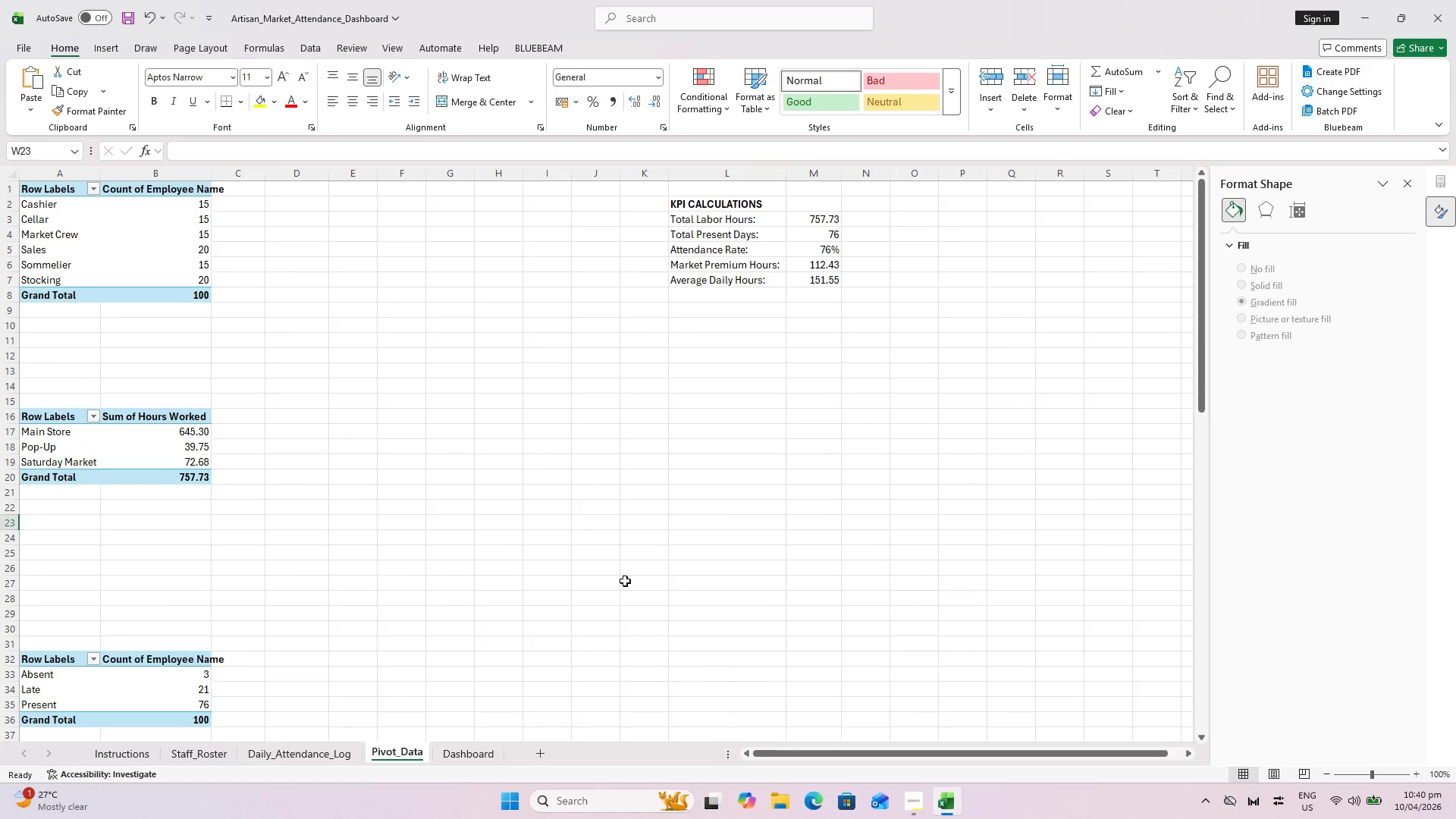 
key(Control+S)
 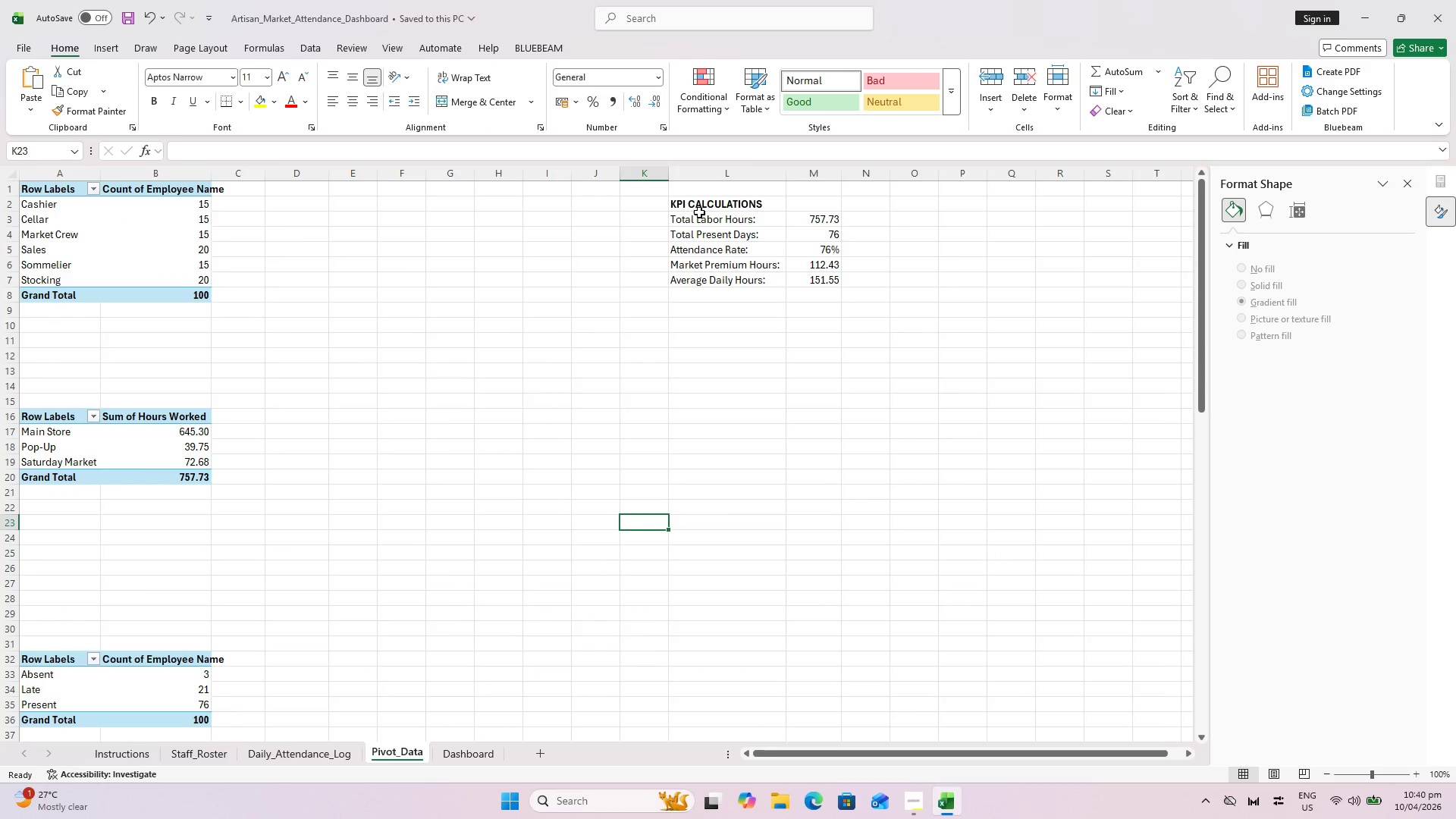 
scroll: coordinate [554, 529], scroll_direction: up, amount: 5.0
 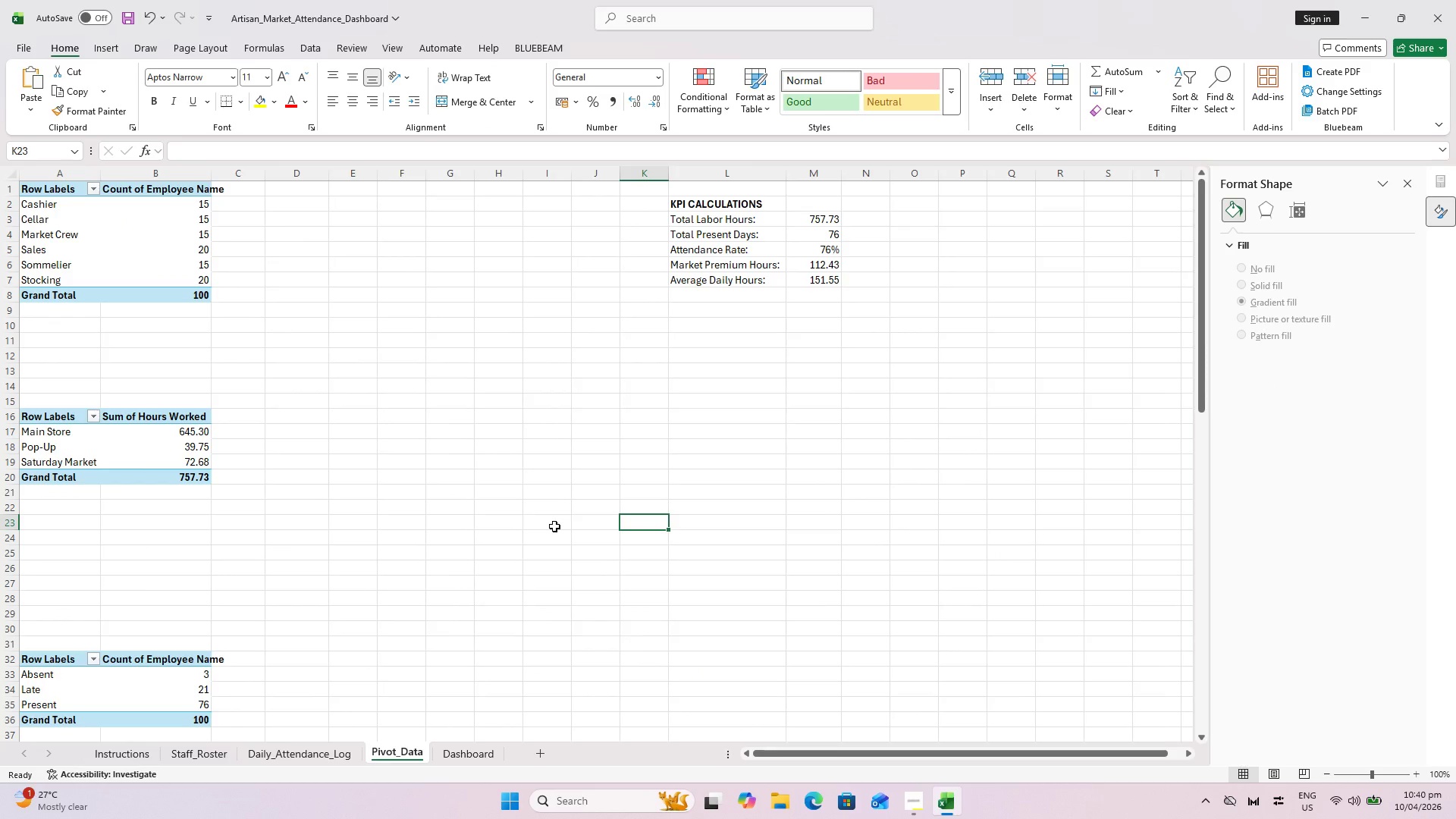 
left_click_drag(start_coordinate=[700, 206], to_coordinate=[848, 281])
 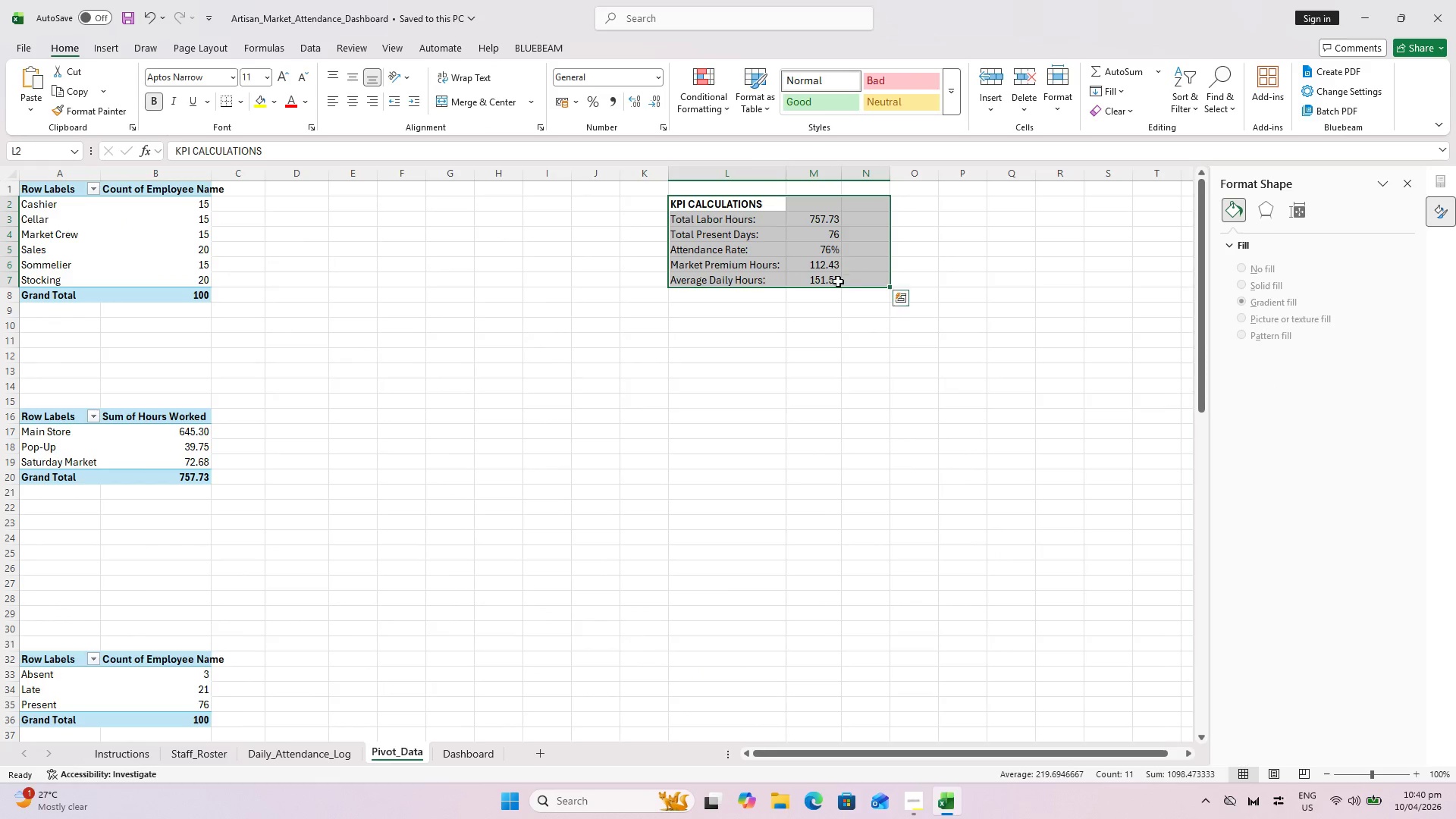 
key(Control+X)
 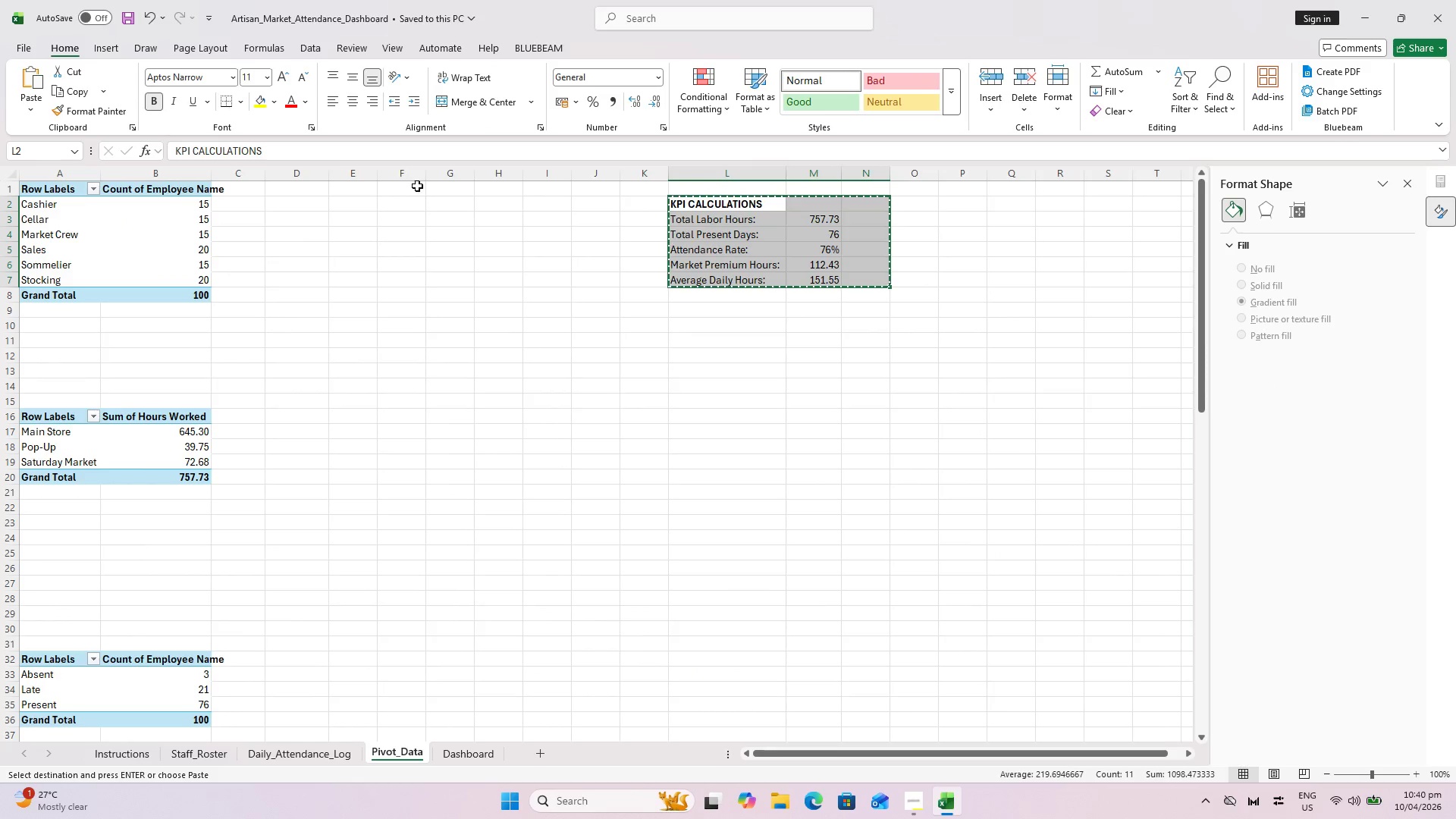 
left_click([396, 192])
 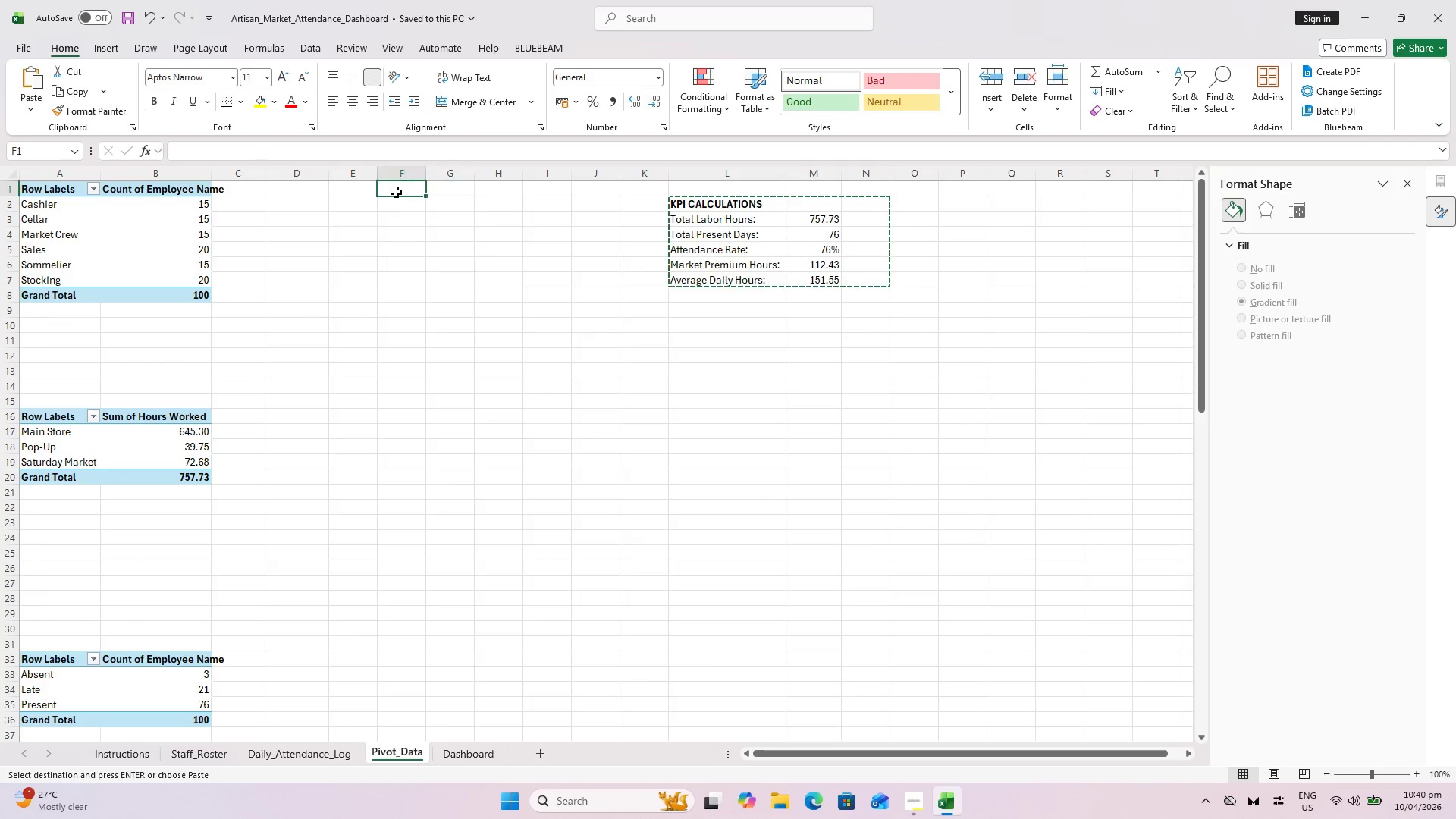 
key(Control+V)
 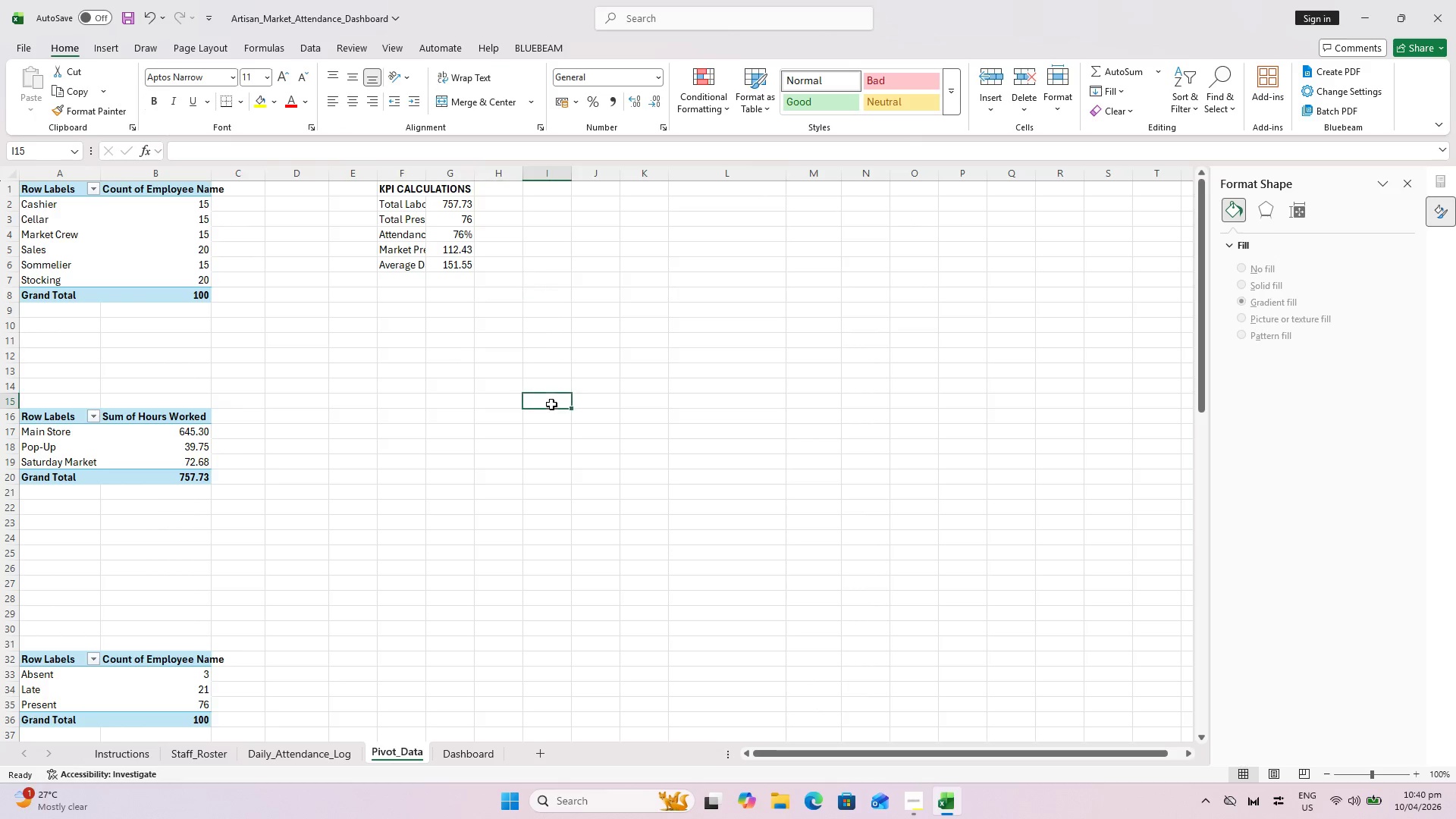 
key(Control+S)
 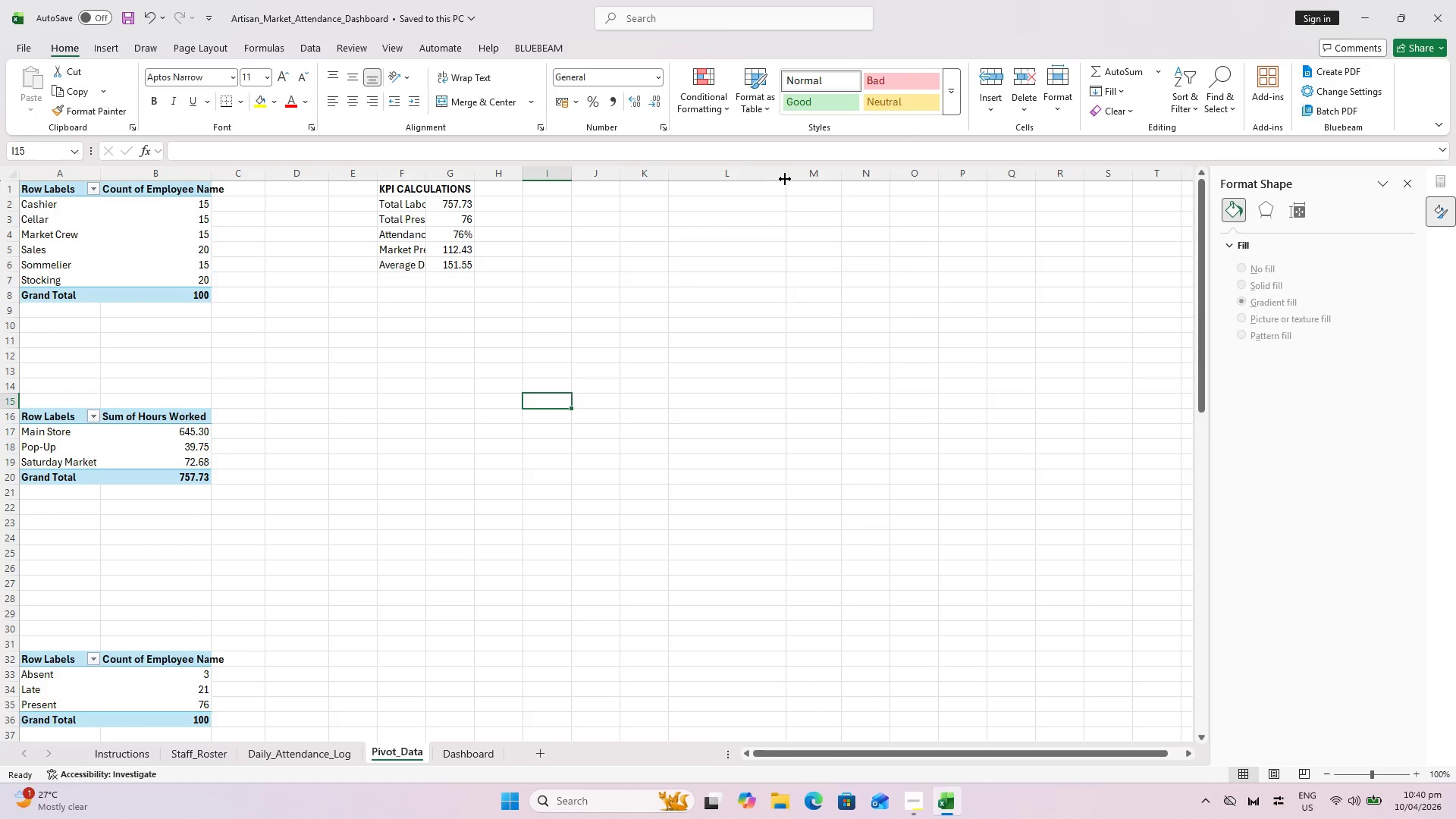 
double_click([789, 176])
 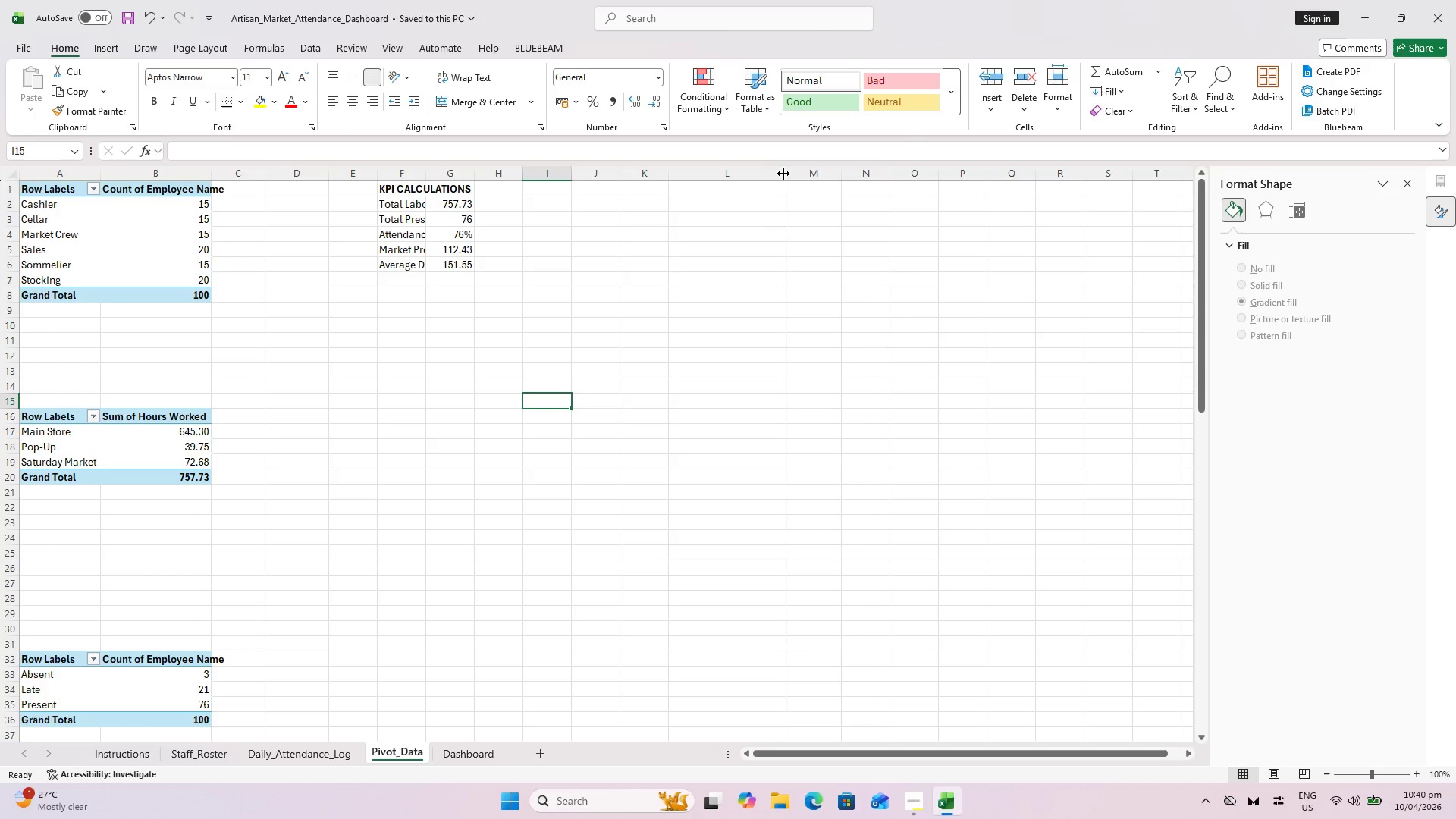 
double_click([783, 174])
 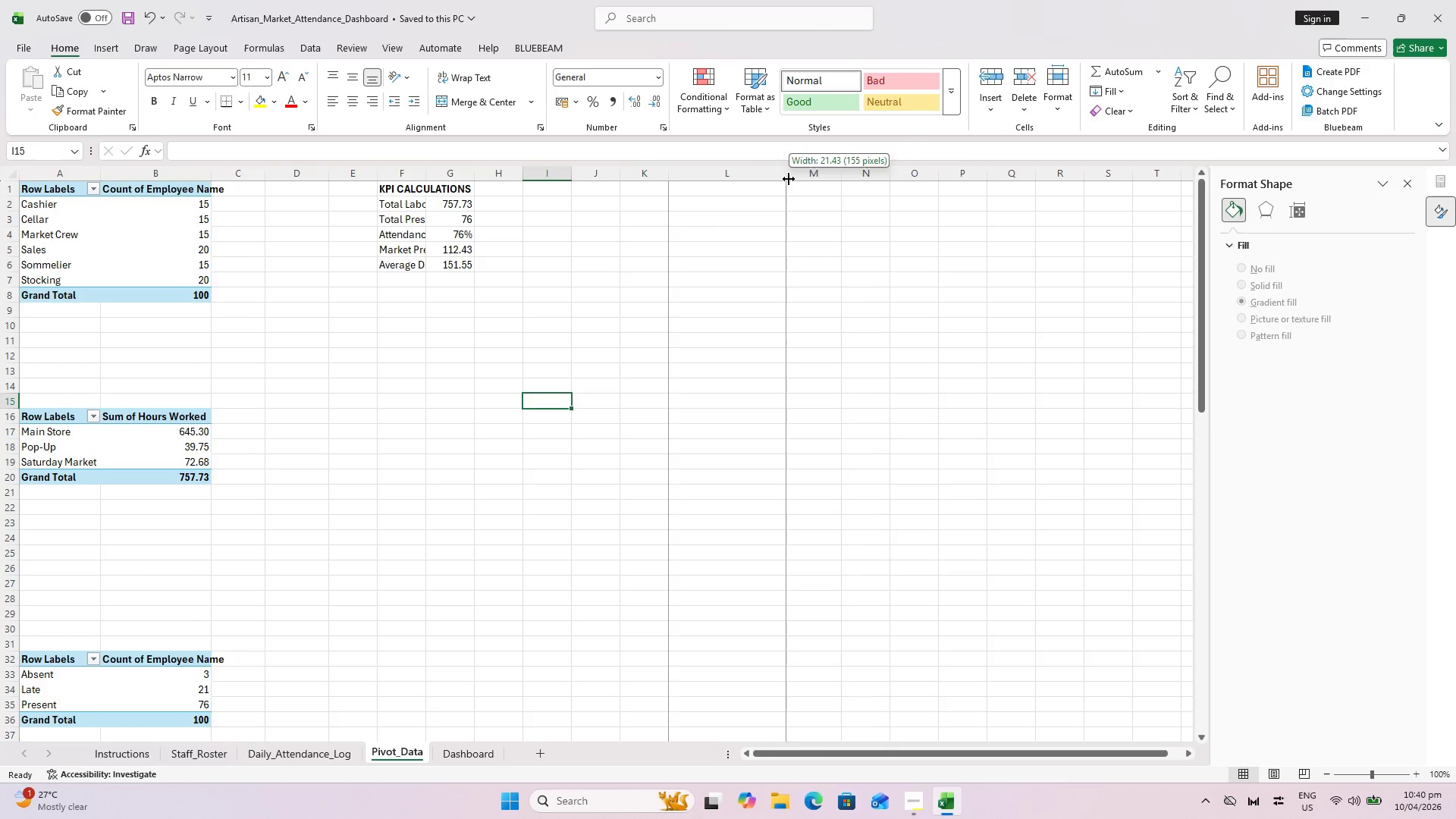 
double_click([789, 179])
 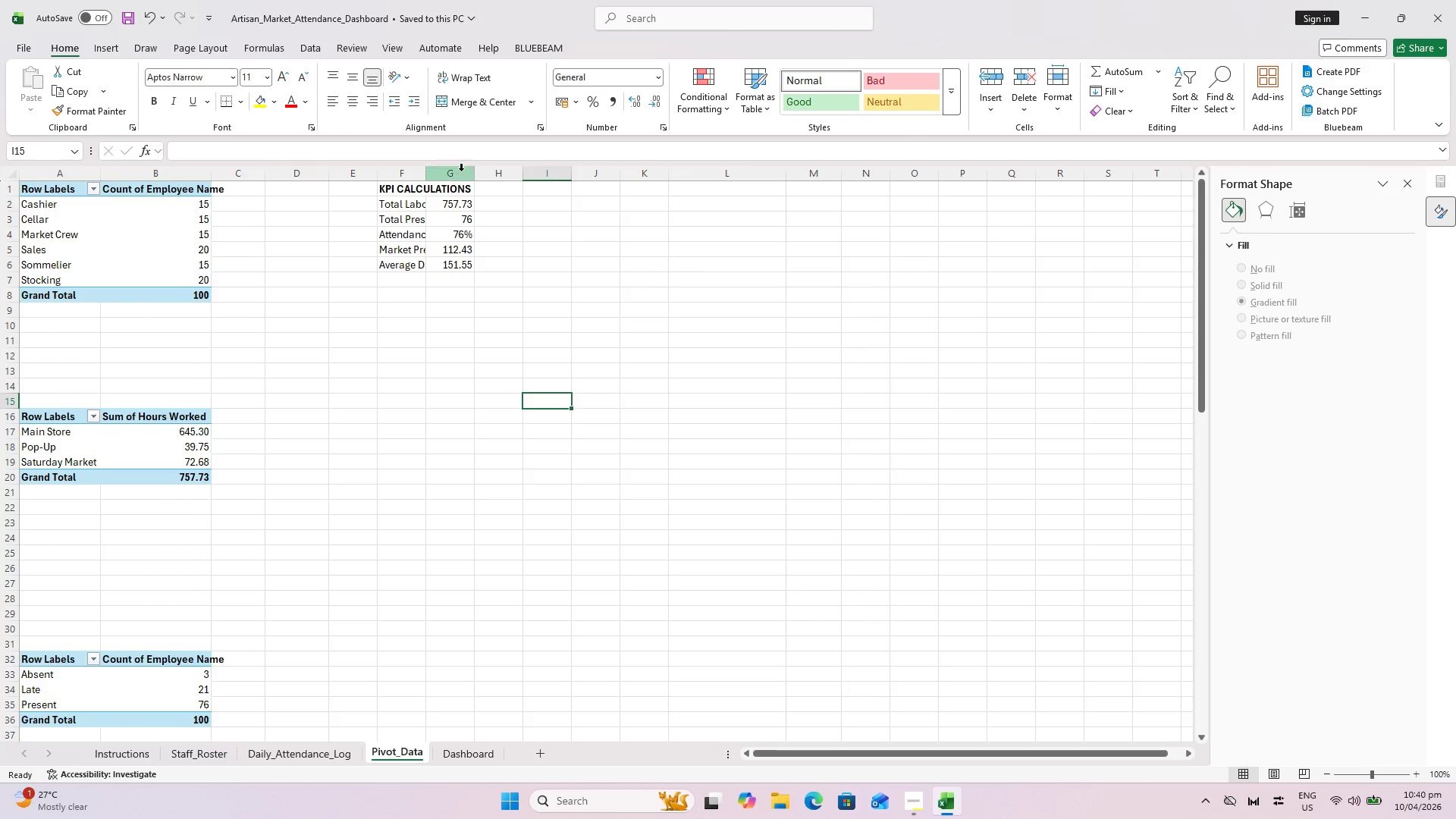 
double_click([425, 174])
 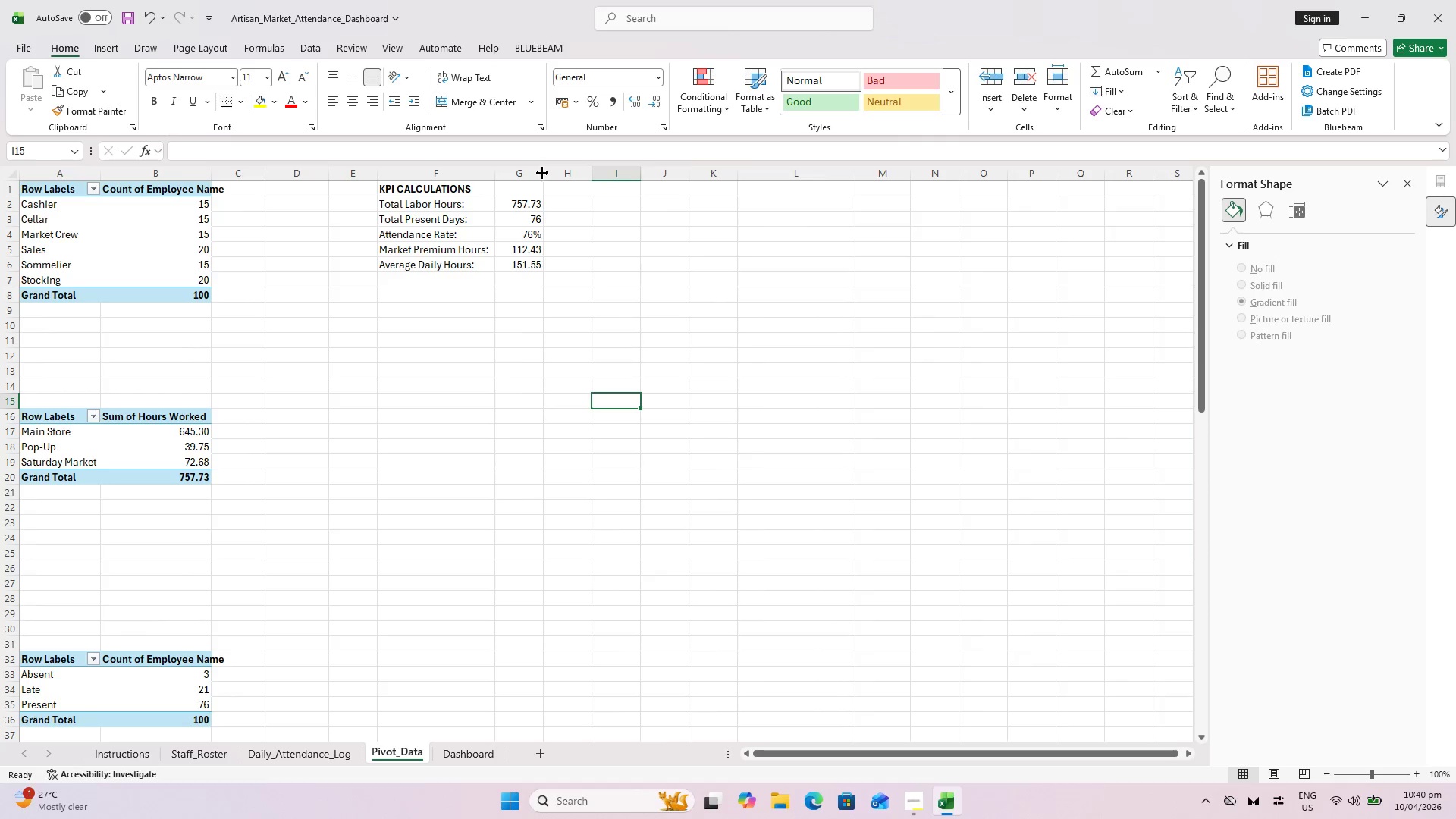 
double_click([542, 173])
 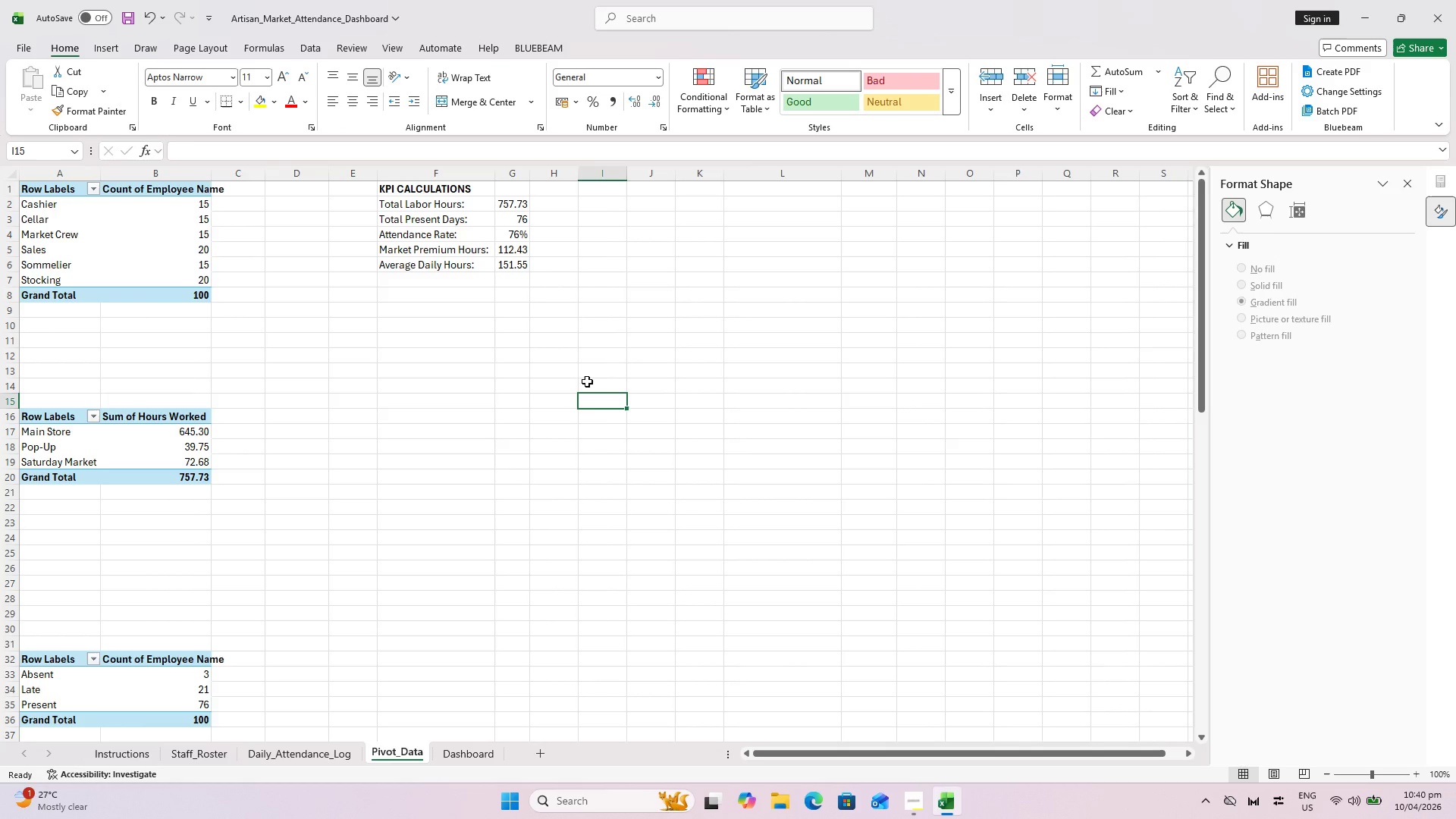 
left_click([592, 419])
 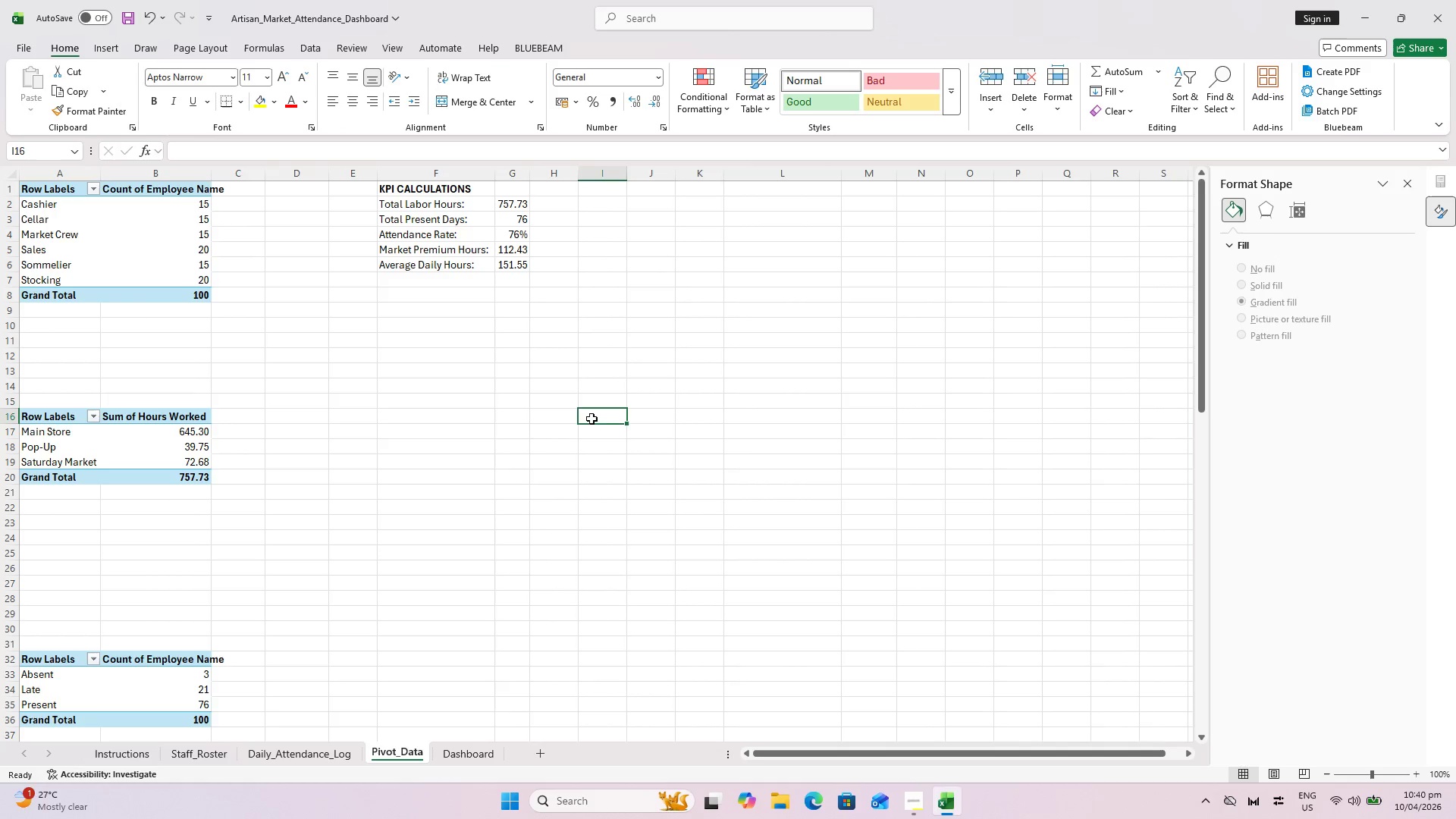 
key(Control+S)
 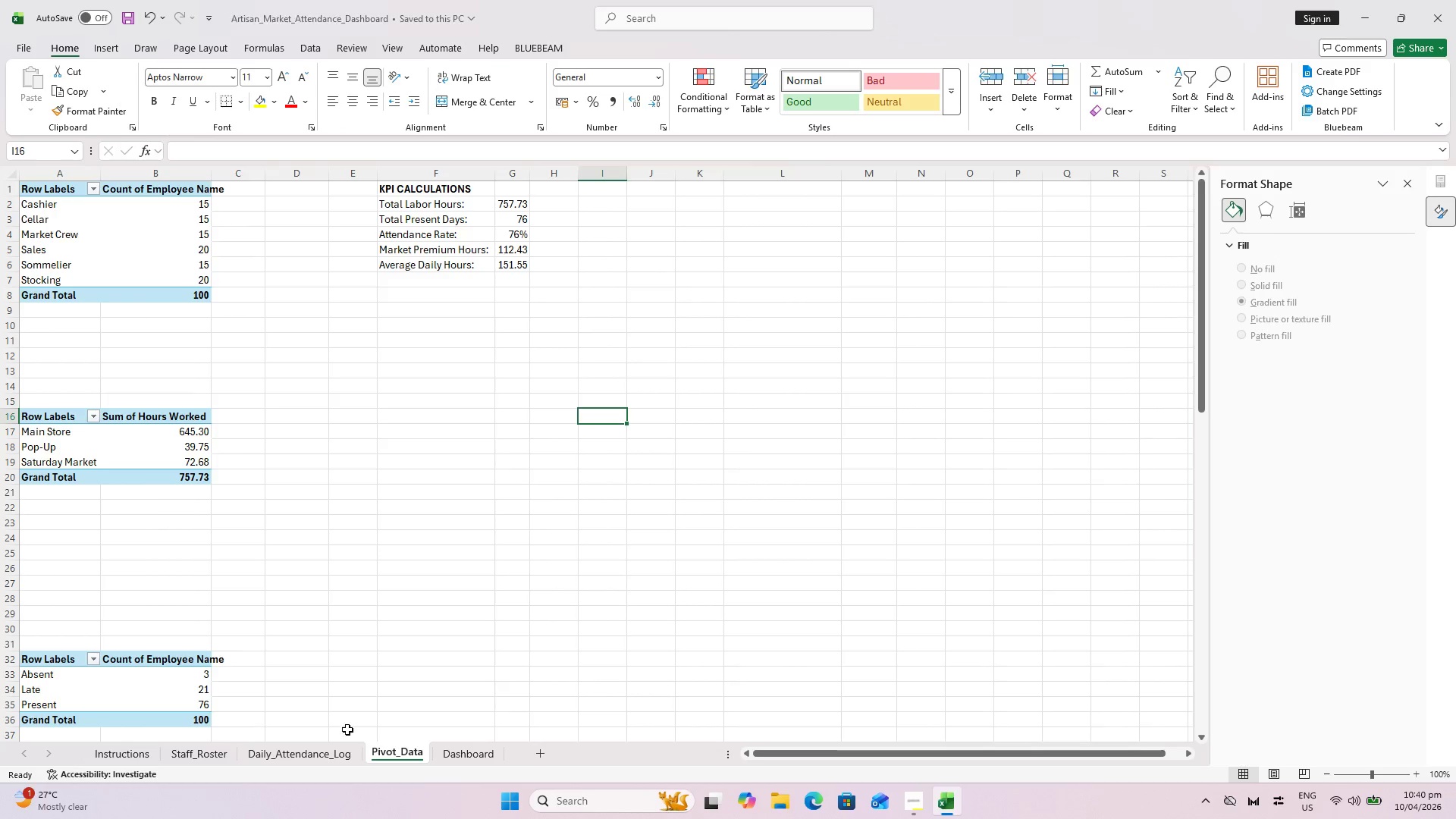 
left_click([322, 754])
 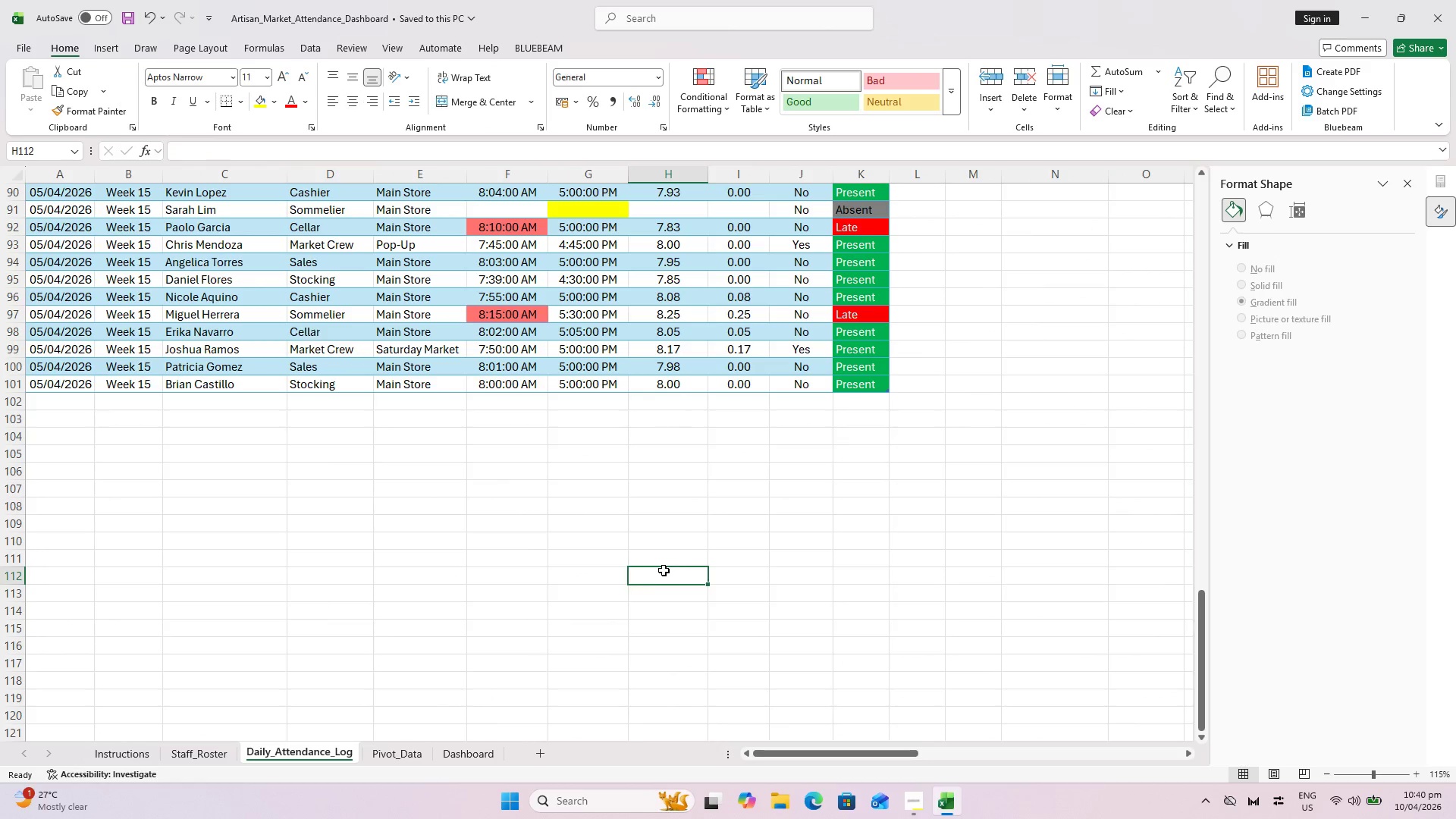 
scroll: coordinate [668, 559], scroll_direction: up, amount: 40.0
 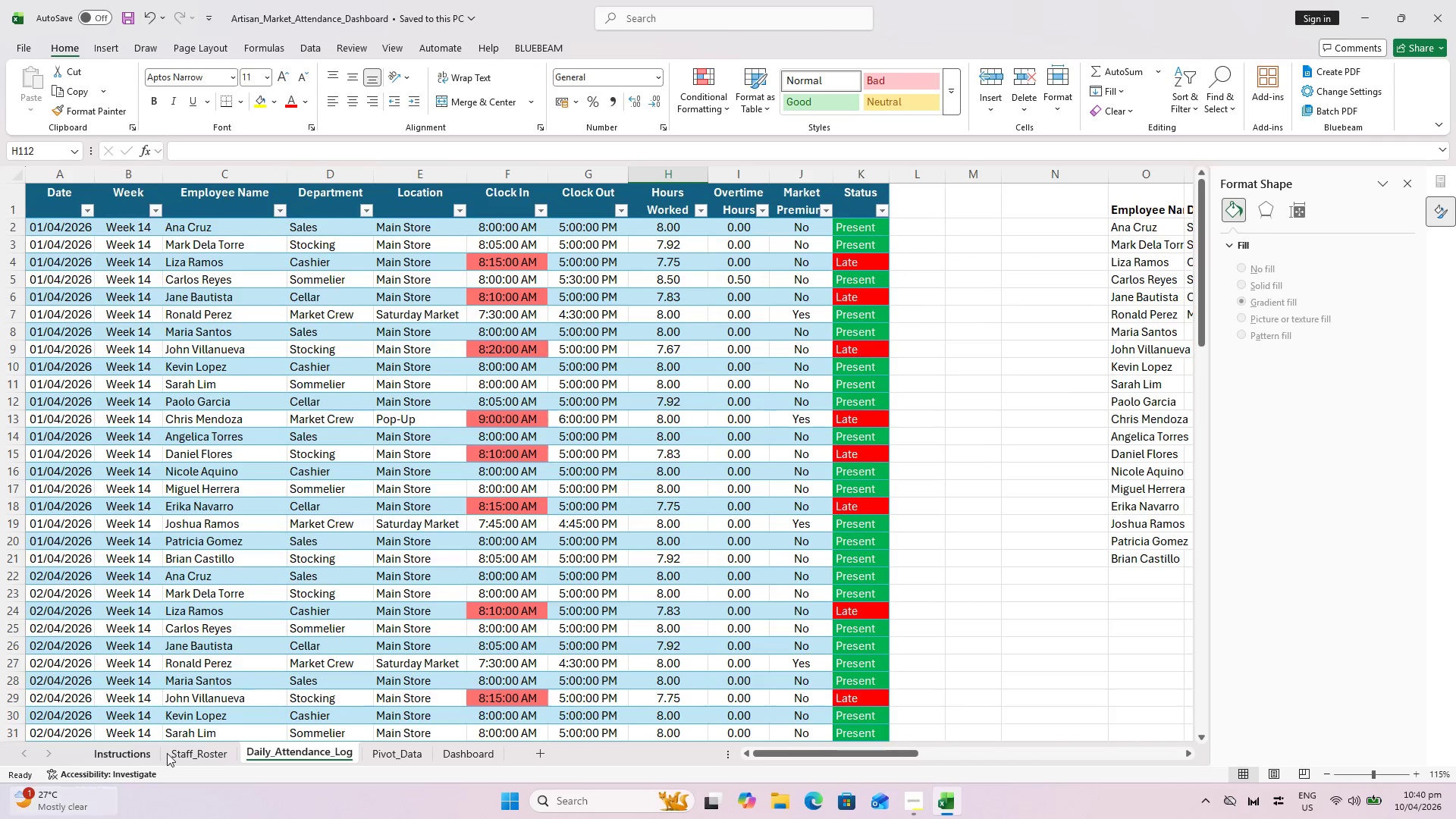 
left_click([170, 752])
 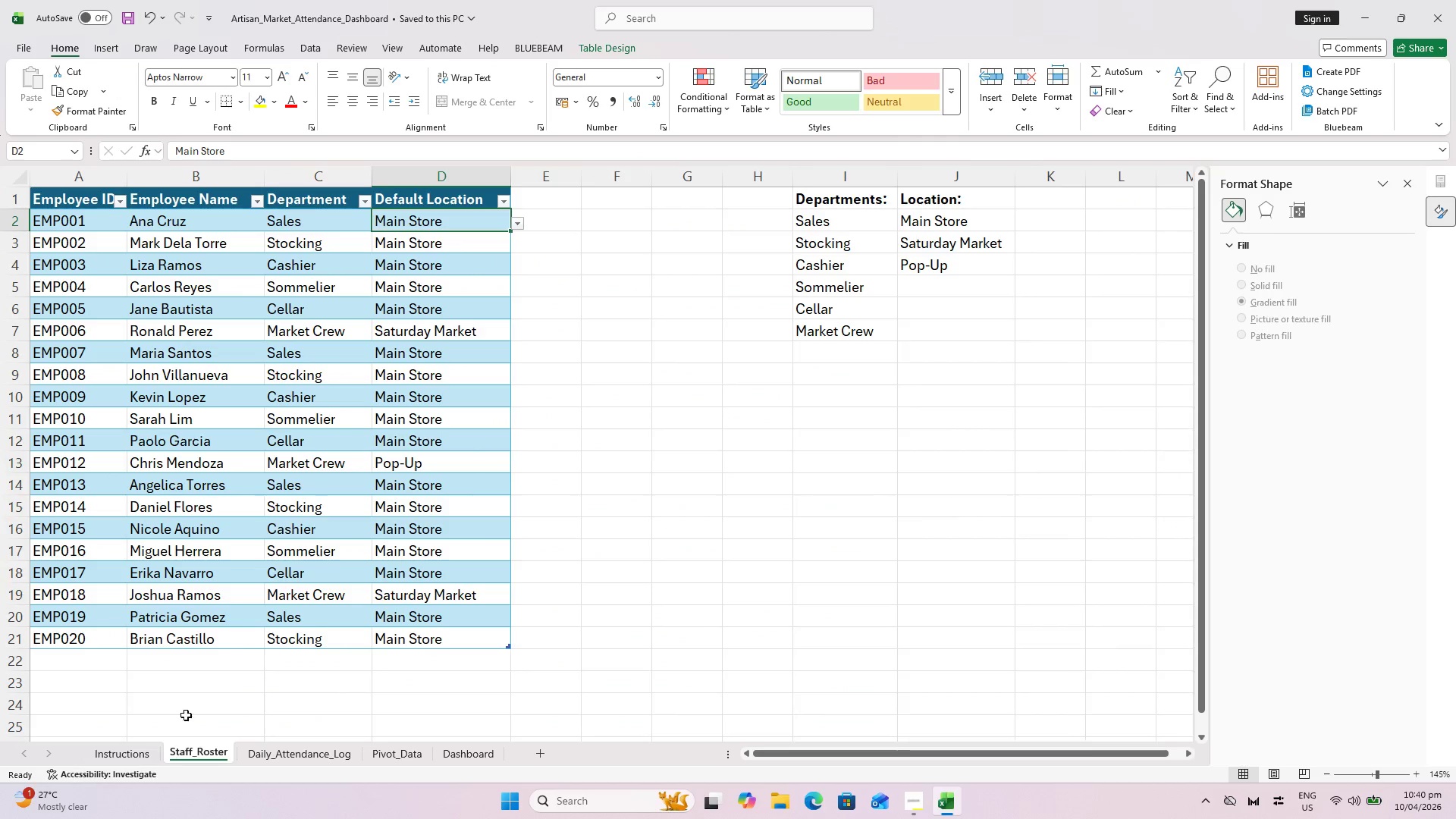 
scroll: coordinate [441, 548], scroll_direction: up, amount: 5.0
 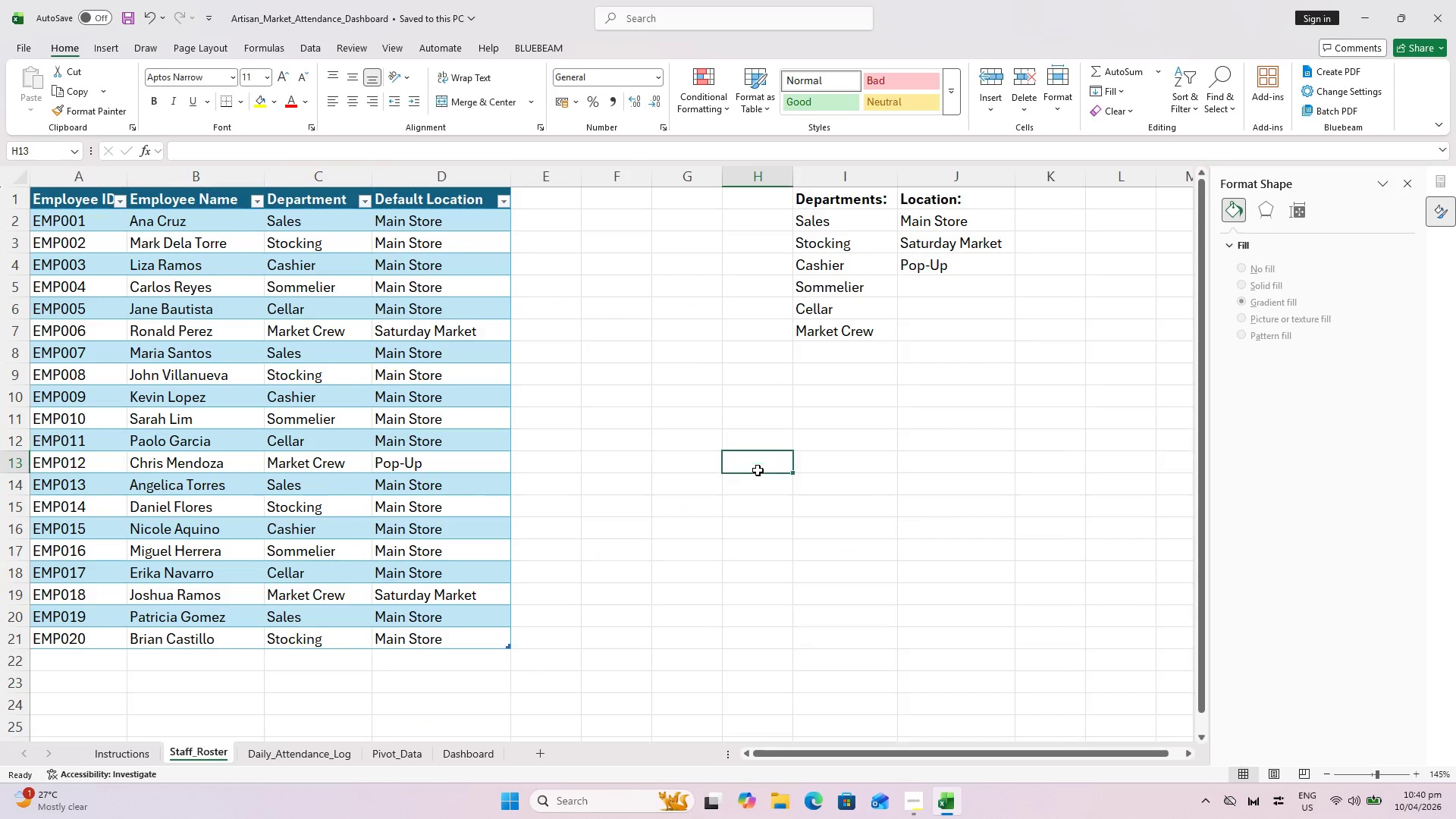 
key(Control+S)
 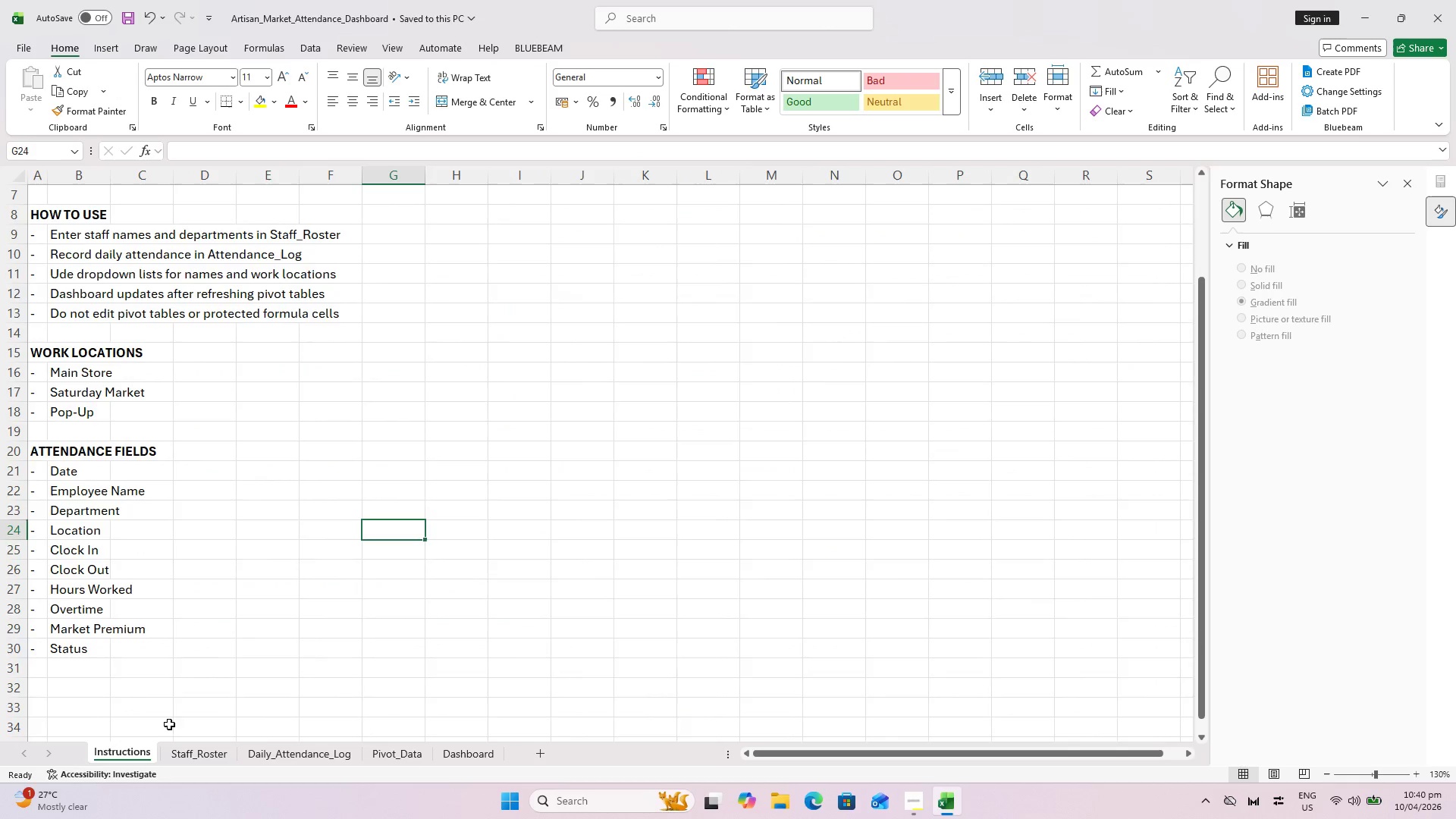 
left_click([620, 558])
 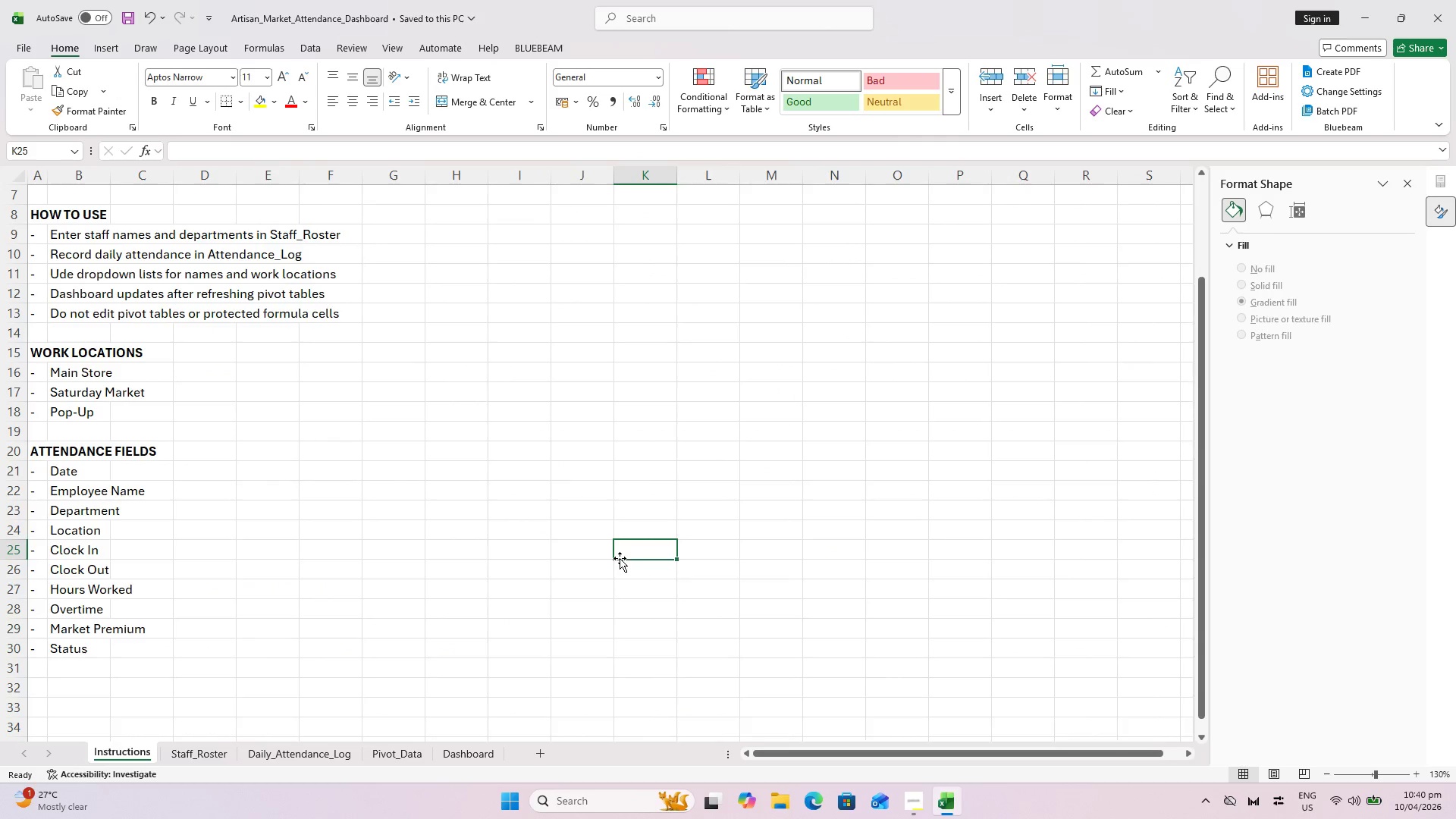 
key(Control+S)
 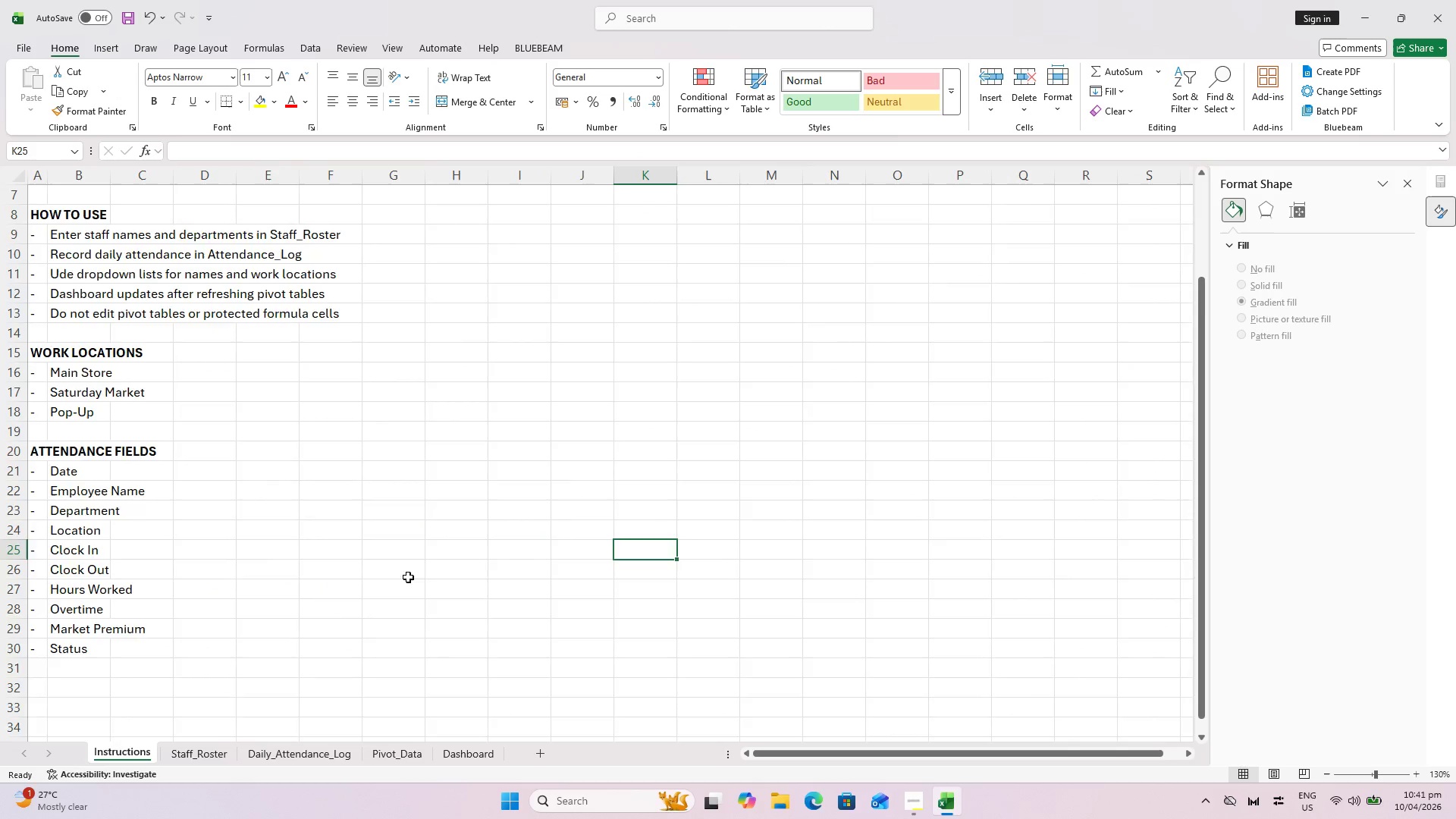 
scroll: coordinate [174, 321], scroll_direction: up, amount: 4.0
 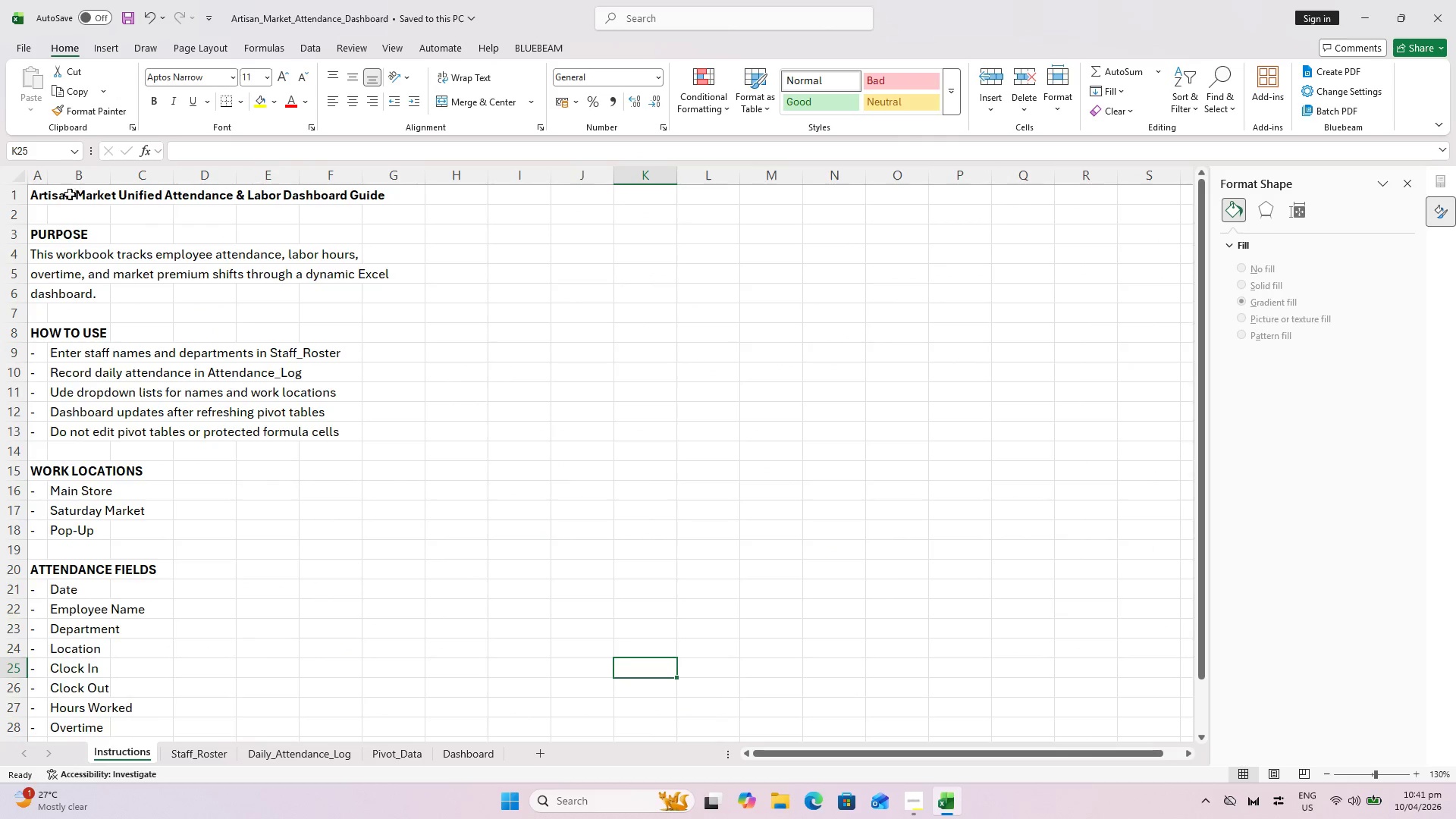 
left_click([57, 198])
 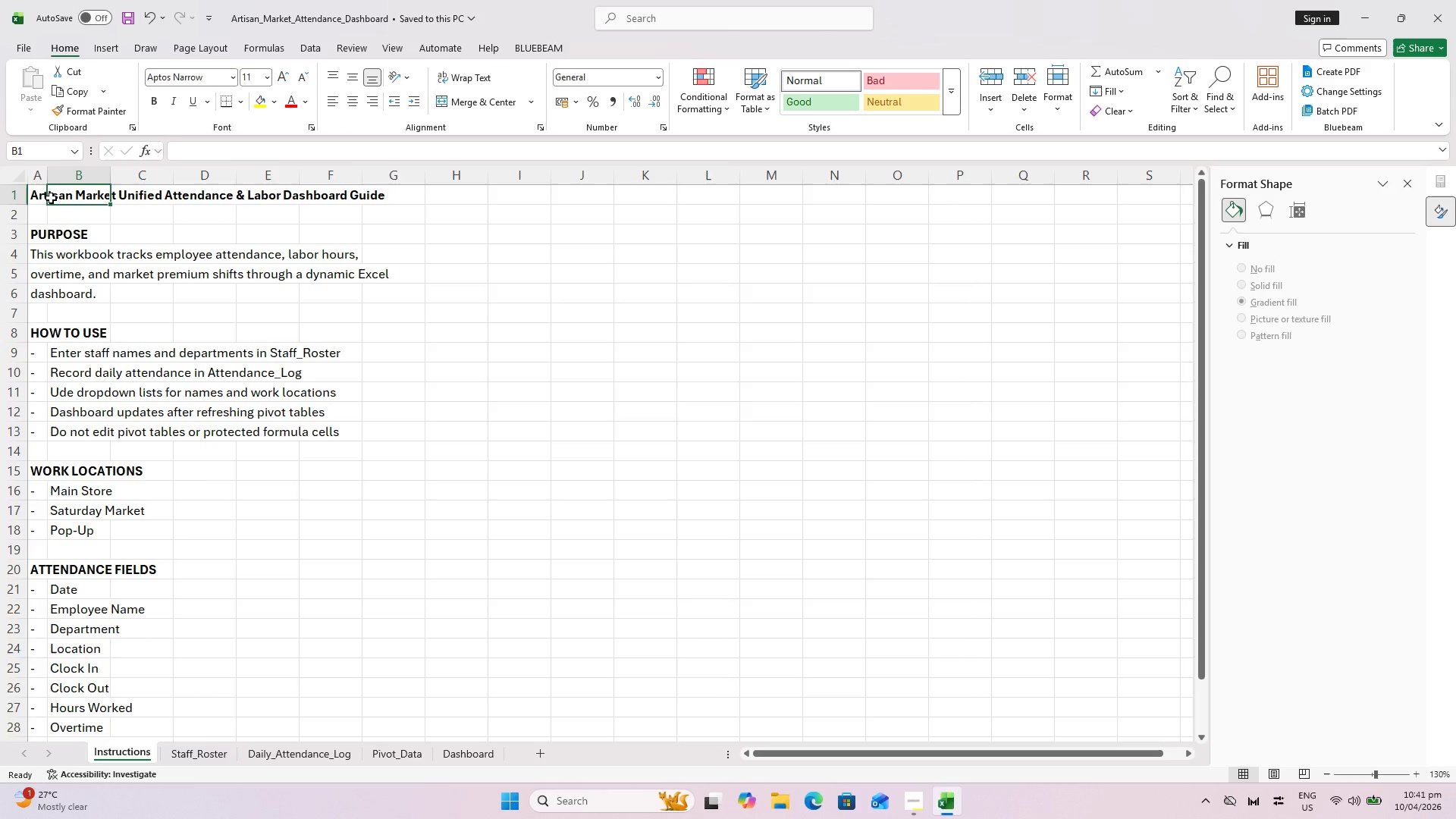 
left_click([41, 199])
 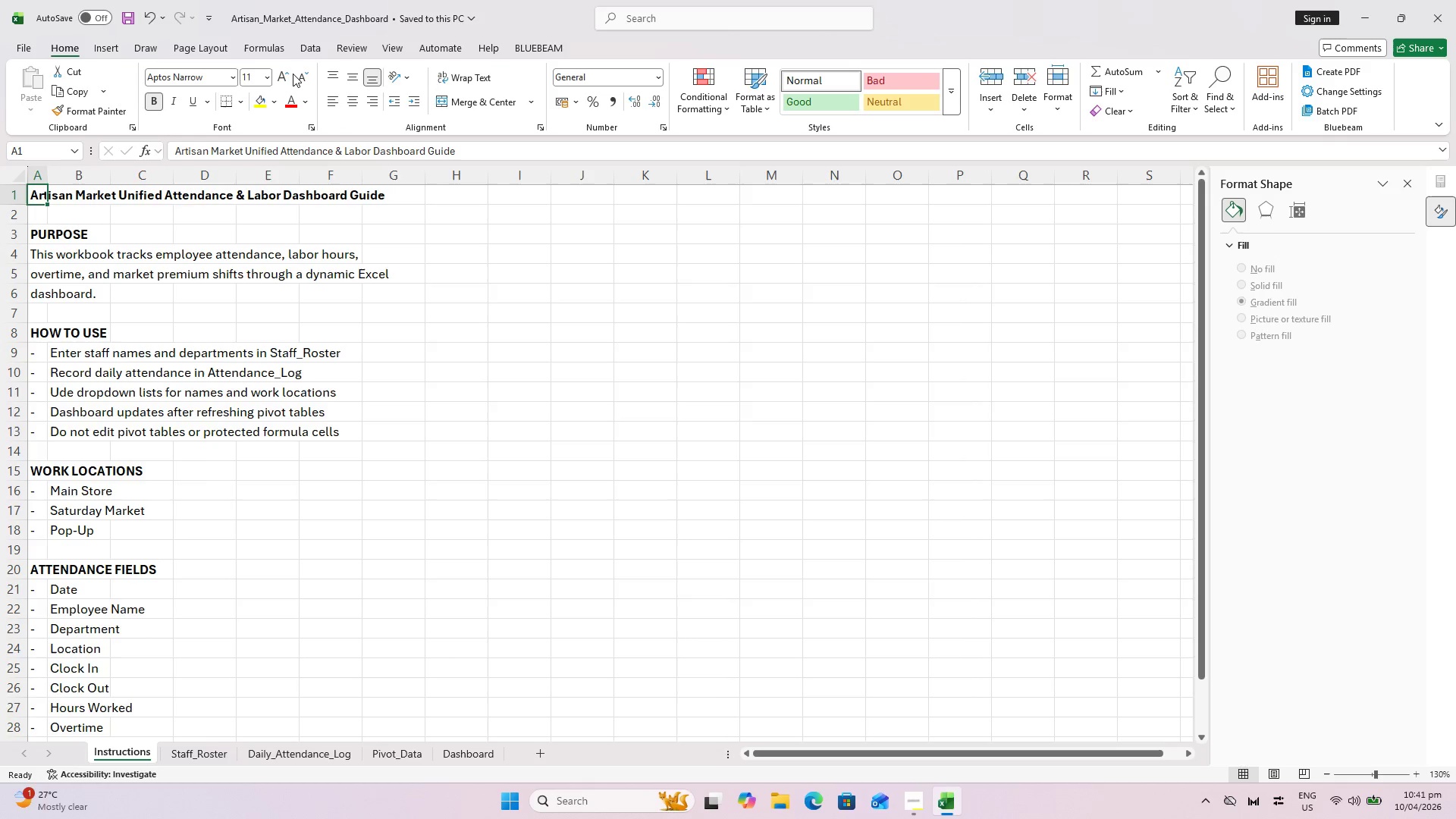 
left_click([291, 74])
 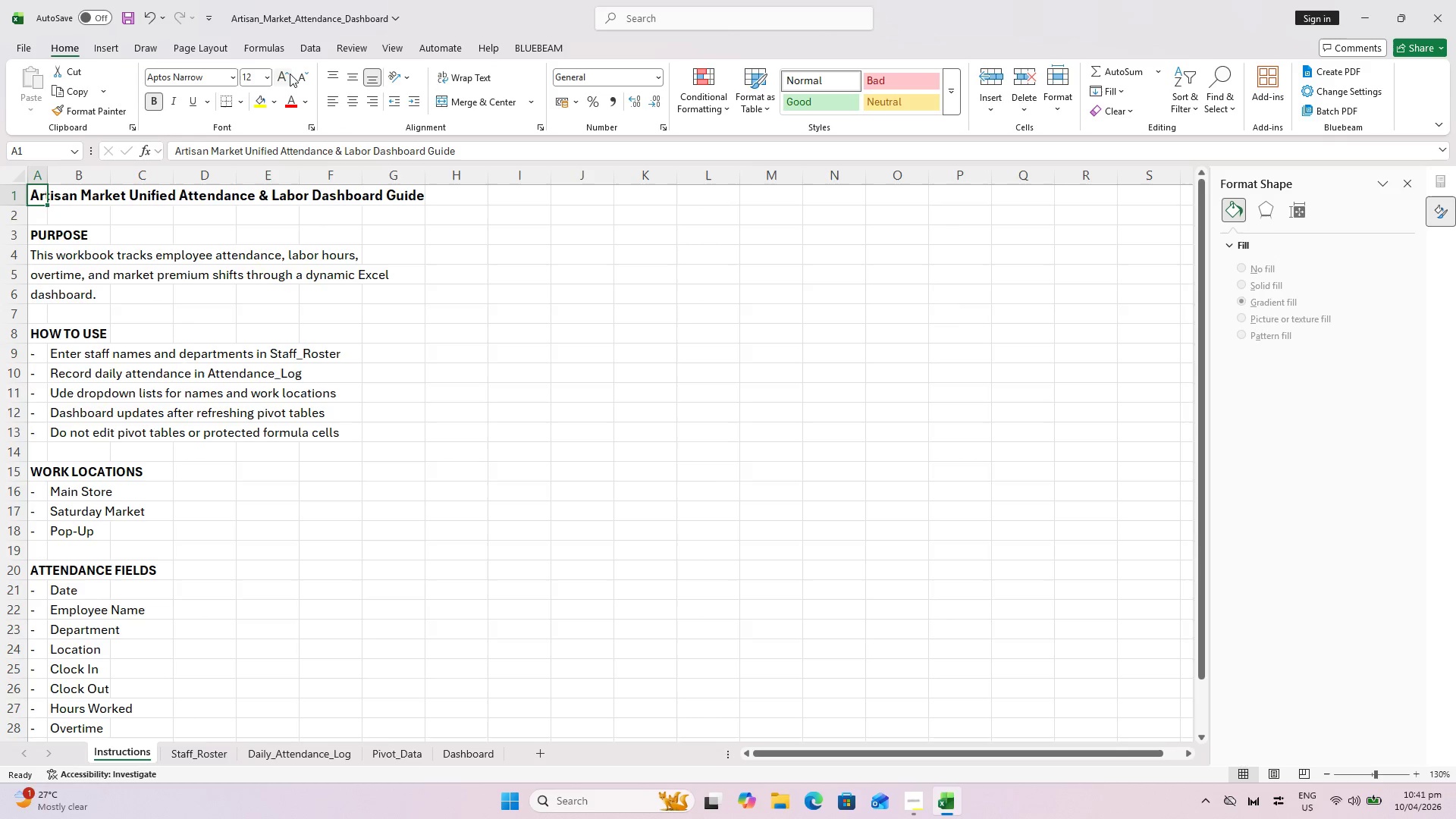 
left_click([290, 73])
 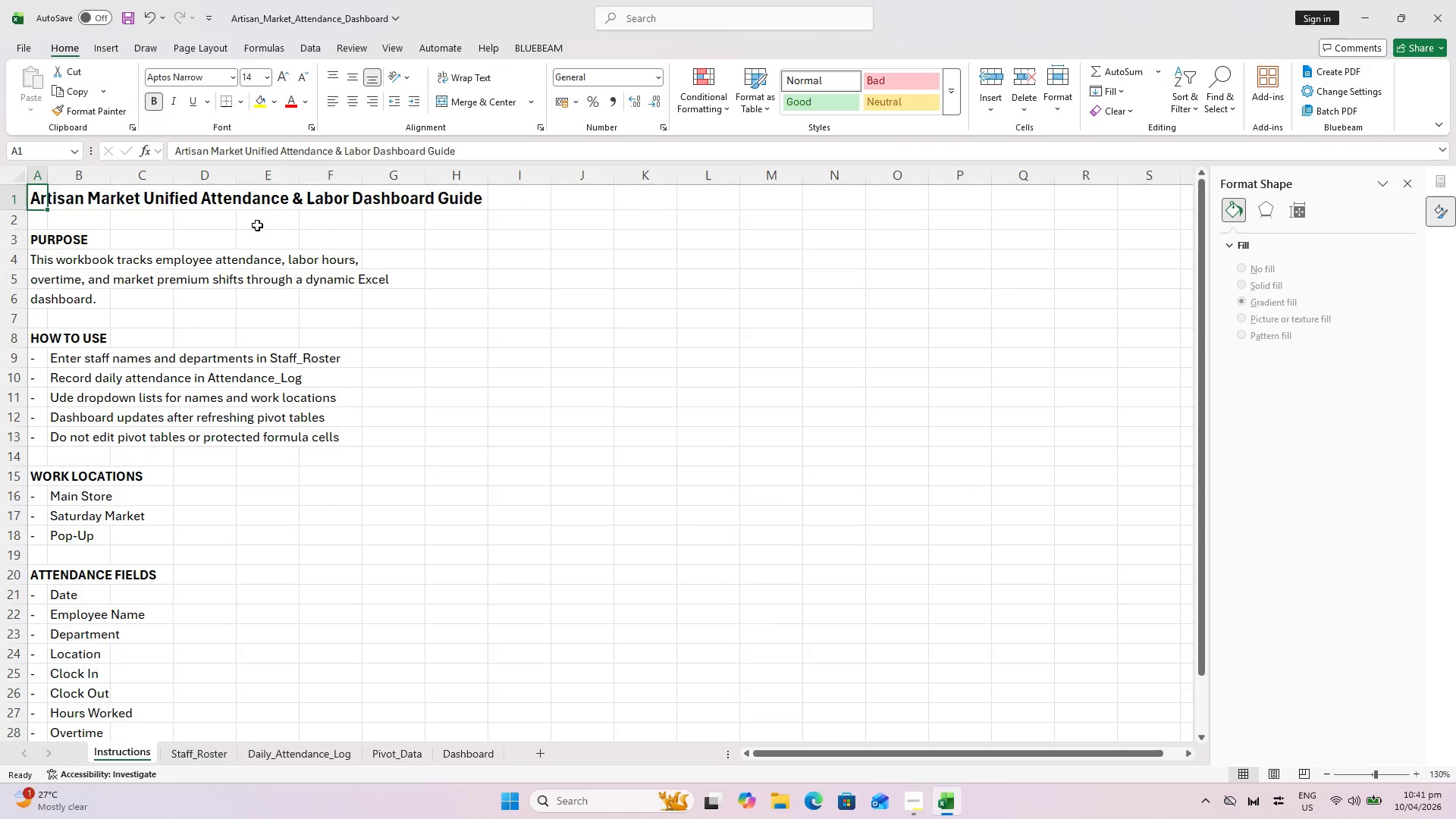 
hold_key(key=ShiftLeft, duration=0.55)
 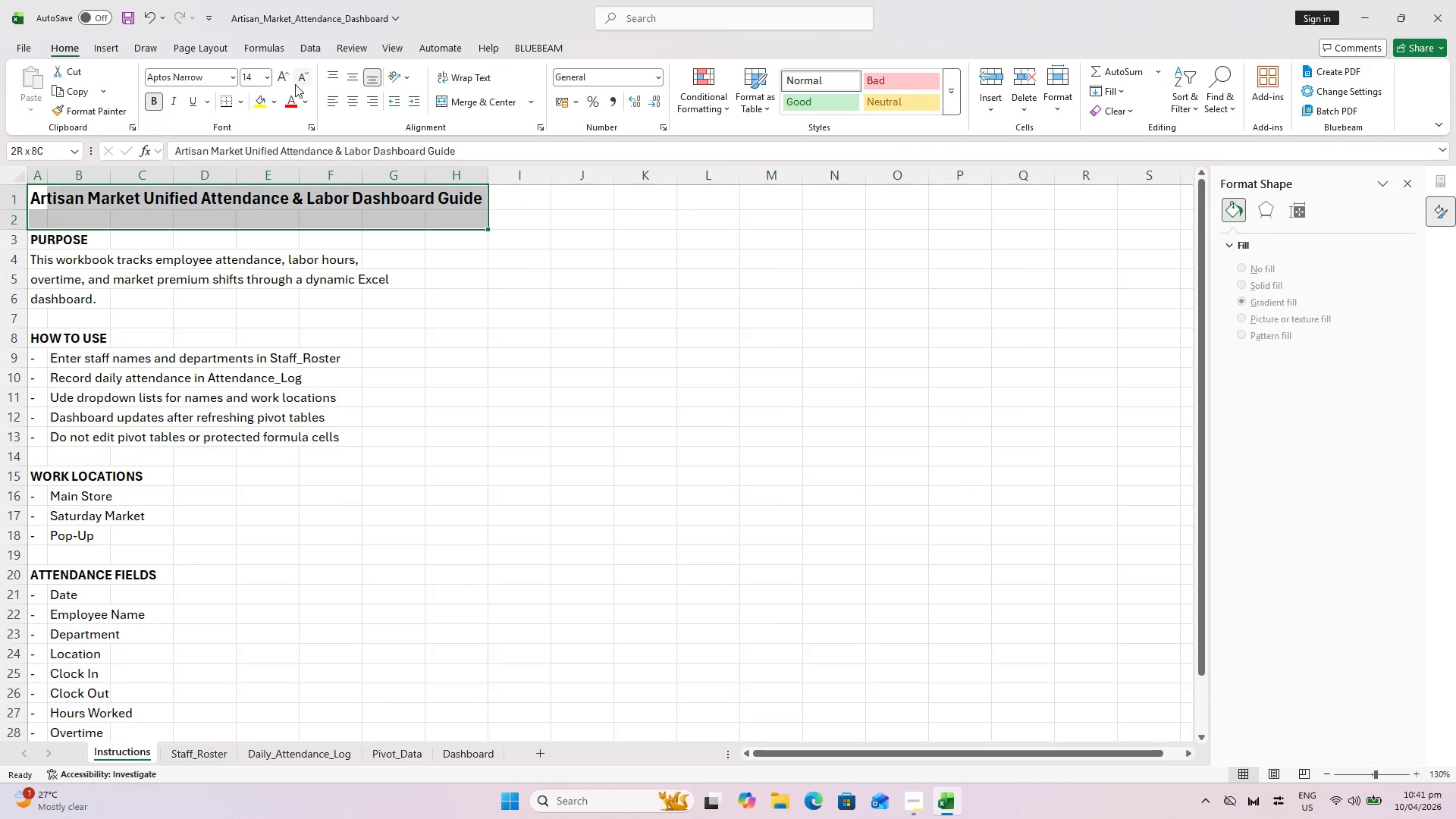 
left_click([628, 305])
 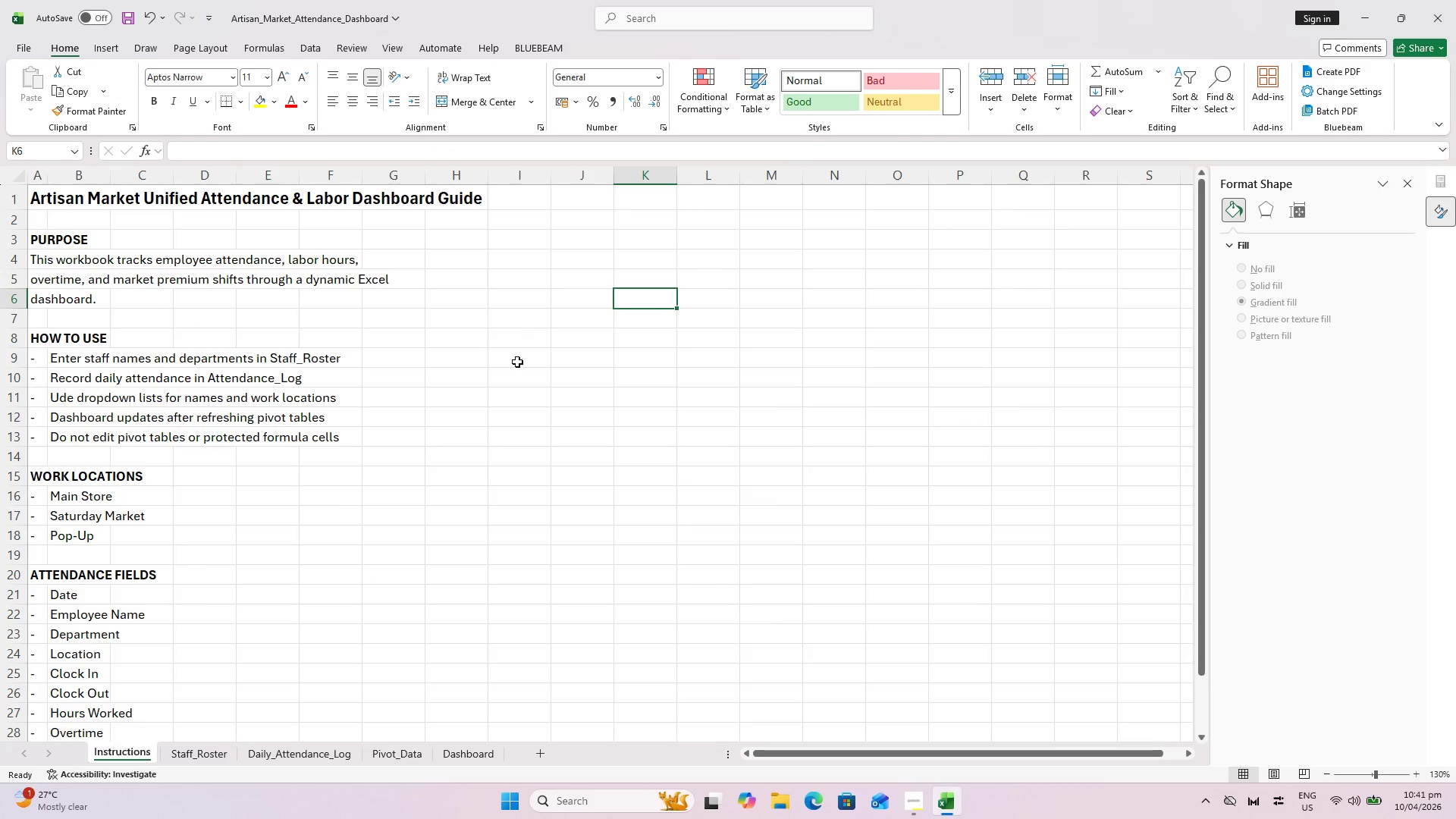 
scroll: coordinate [517, 369], scroll_direction: down, amount: 1.0
 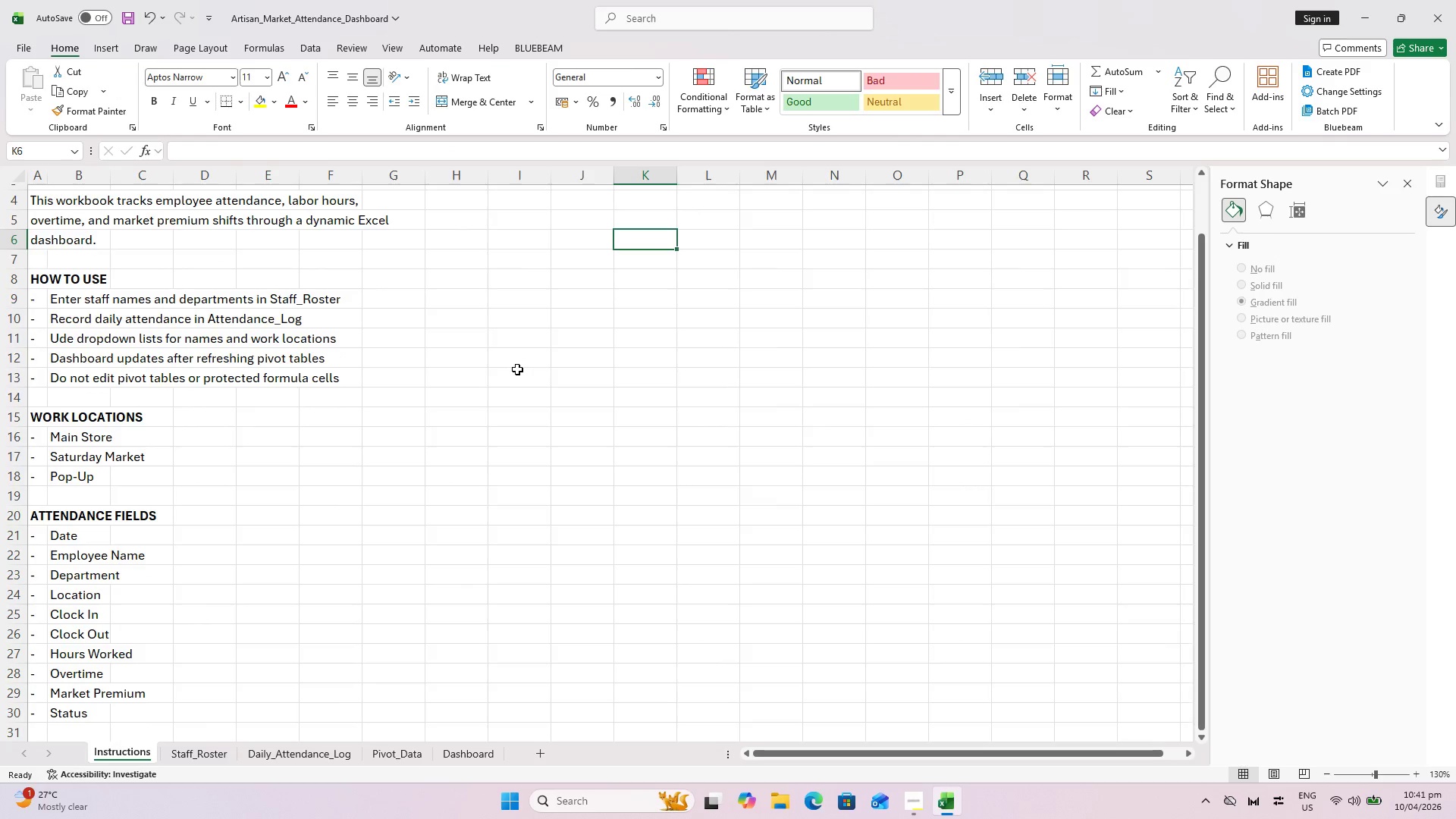 
scroll: coordinate [517, 368], scroll_direction: up, amount: 3.0
 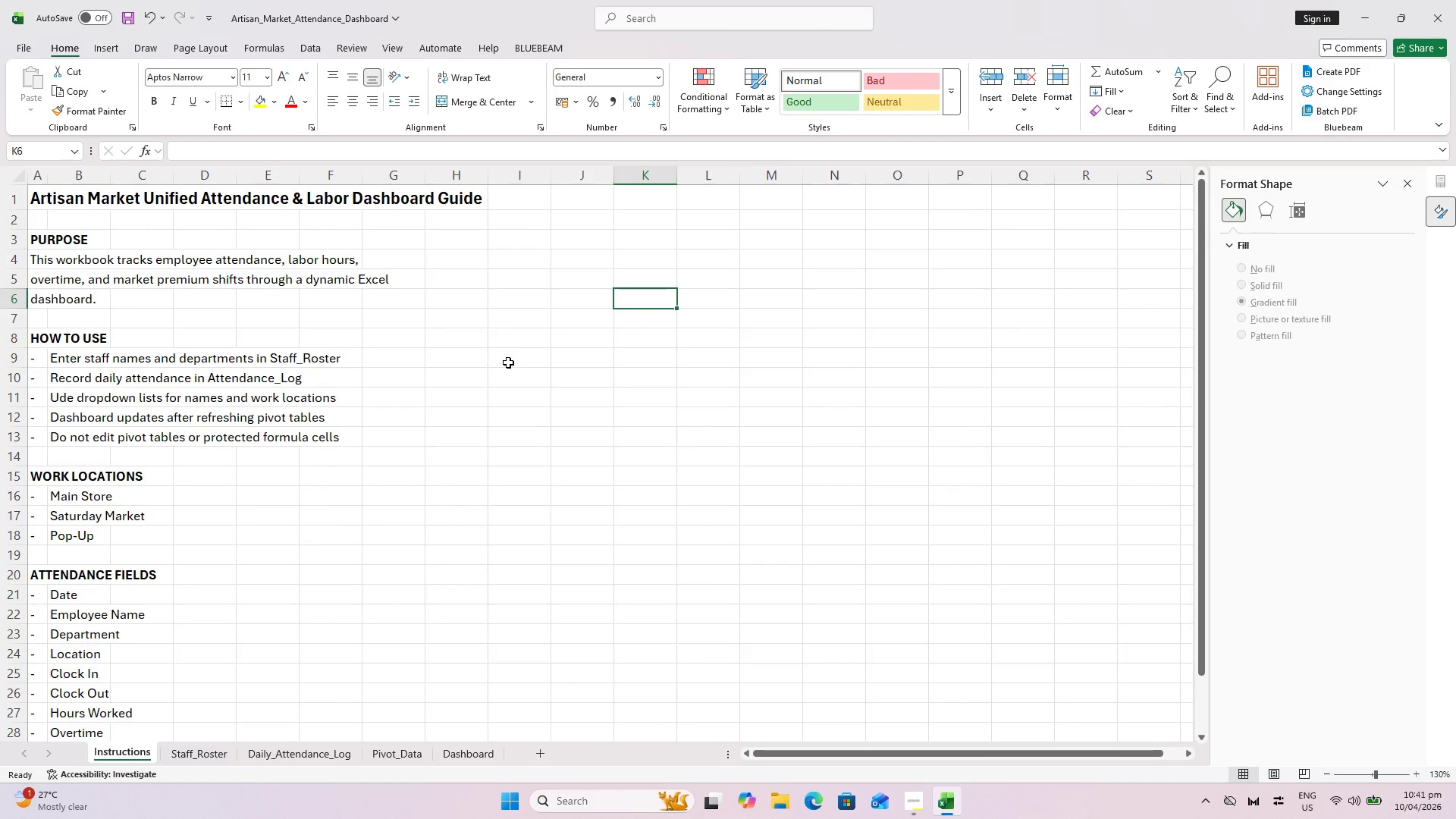 
key(Control+S)
 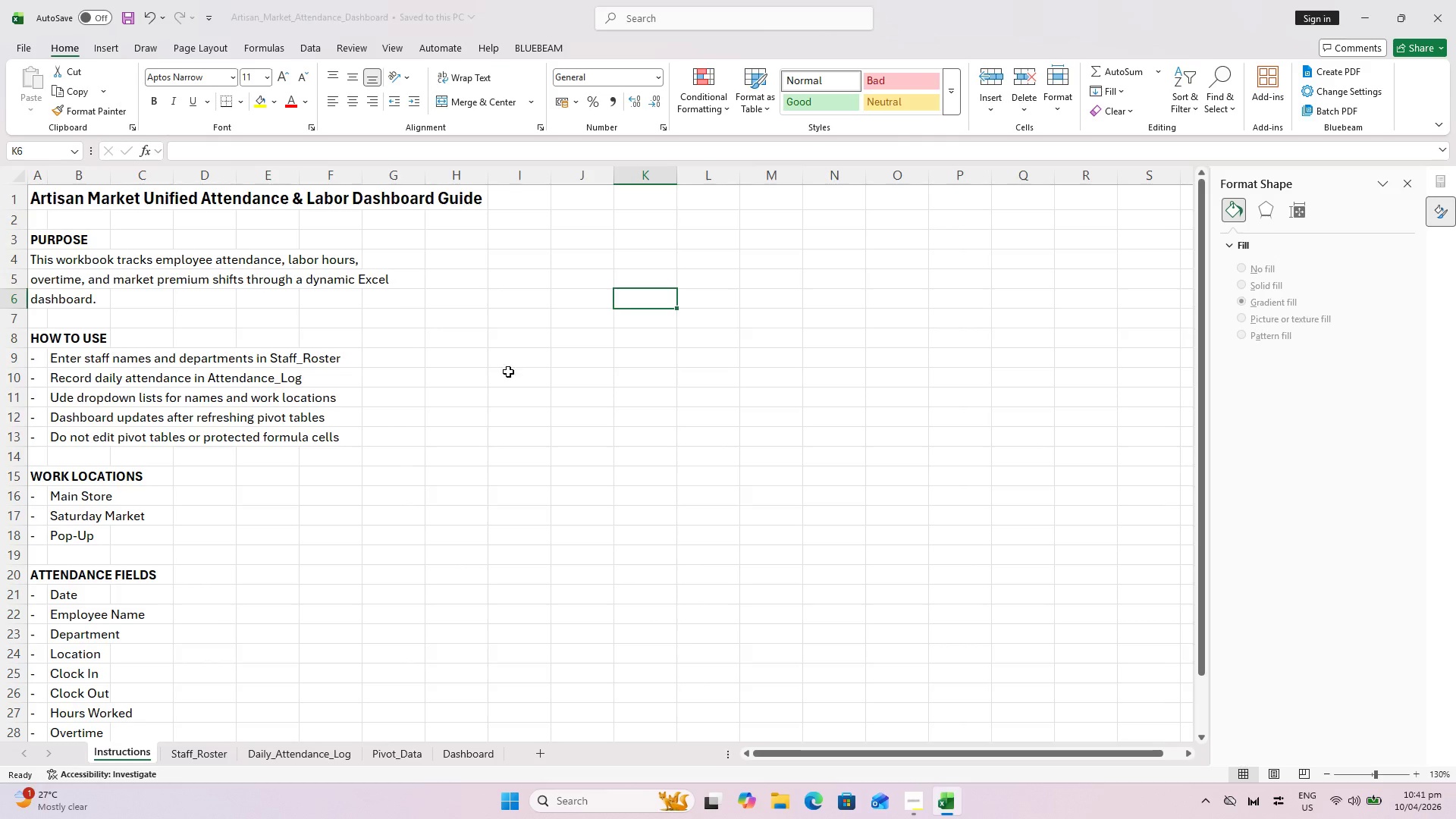 
key(Control+ControlLeft)
 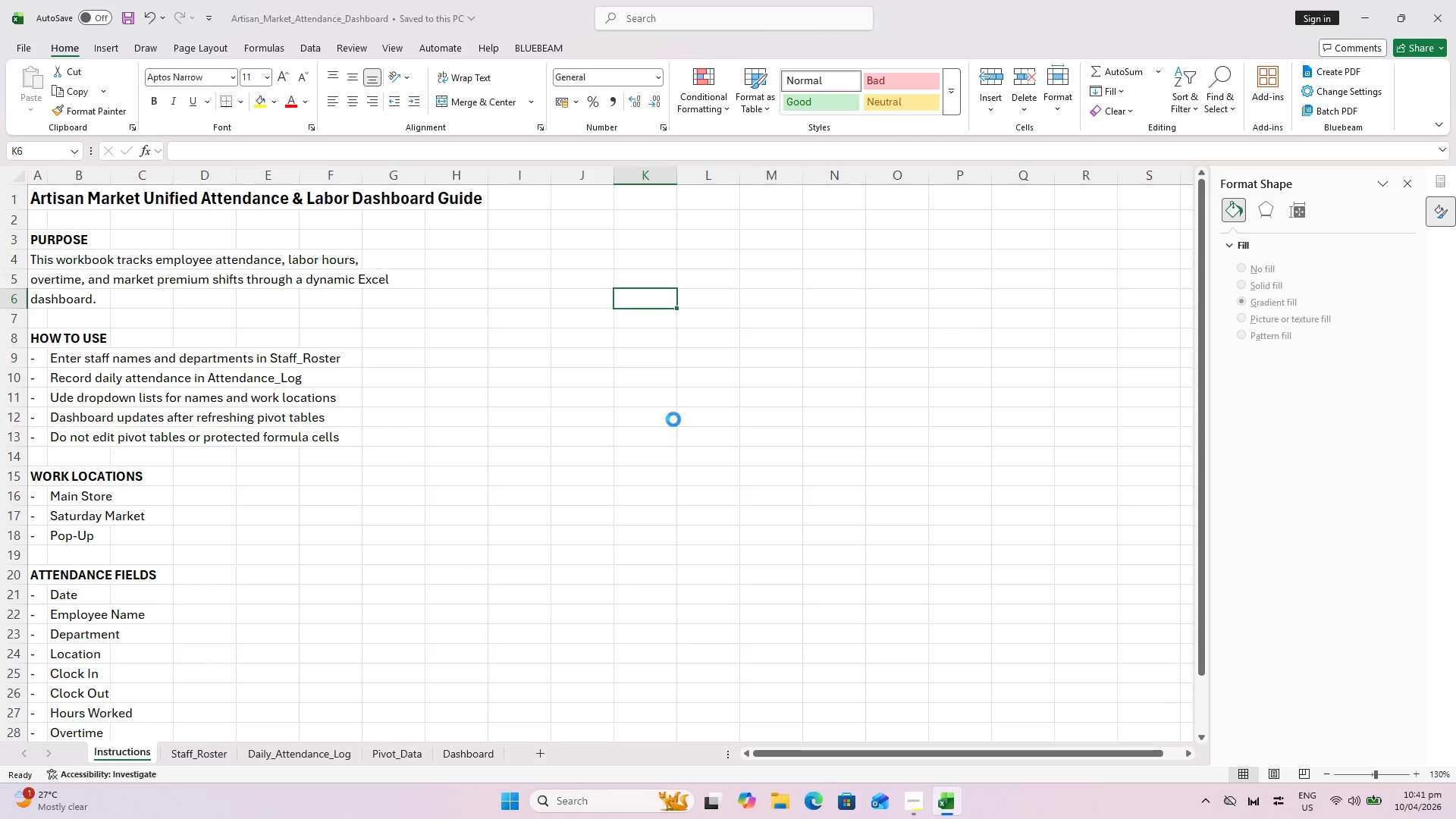 
key(Control+S)
 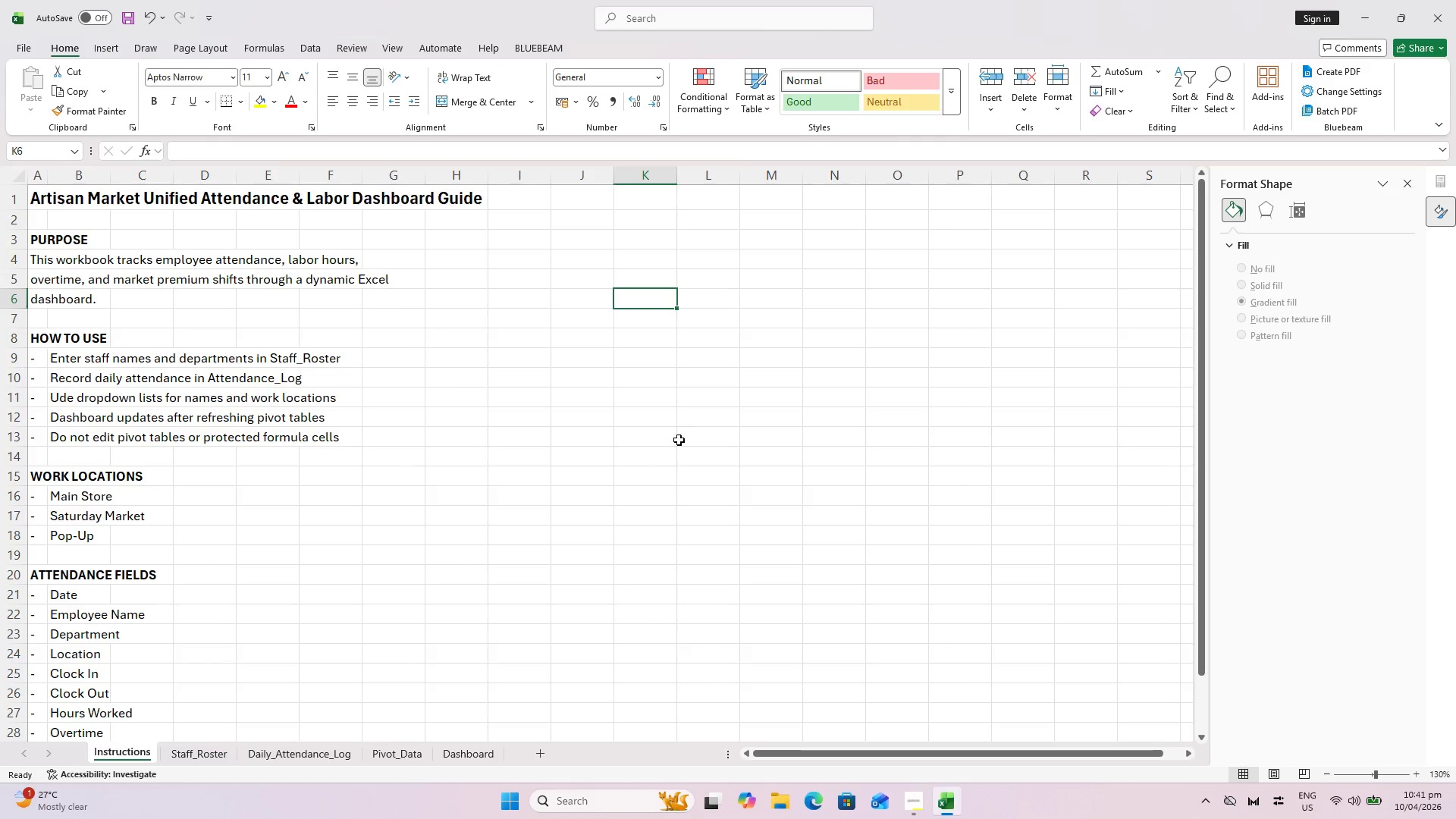 
left_click([679, 440])
 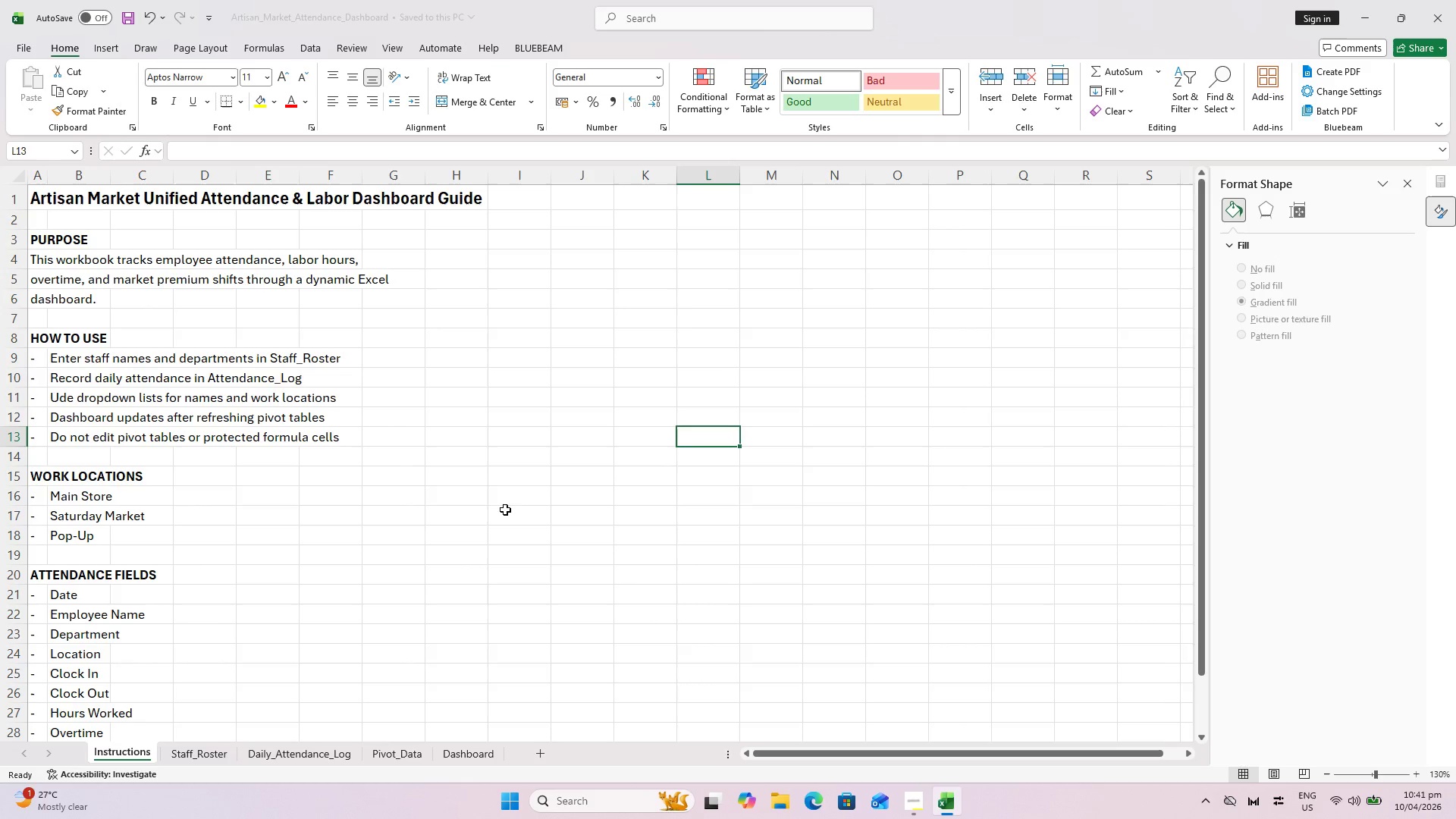 
key(Control+ControlLeft)
 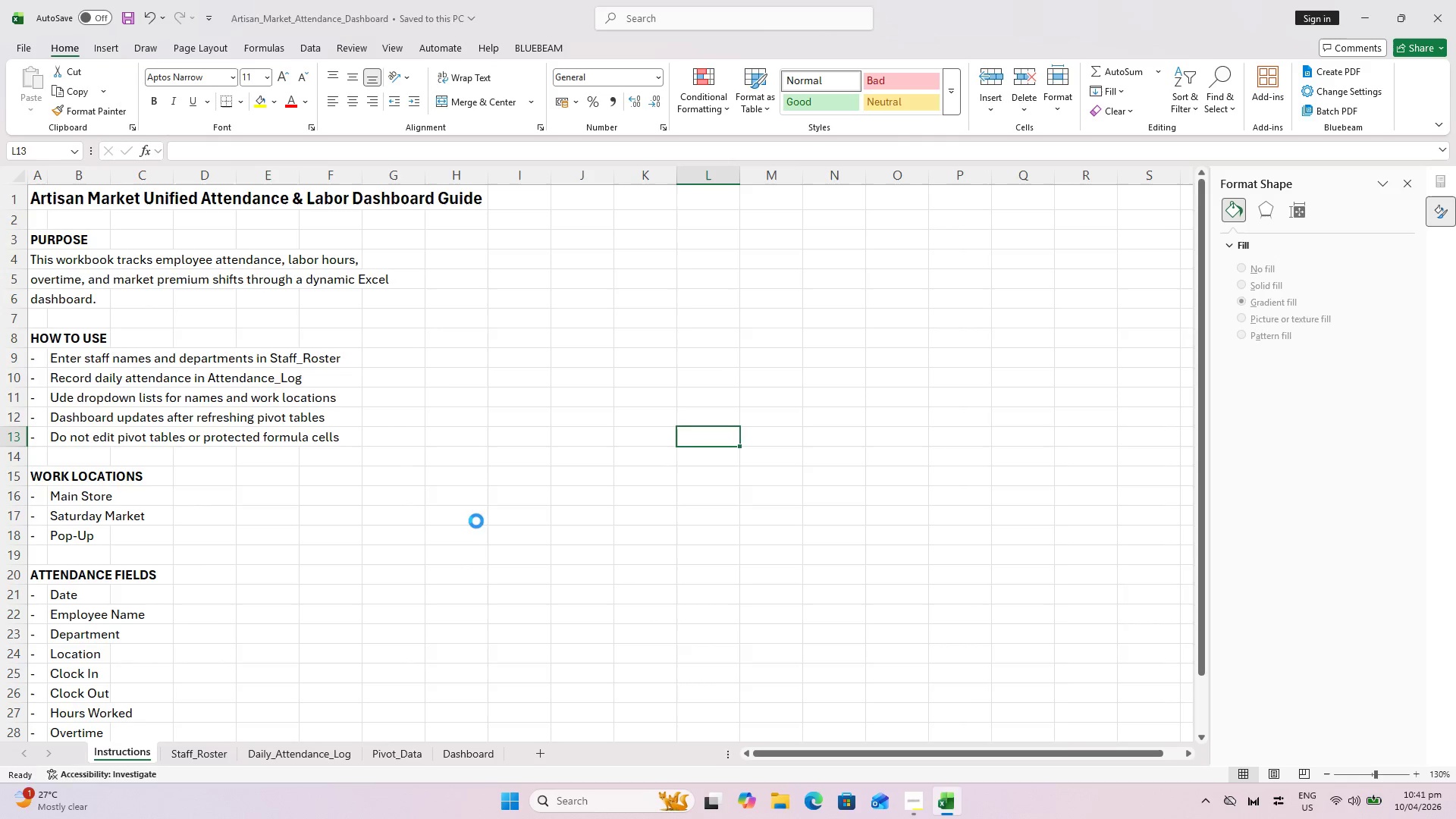 
key(Control+S)
 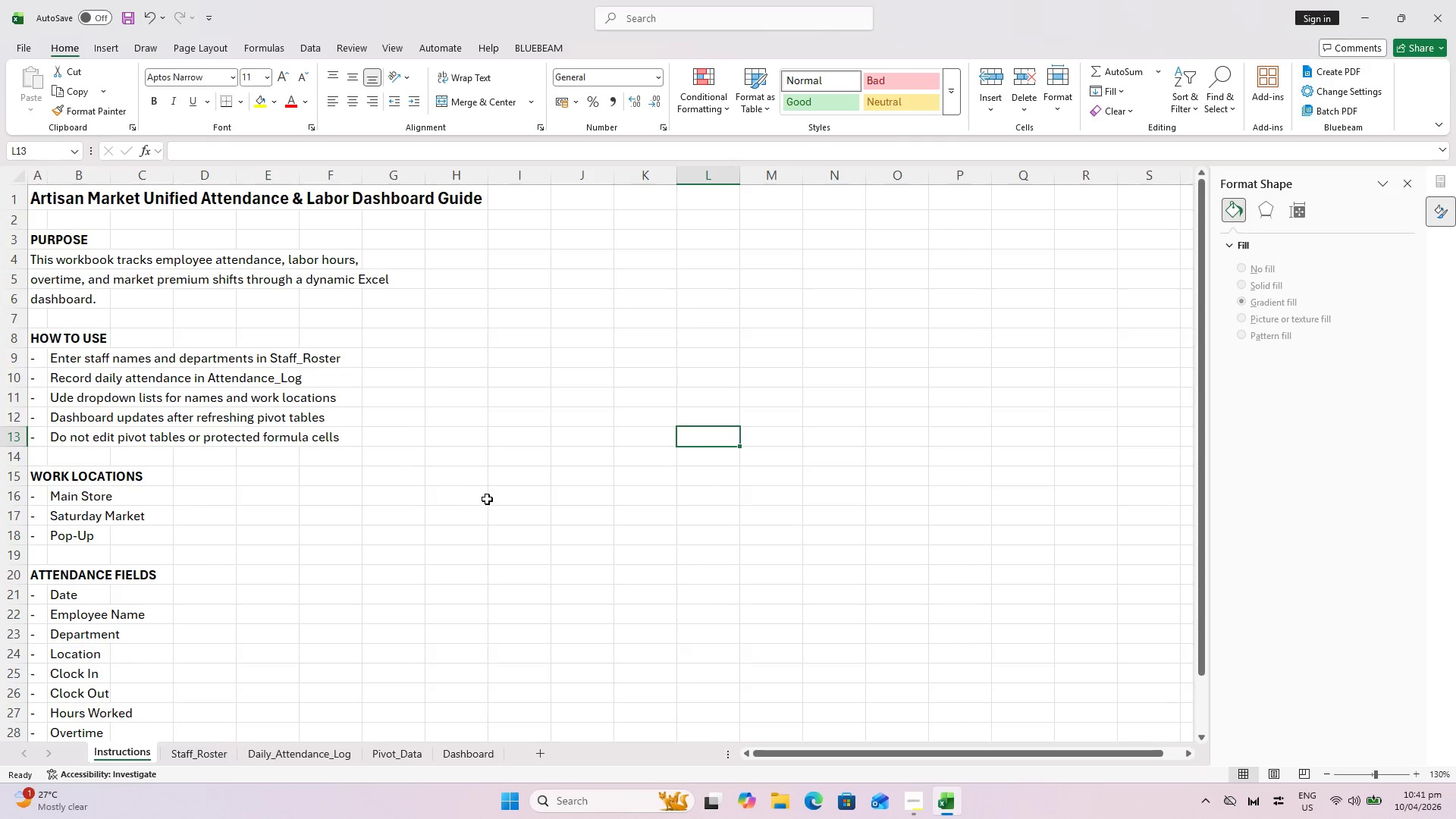 
scroll: coordinate [491, 506], scroll_direction: down, amount: 4.0
 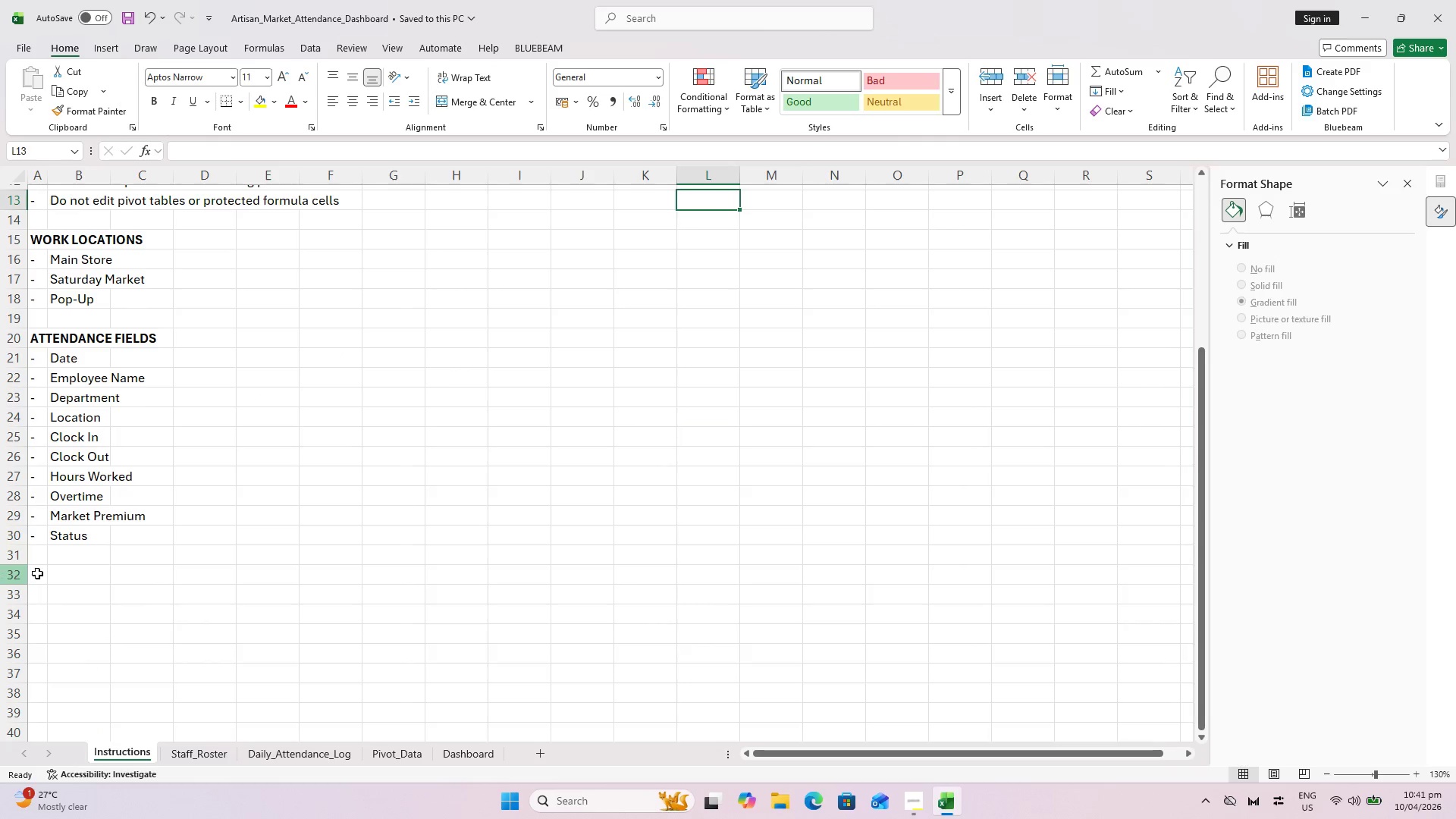 
left_click([49, 575])
 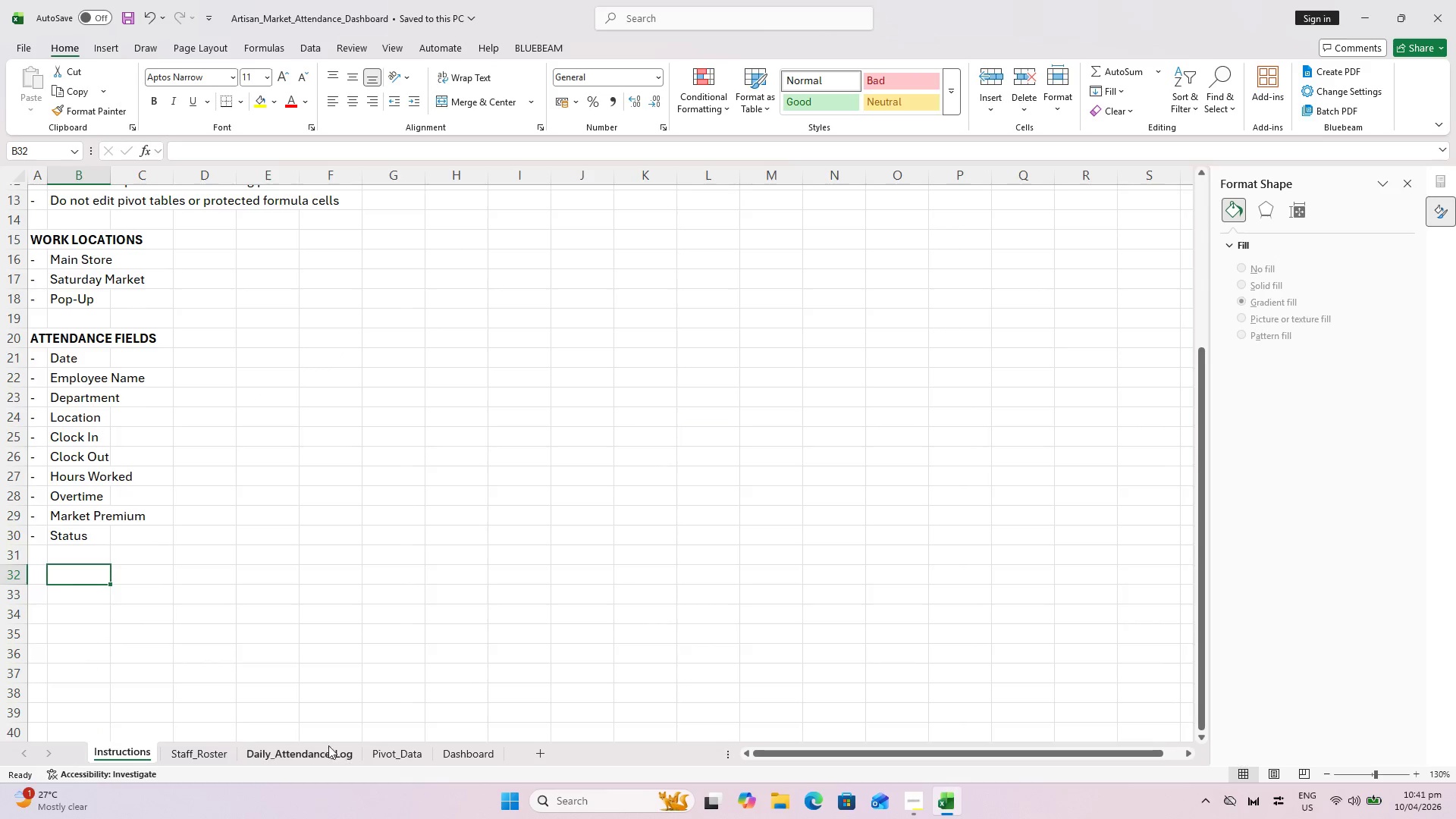 
left_click([378, 755])
 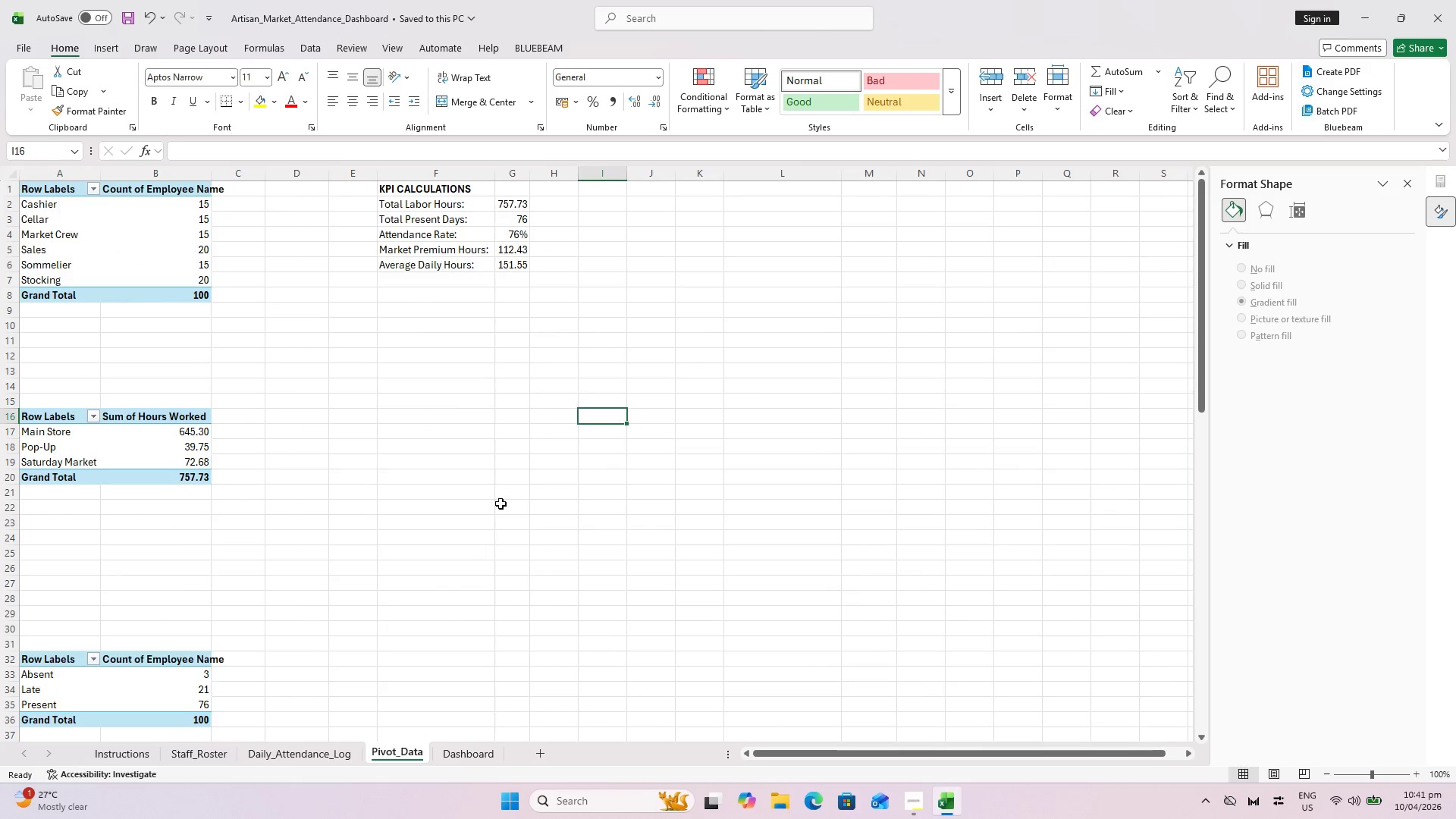 
scroll: coordinate [563, 427], scroll_direction: up, amount: 5.0
 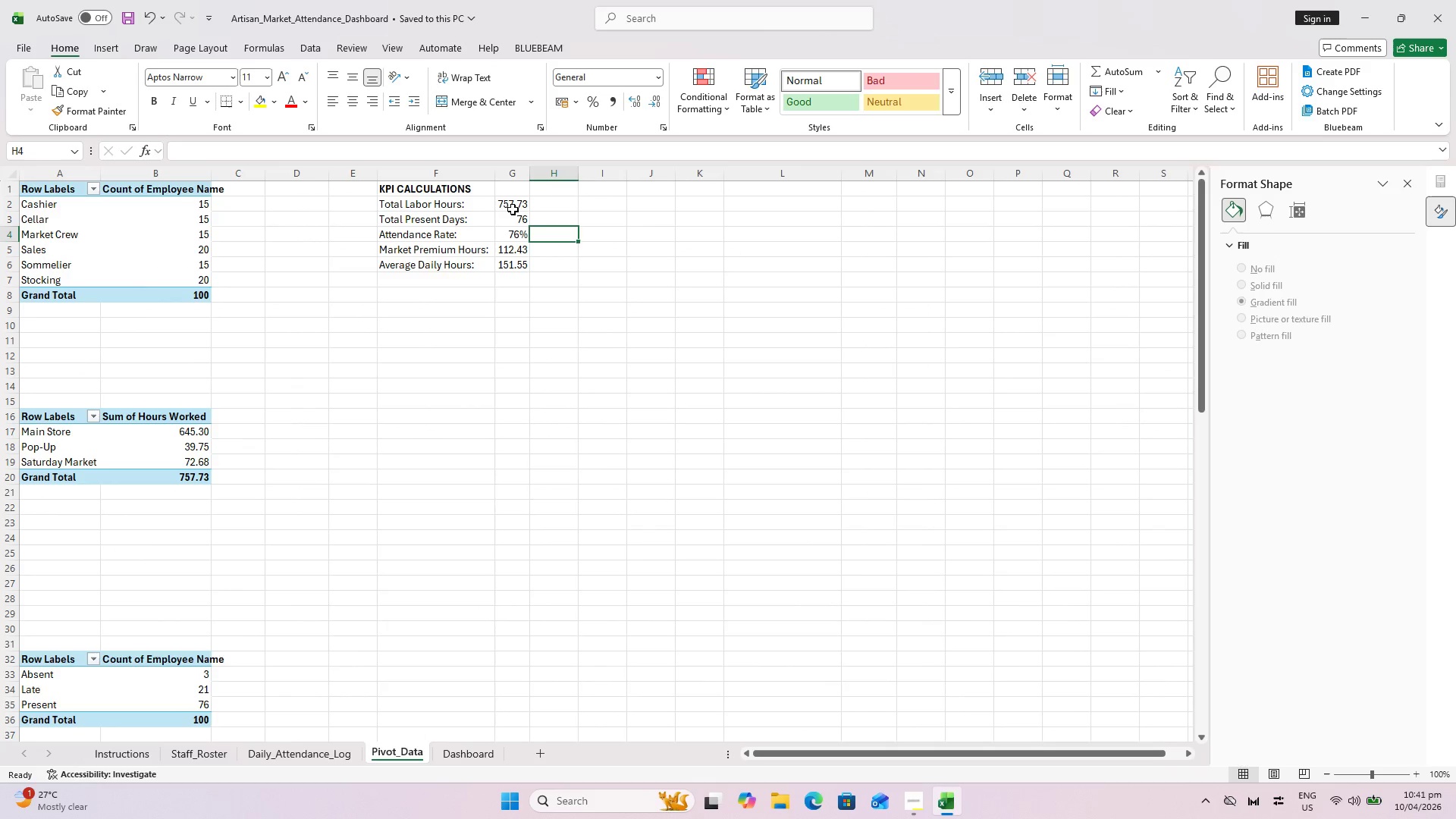 
left_click_drag(start_coordinate=[511, 206], to_coordinate=[511, 271])
 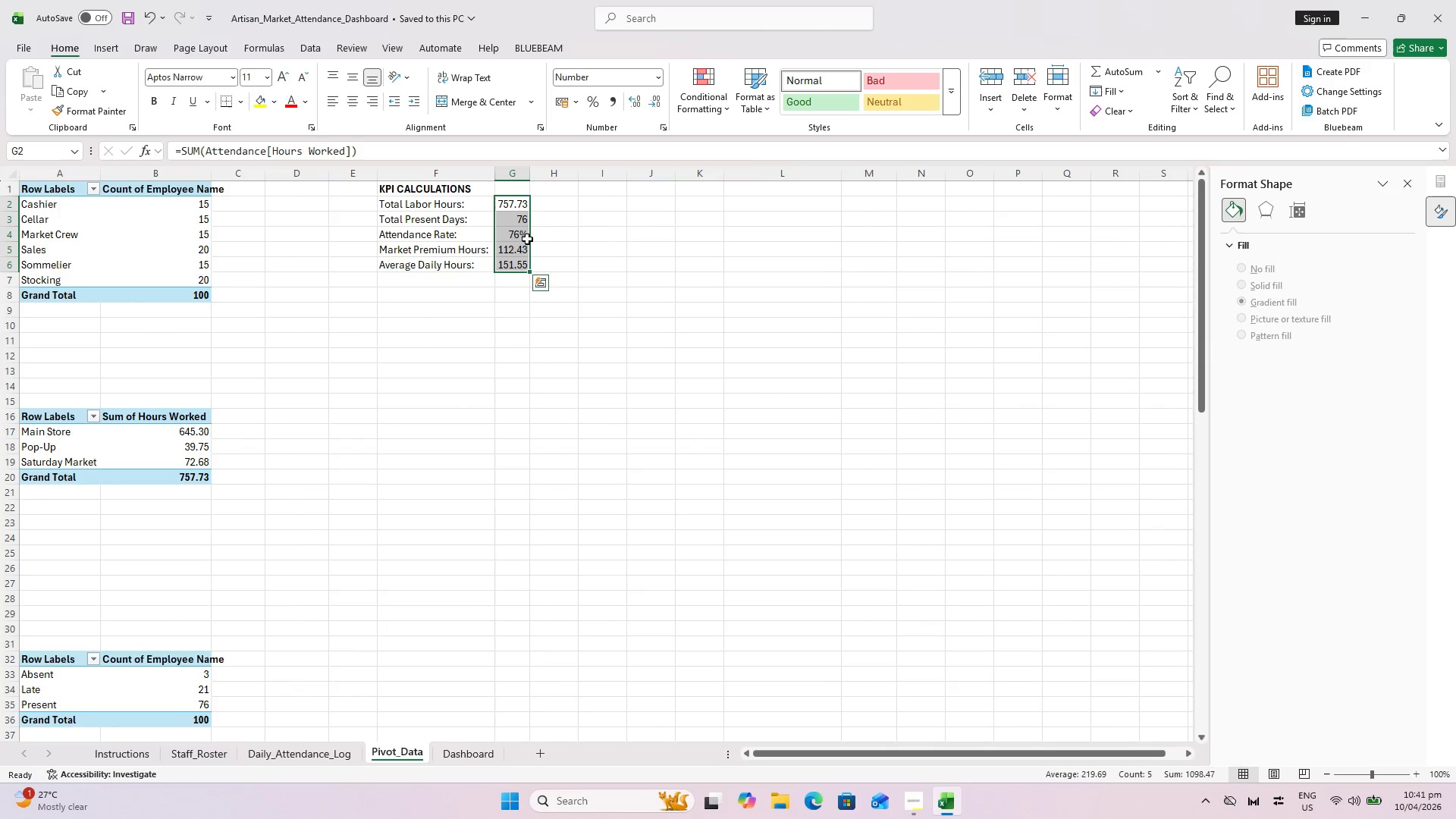 
right_click([516, 241])
 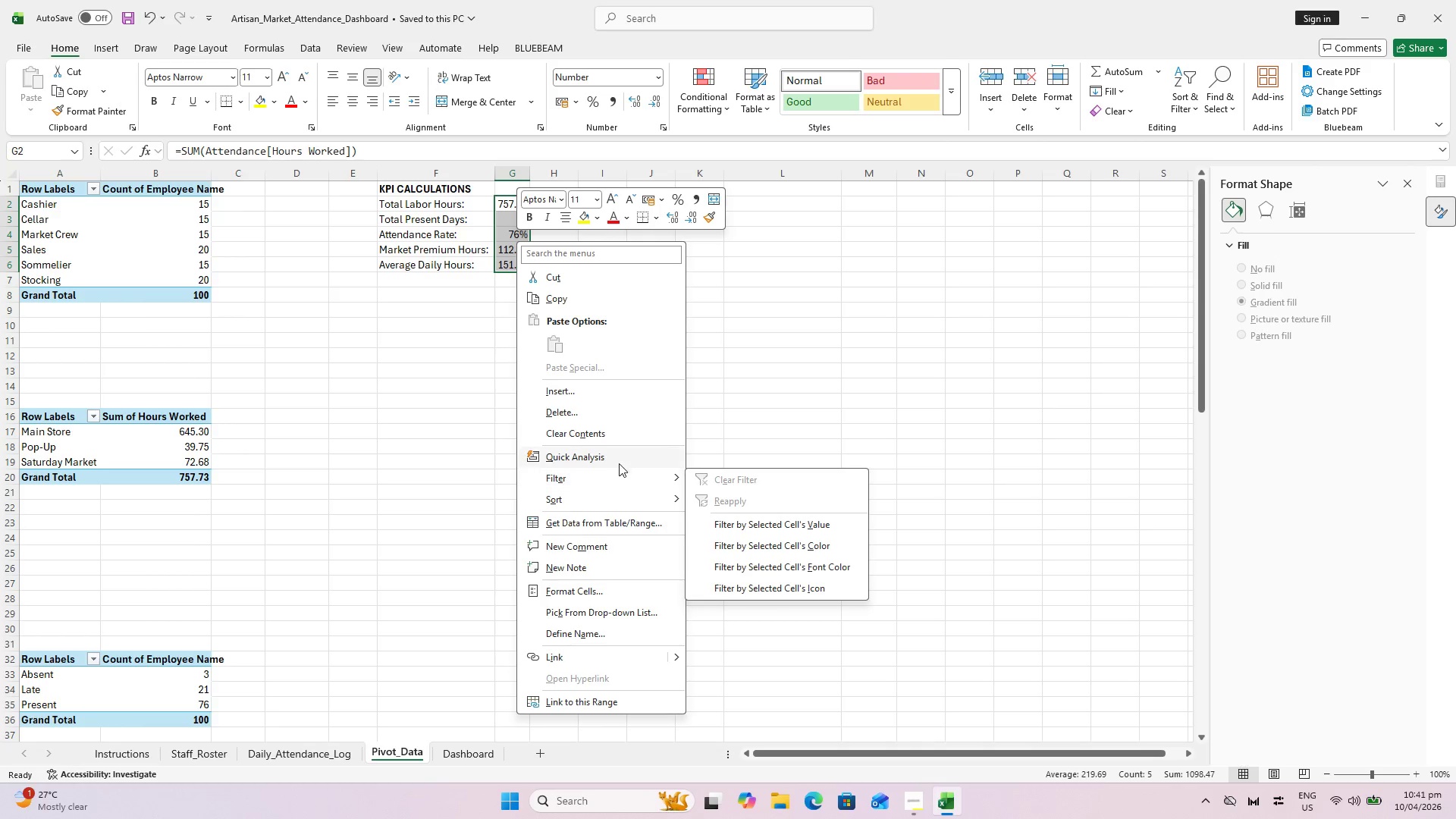 
wait(13.3)
 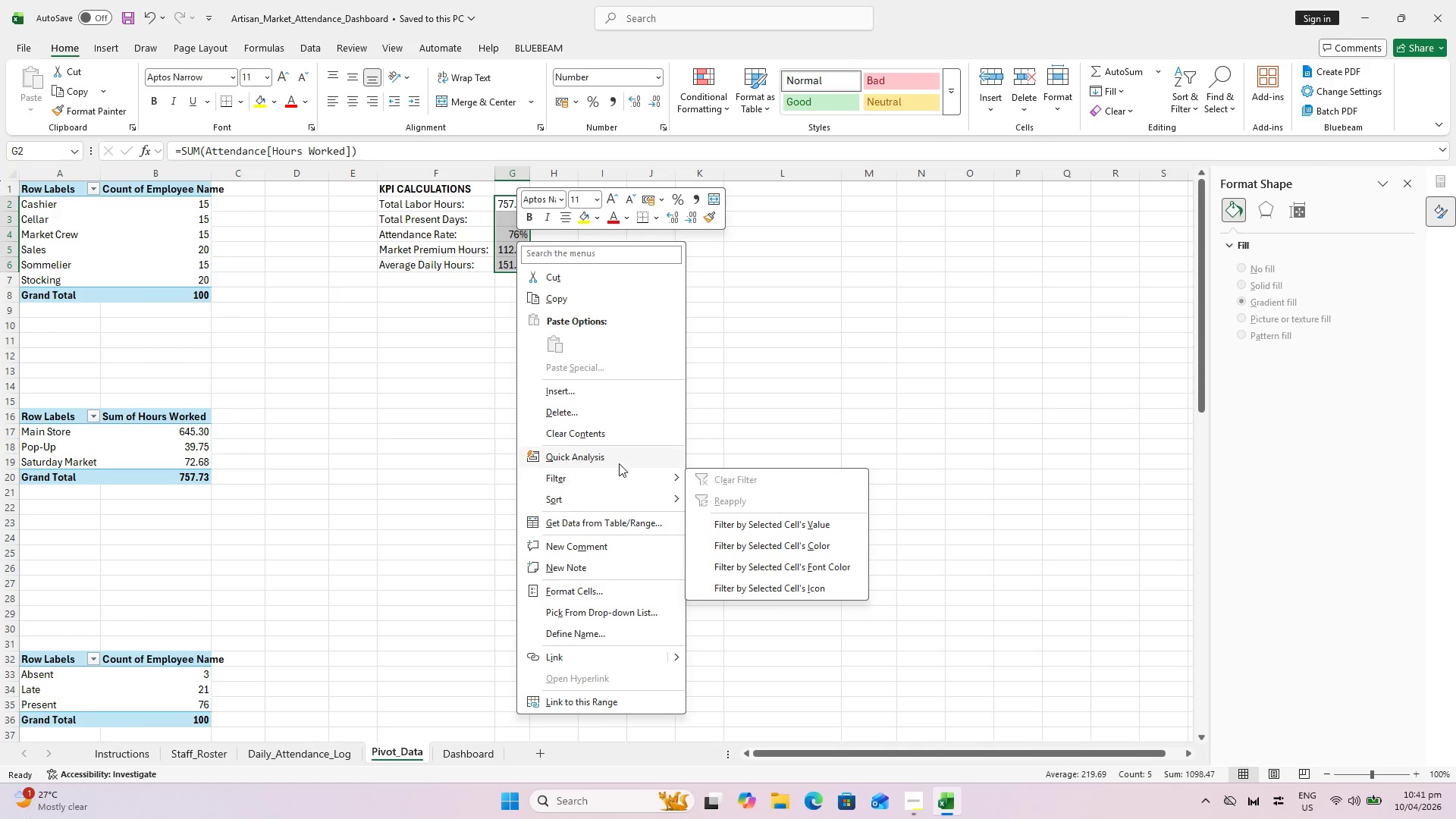 
left_click([836, 316])
 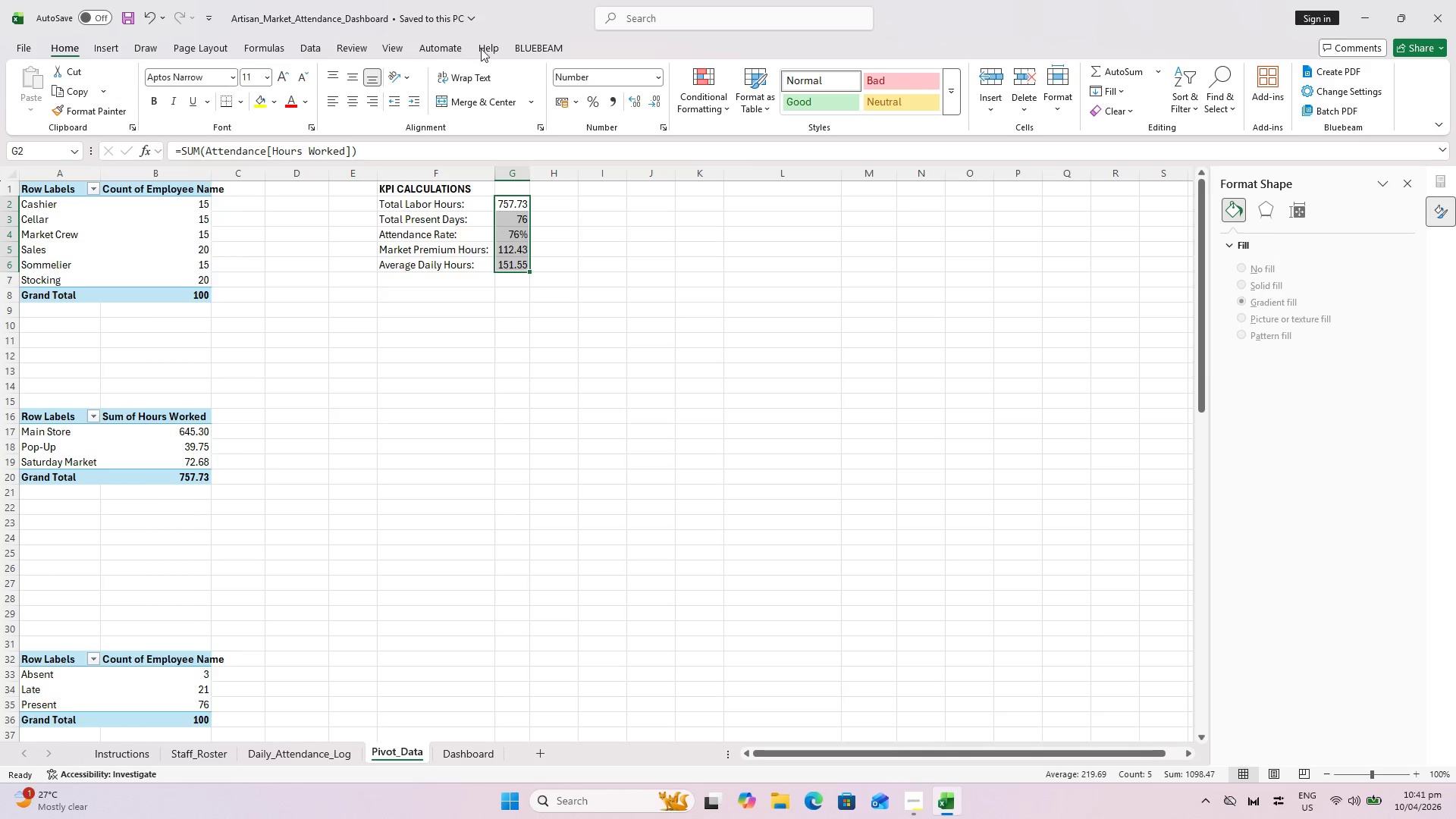 
double_click([458, 42])
 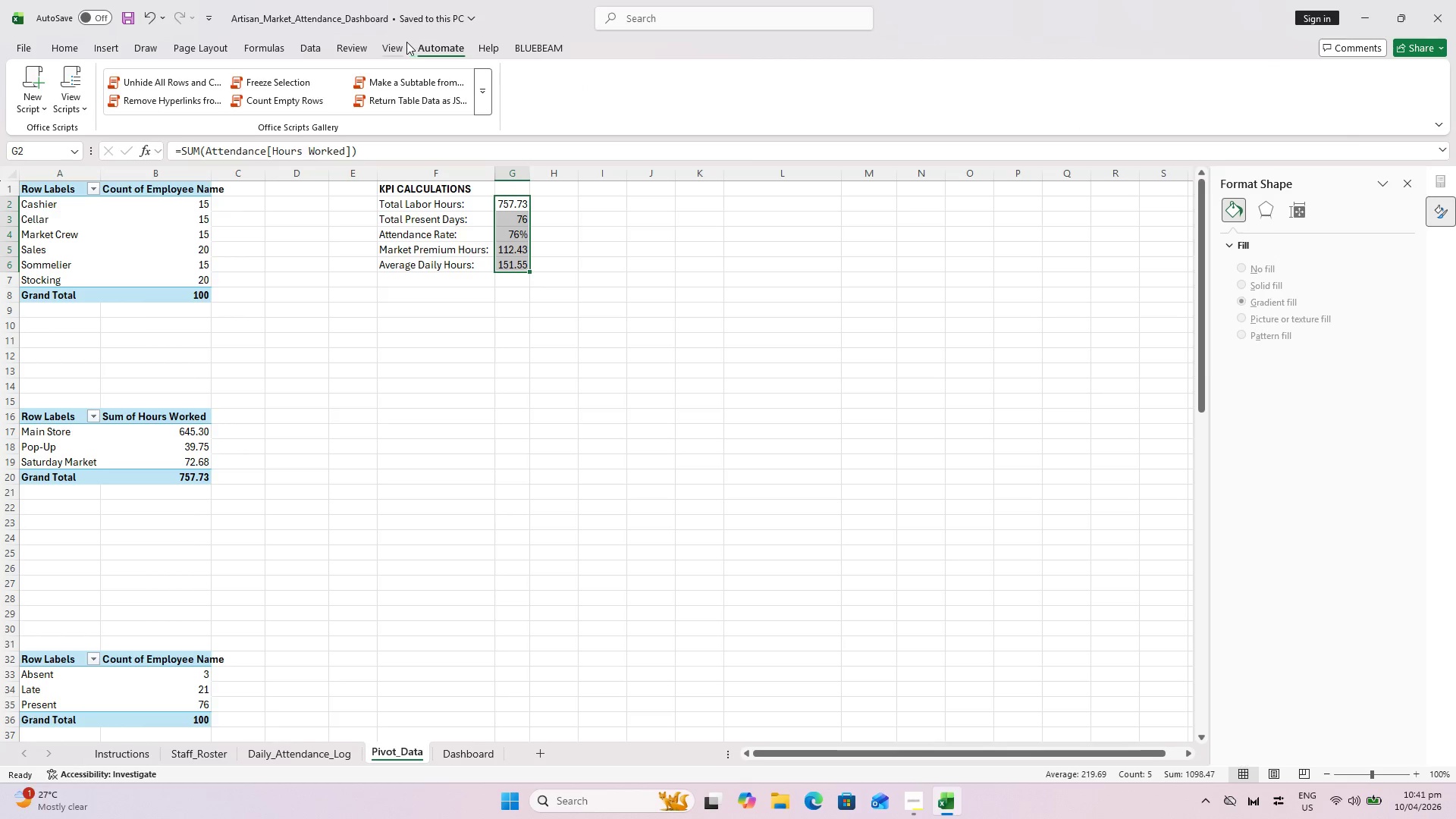 
left_click([388, 47])
 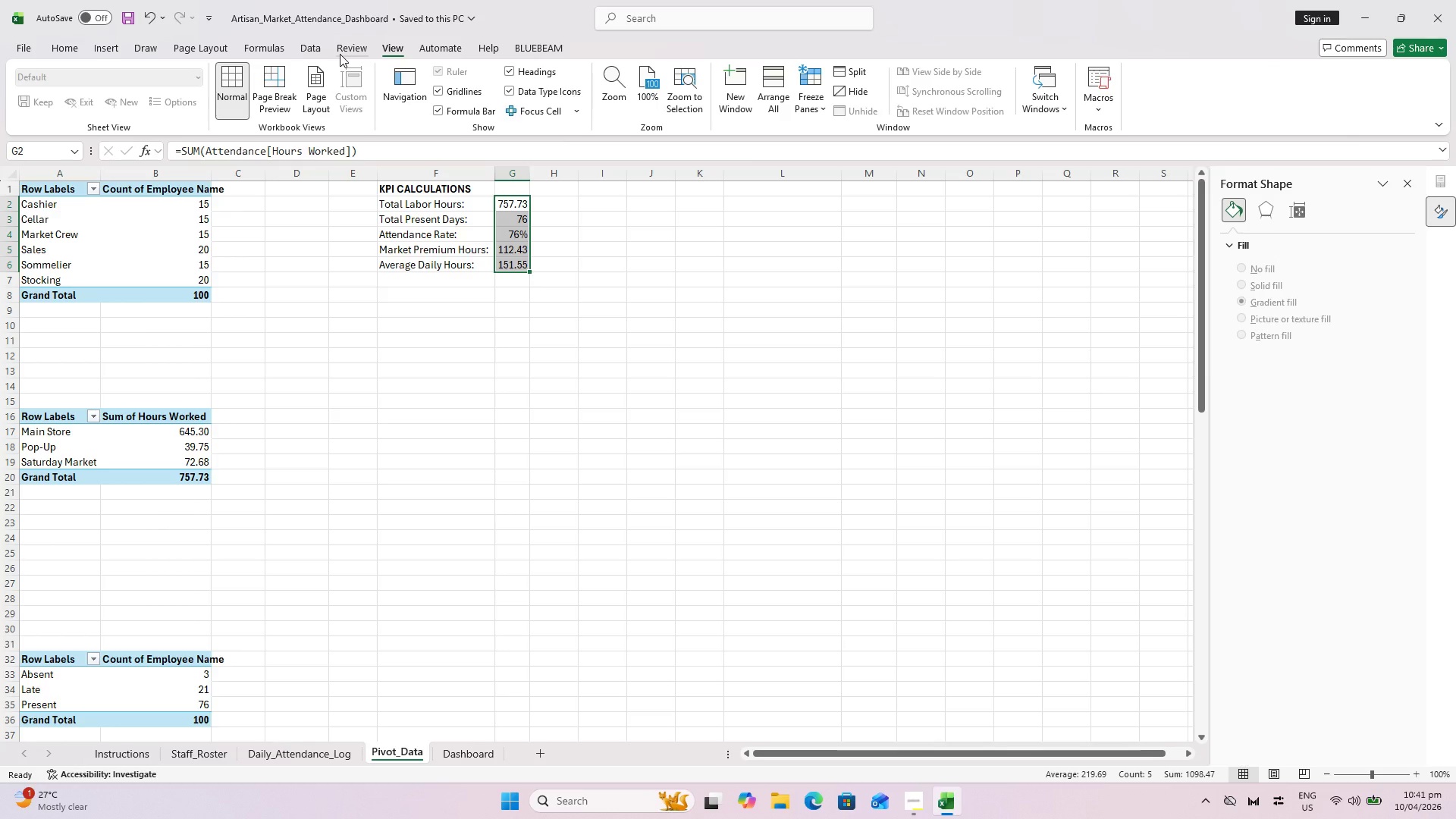 
left_click([340, 54])
 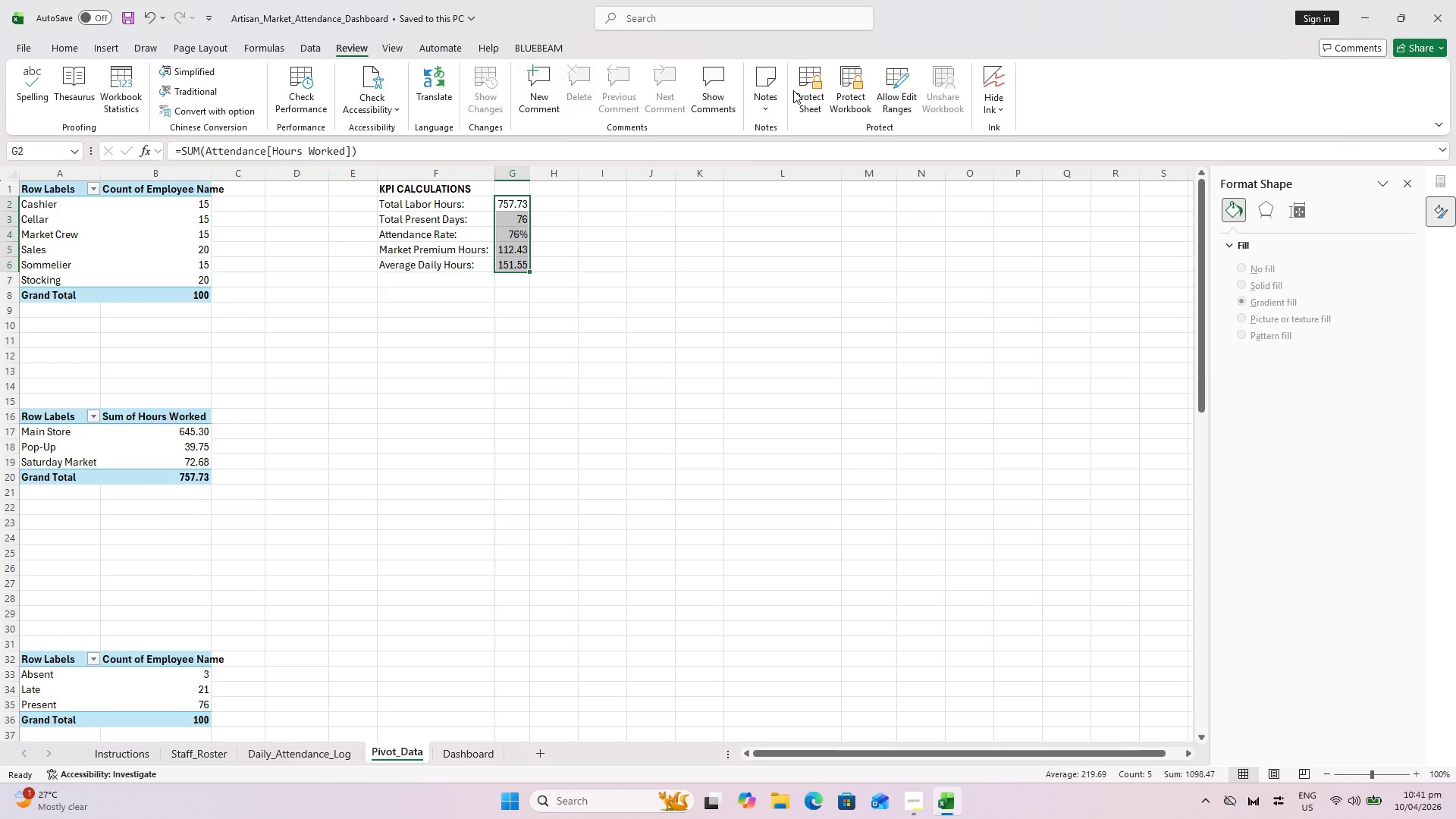 
left_click([804, 108])
 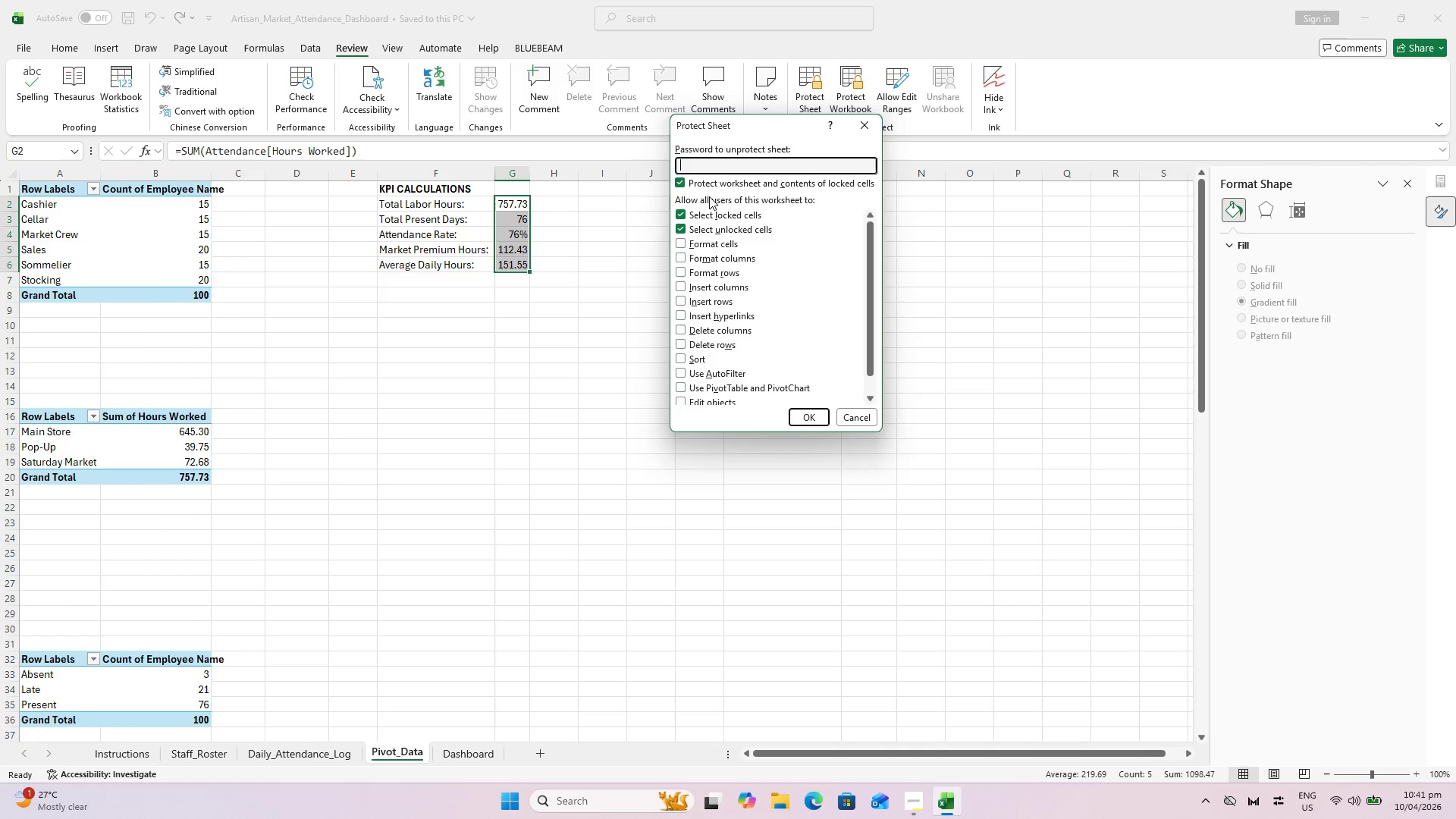 
type(1234)
 